 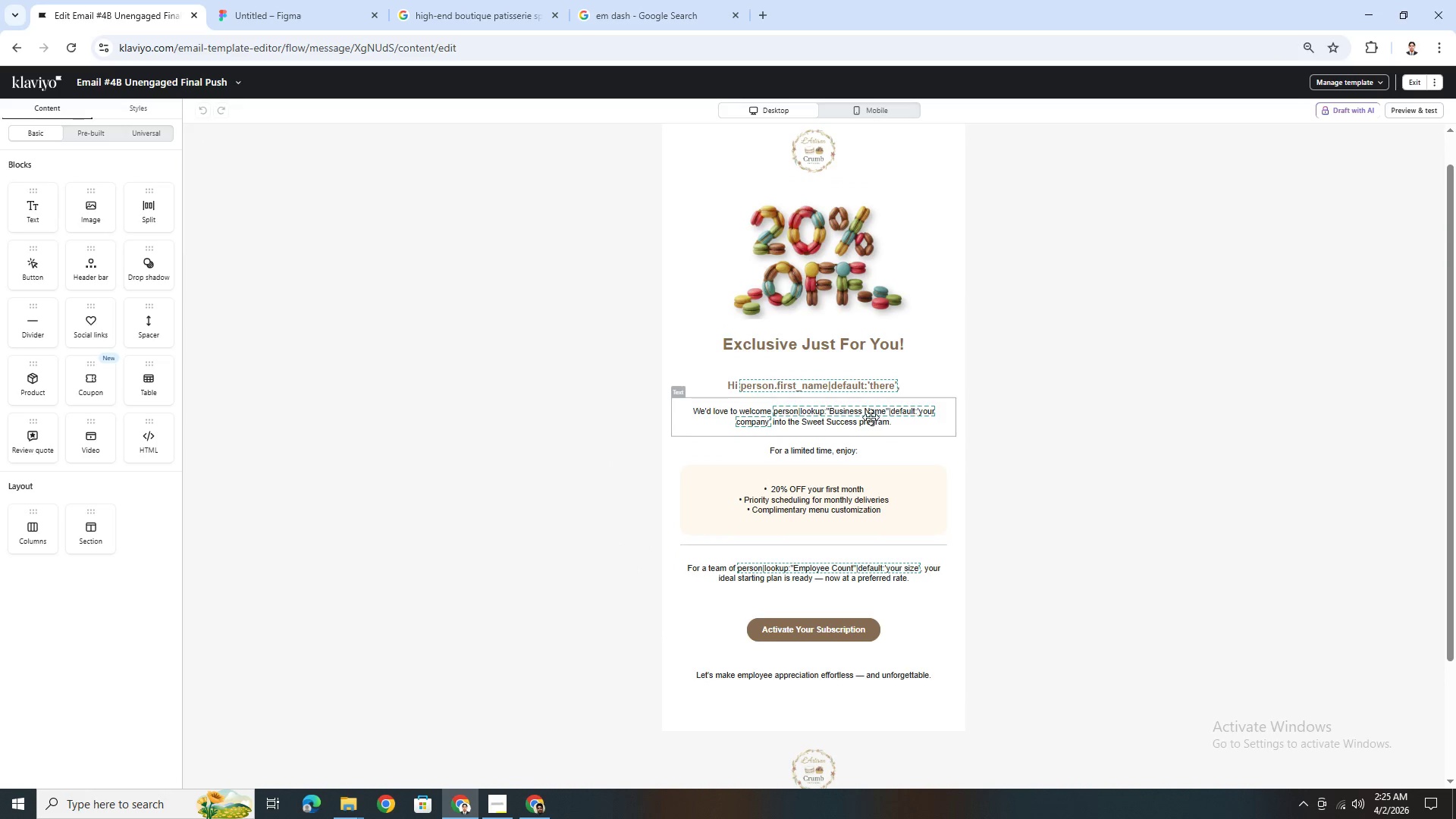 
left_click([871, 417])
 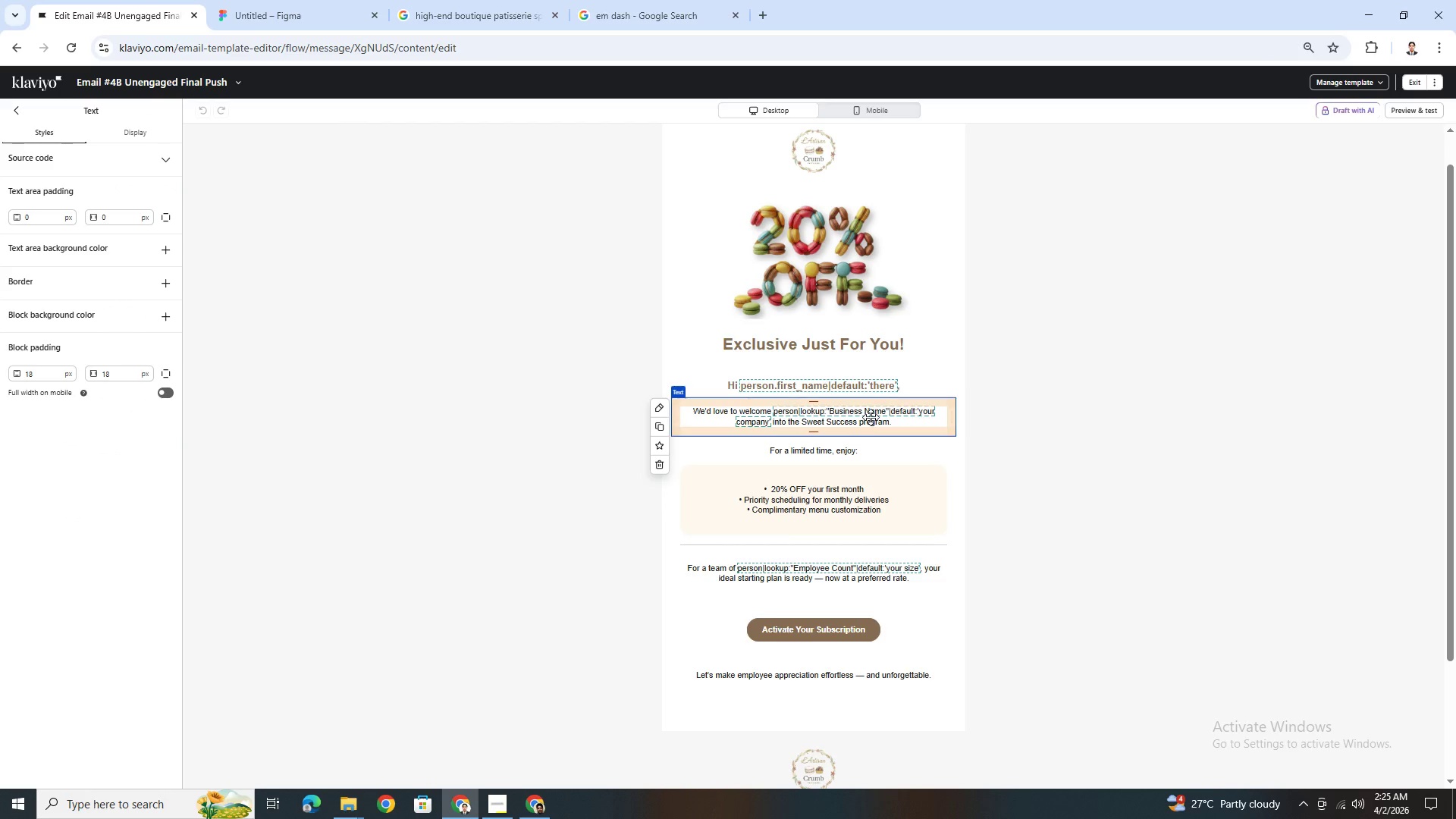 
double_click([871, 417])
 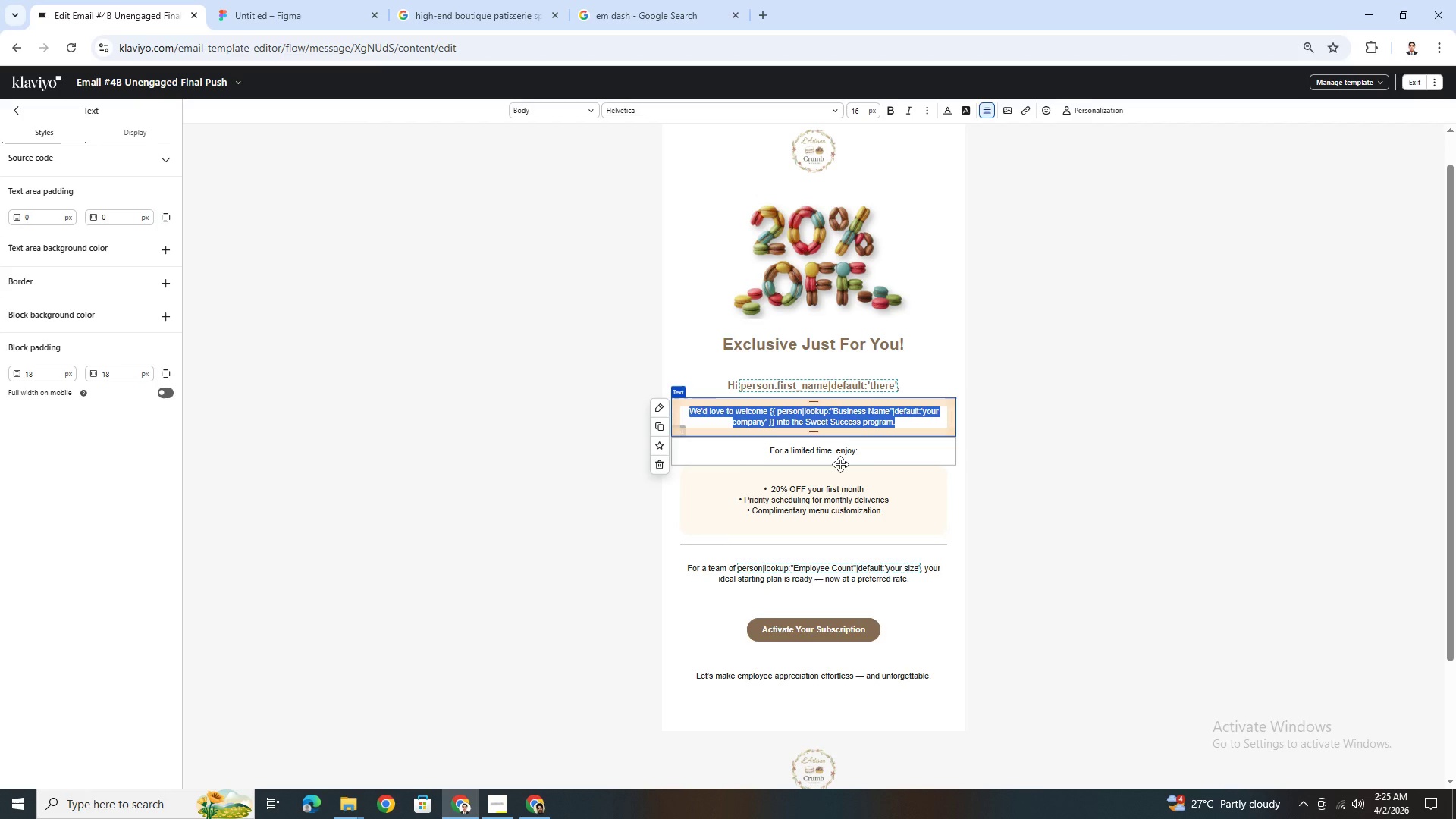 
wait(28.3)
 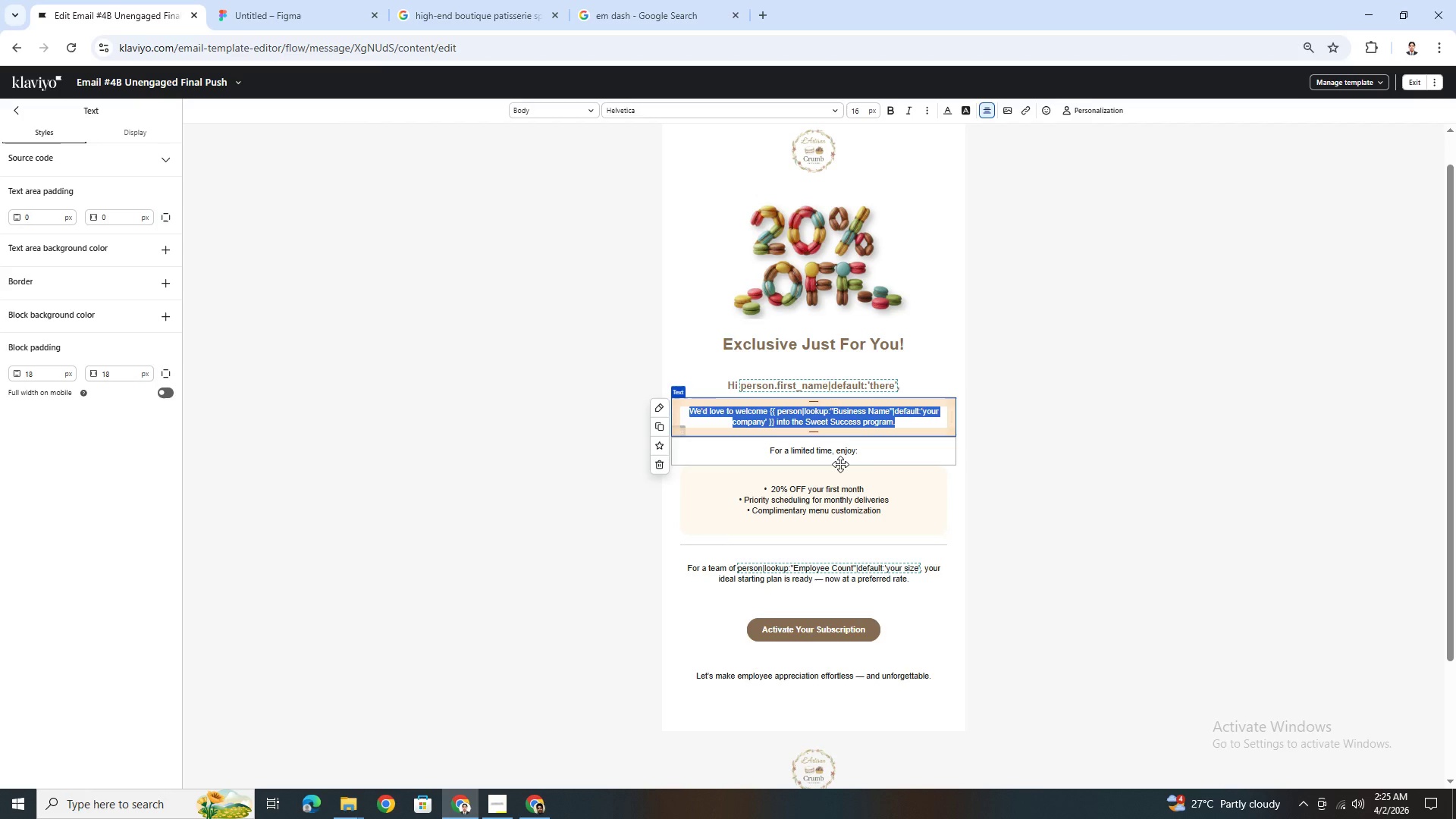 
left_click([861, 453])
 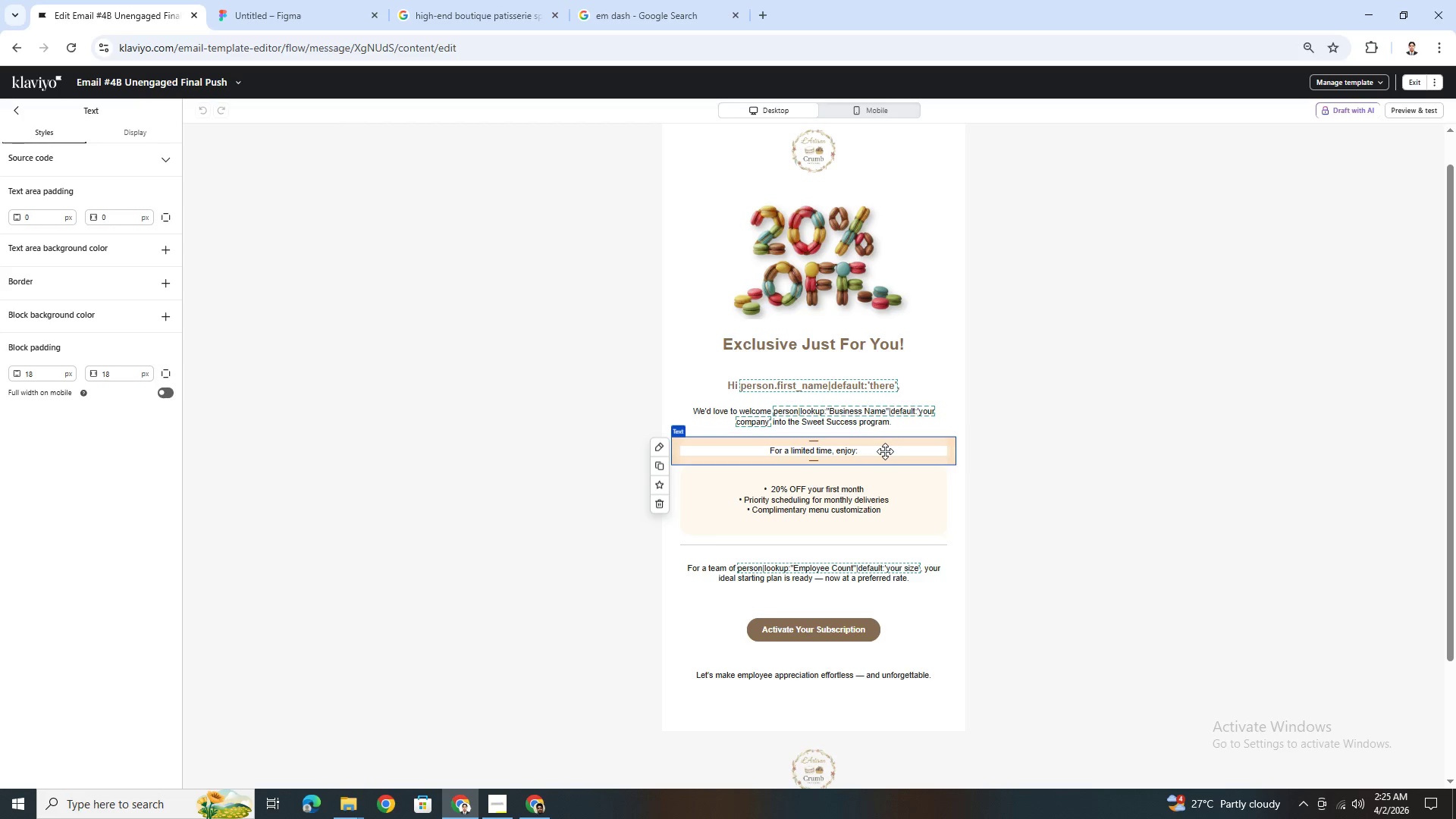 
double_click([787, 421])
 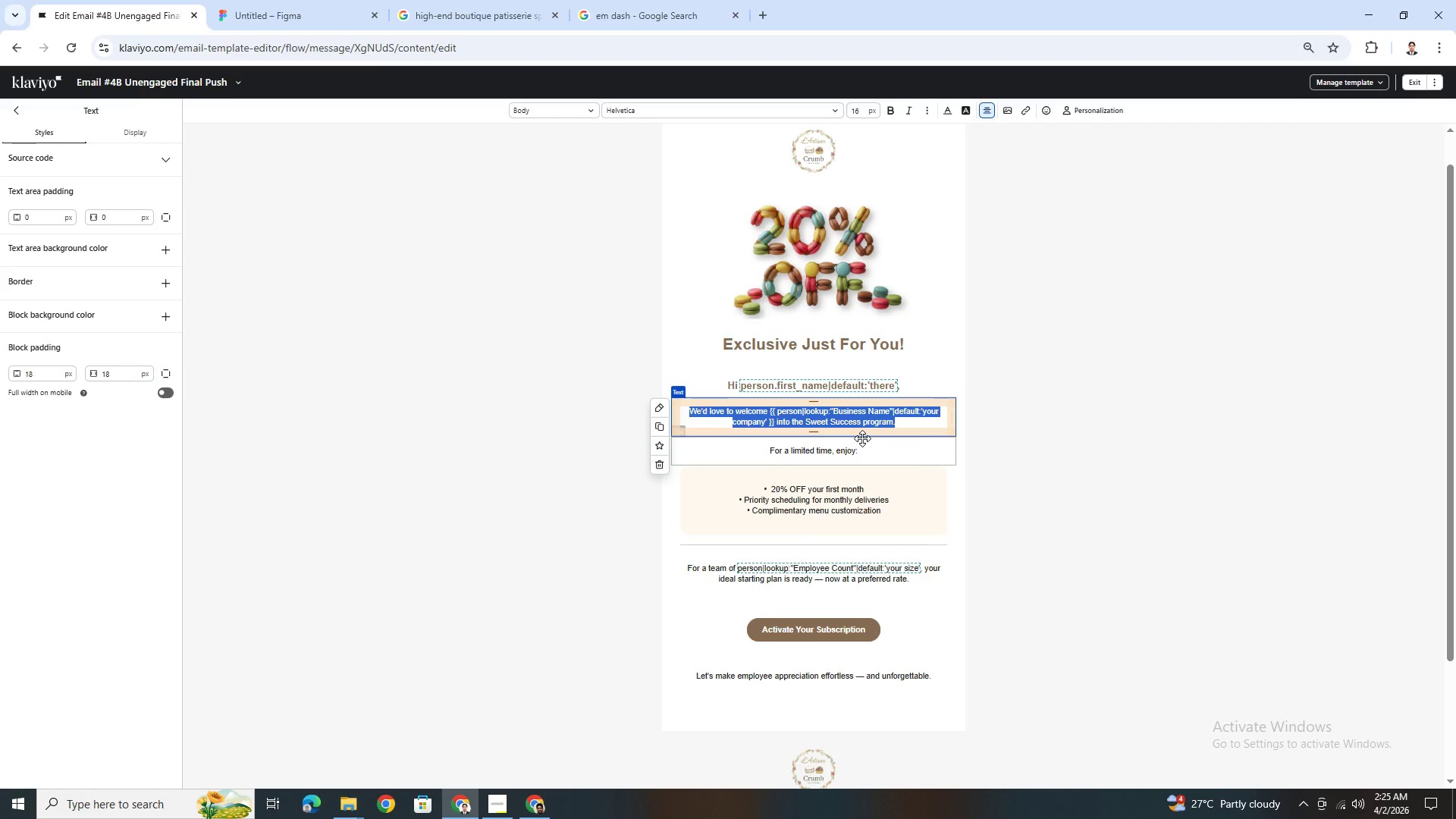 
wait(7.47)
 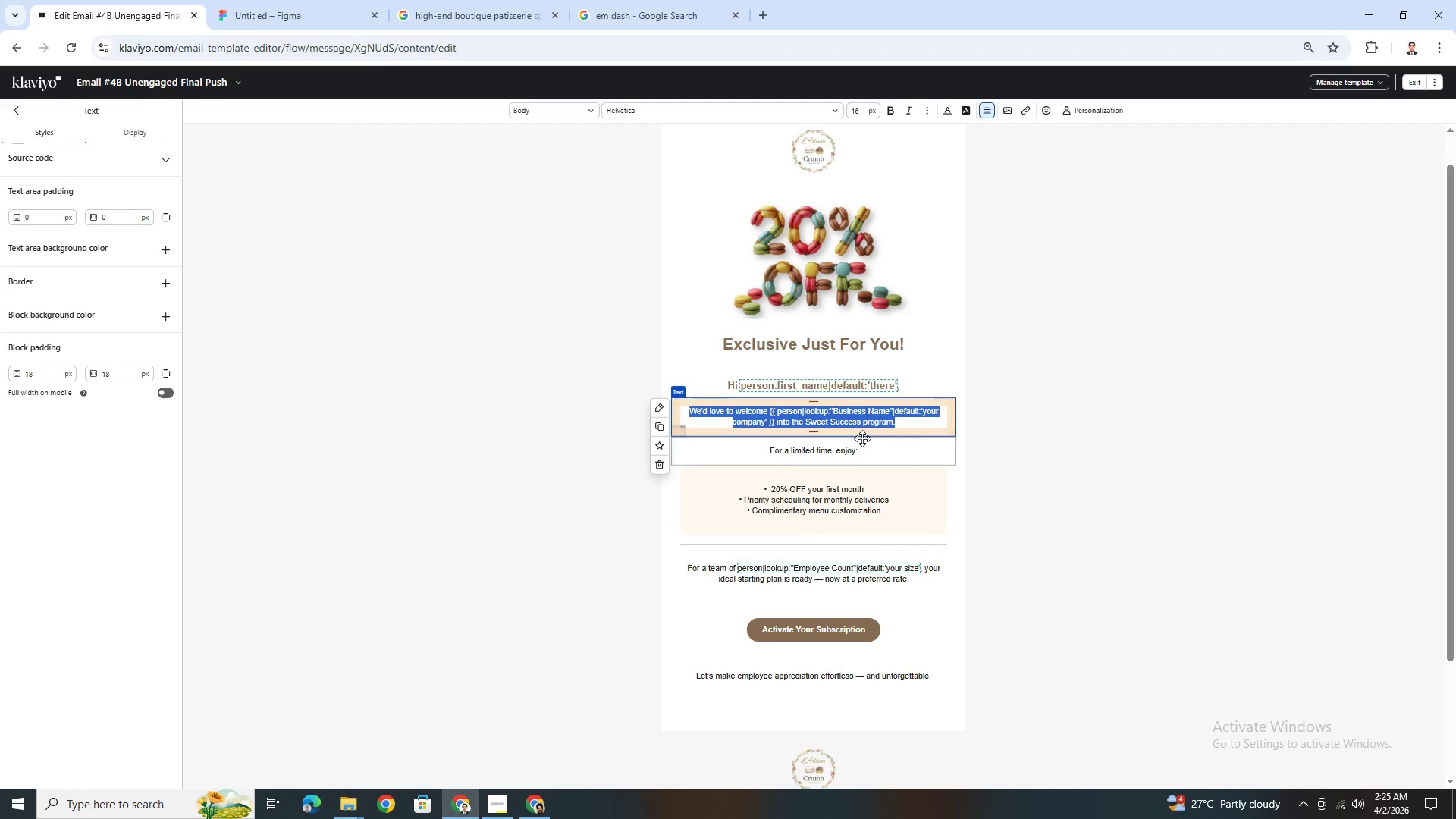 
type(If organizing employee appreciation)
 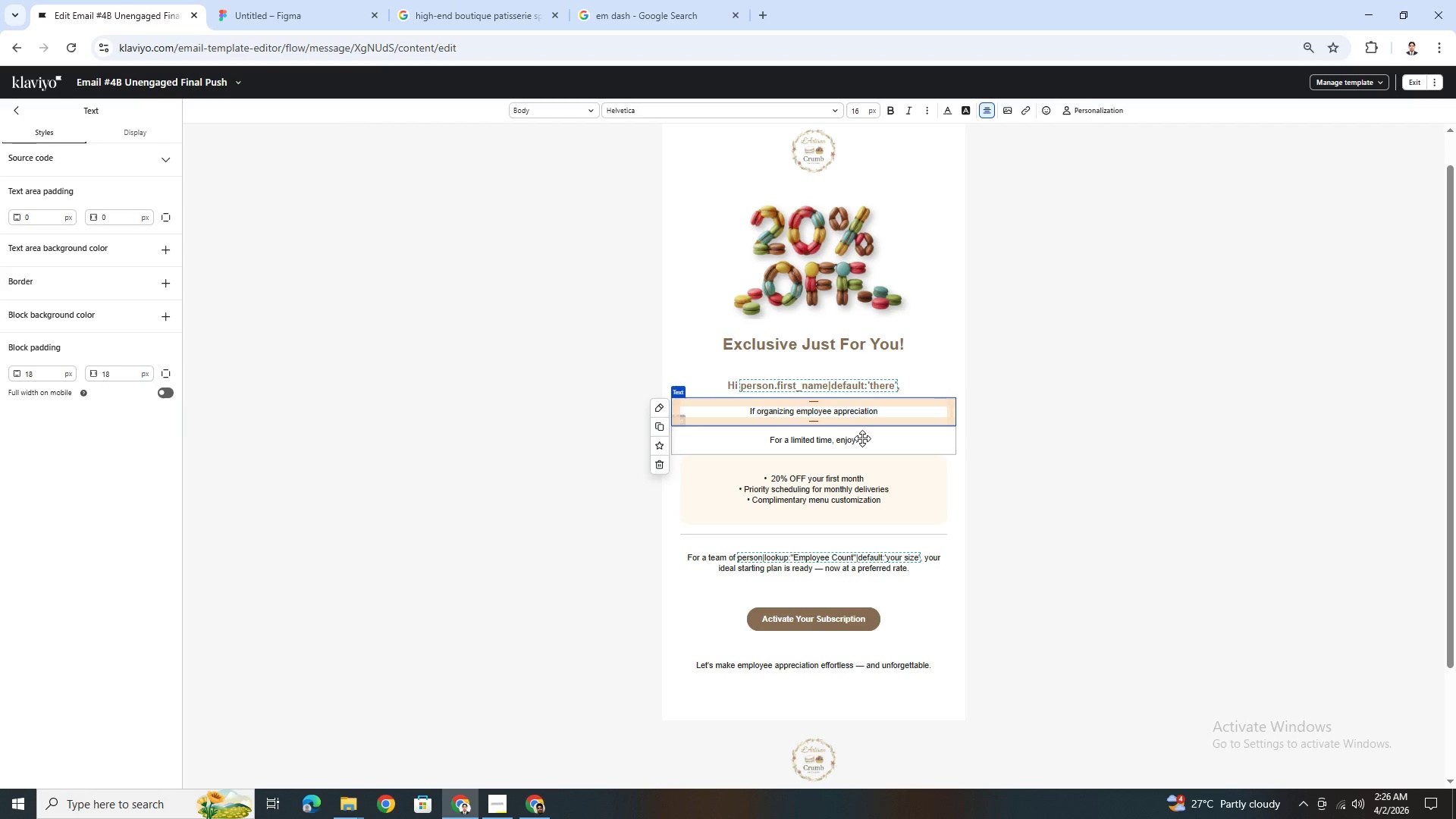 
wait(28.2)
 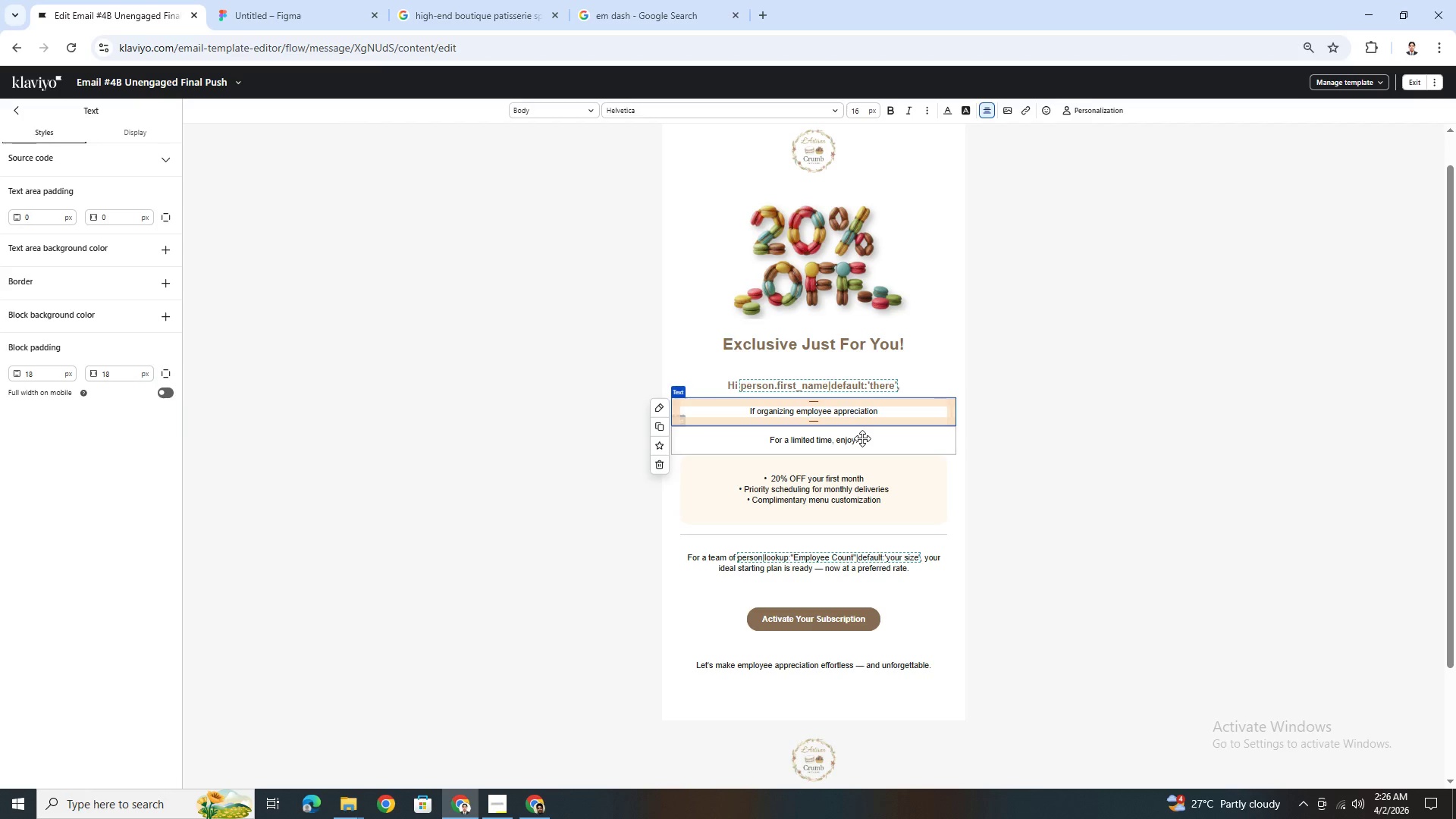 
key(Space)
 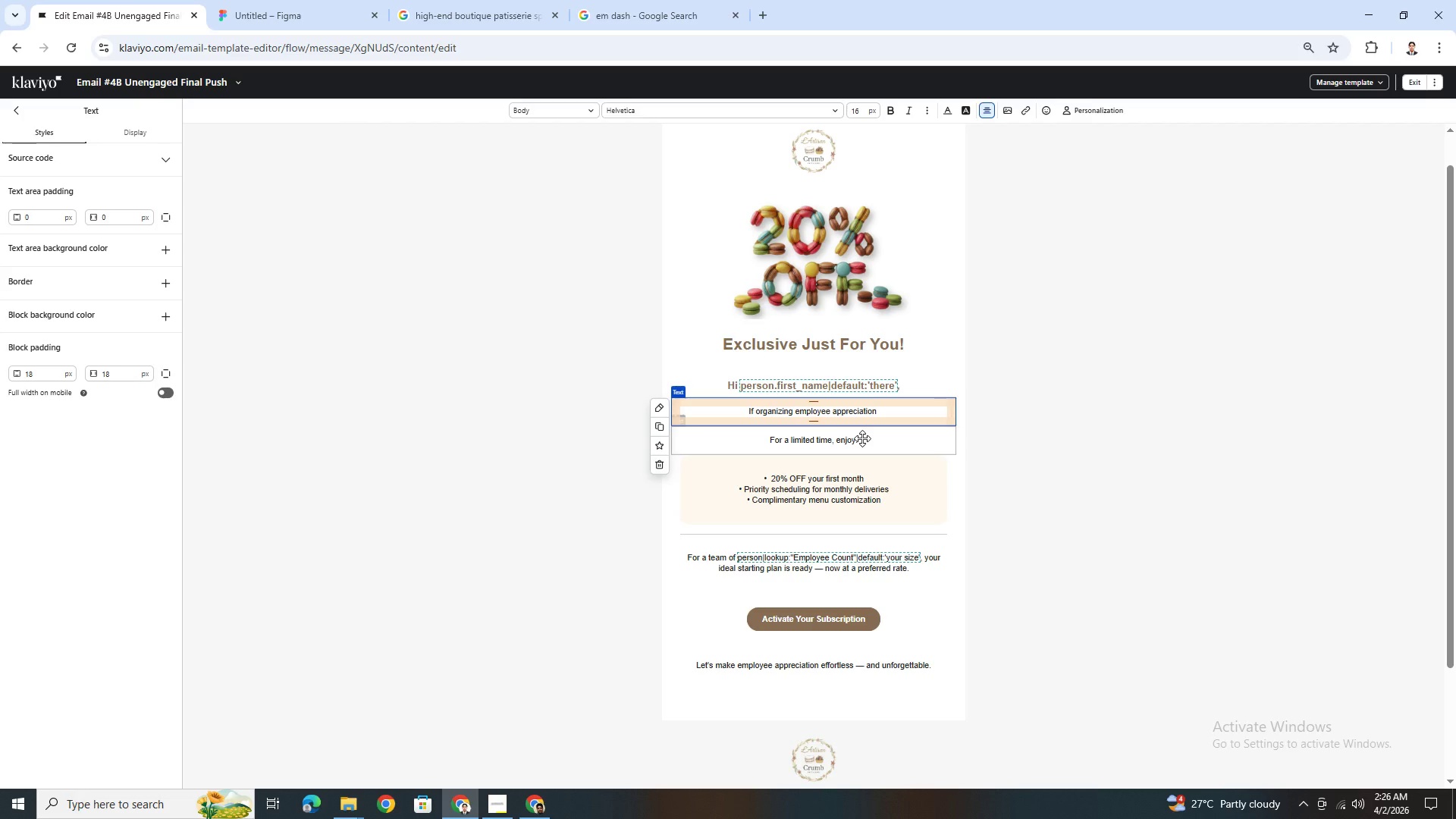 
wait(6.69)
 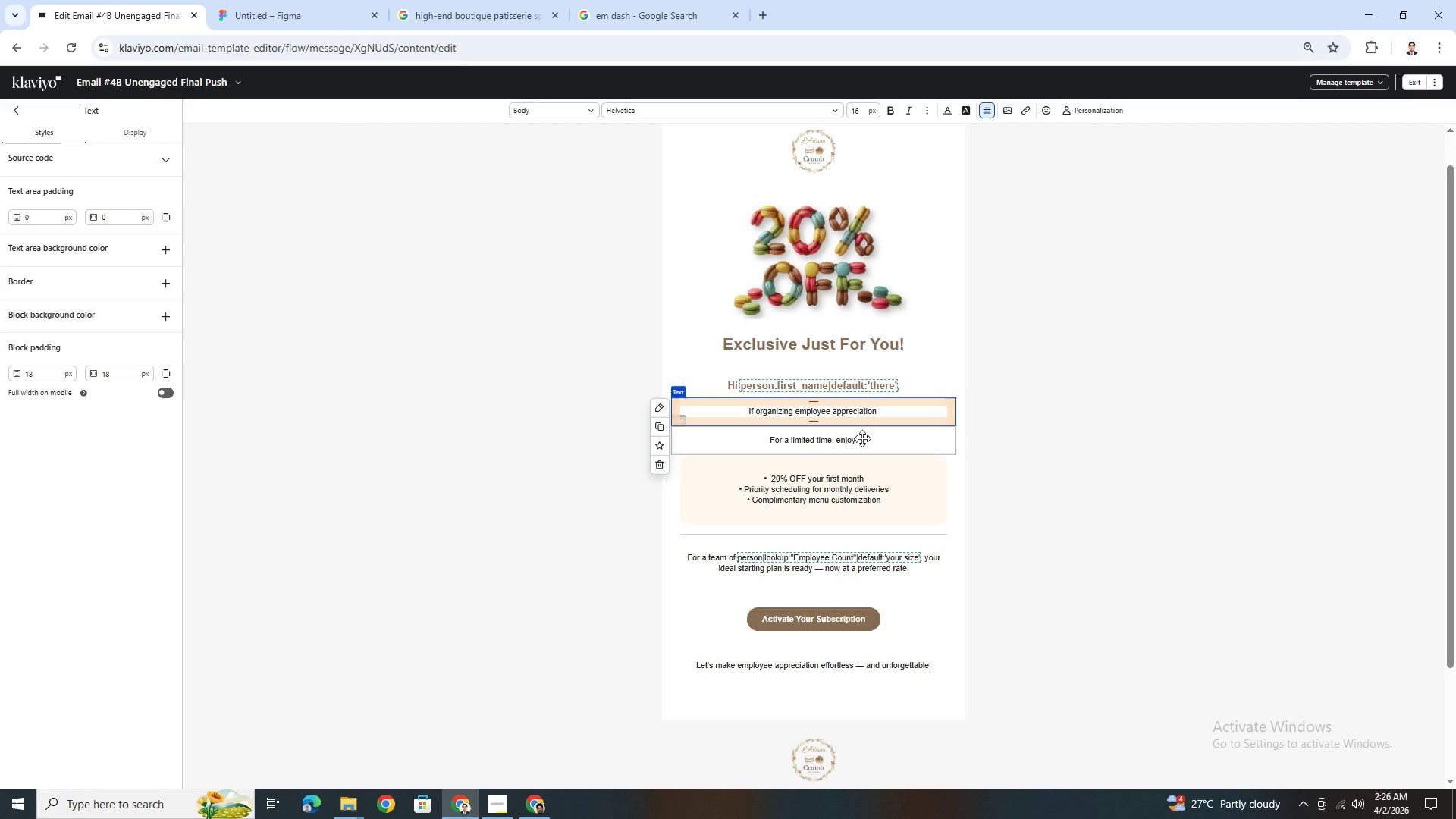 
type(at )
 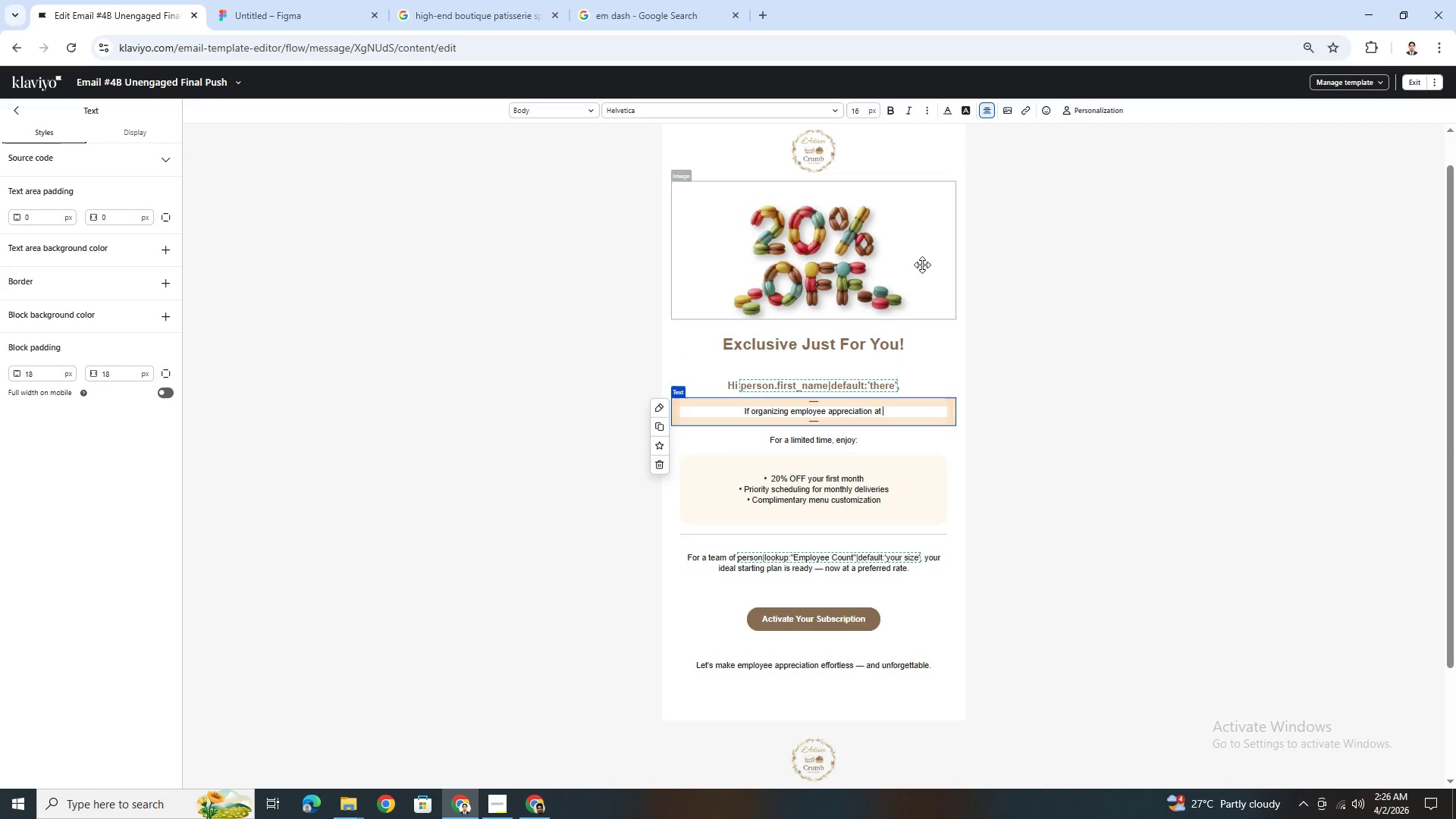 
wait(7.27)
 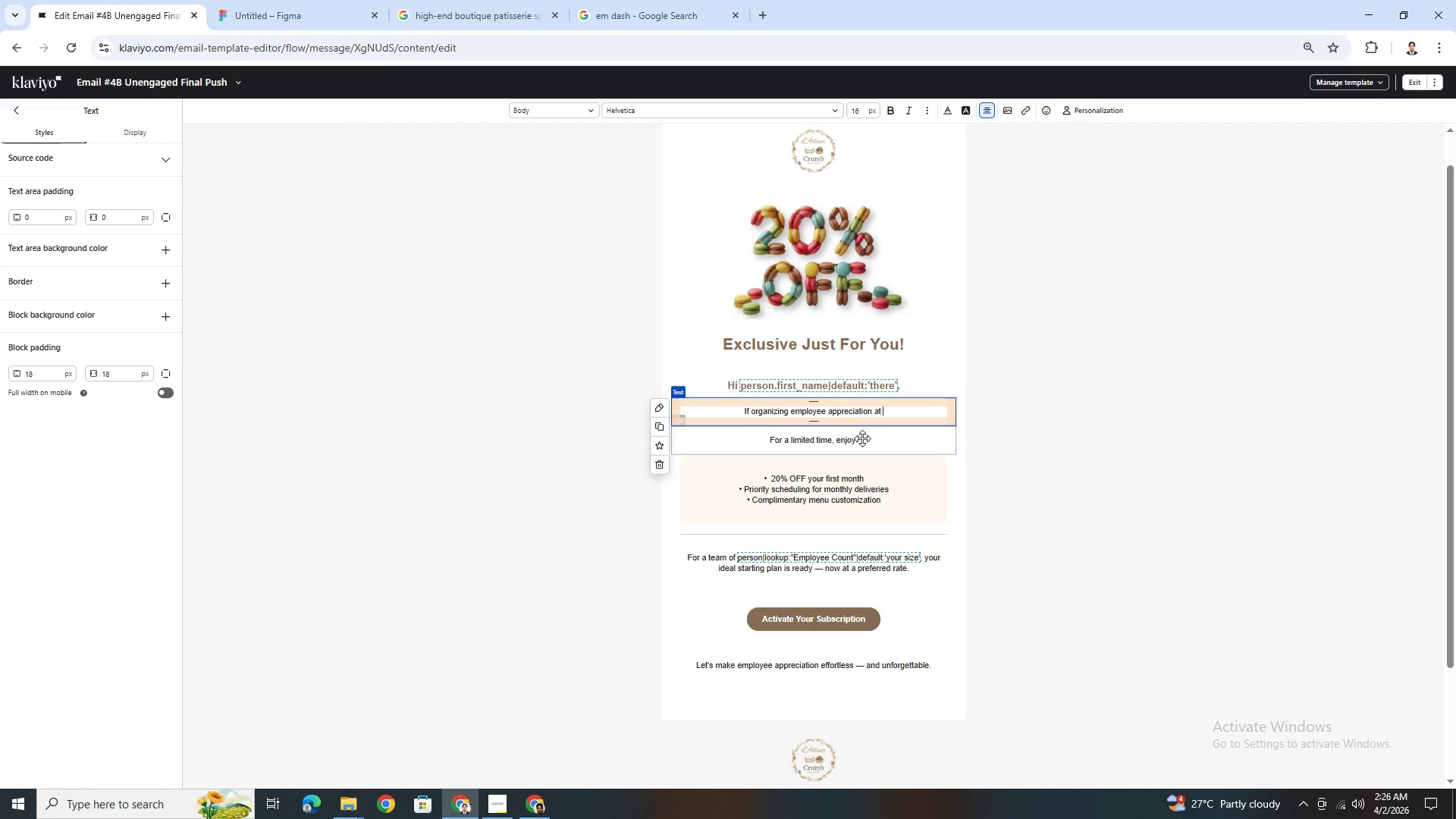 
left_click([1098, 105])
 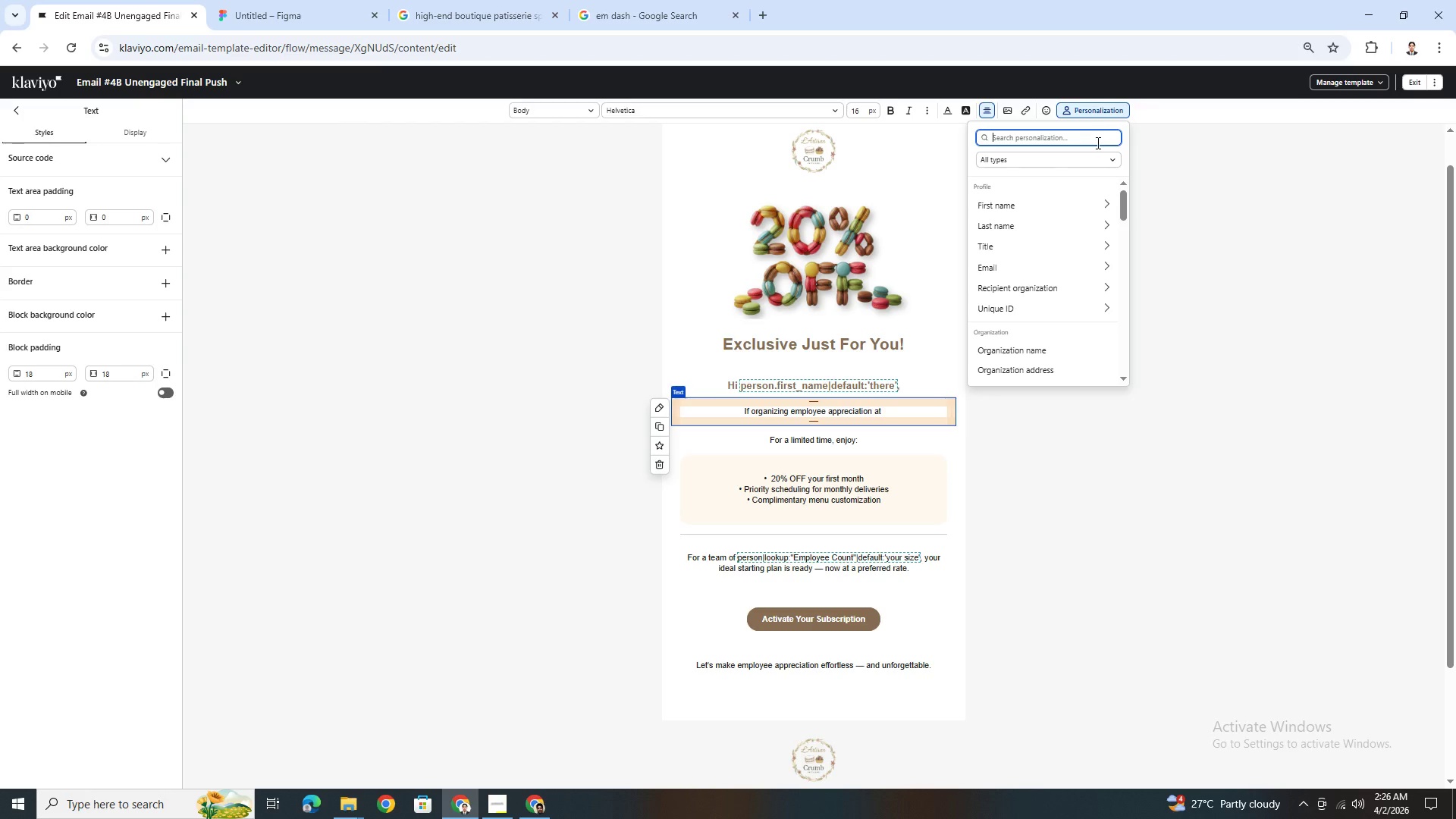 
type(bus)
 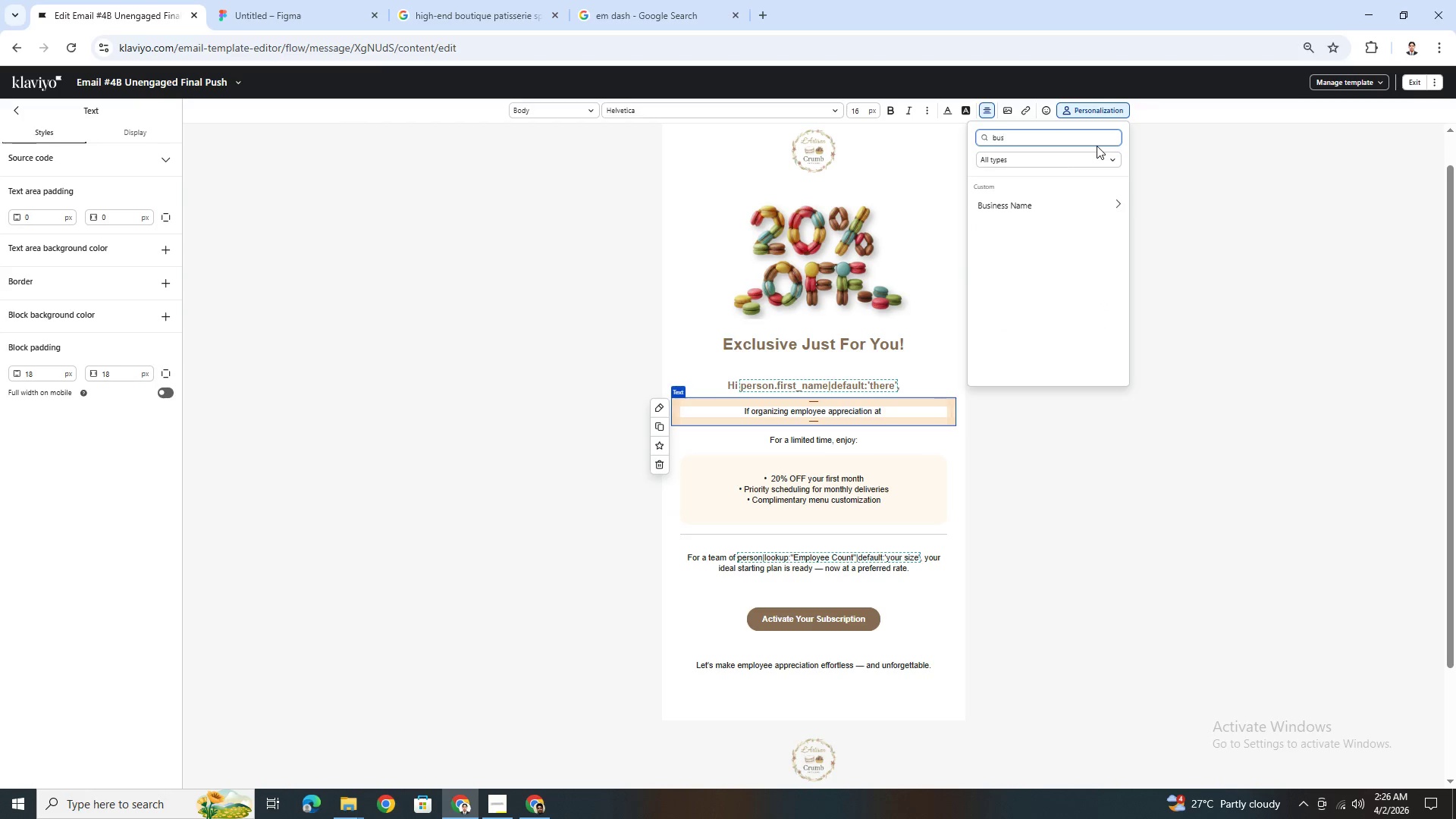 
key(I)
 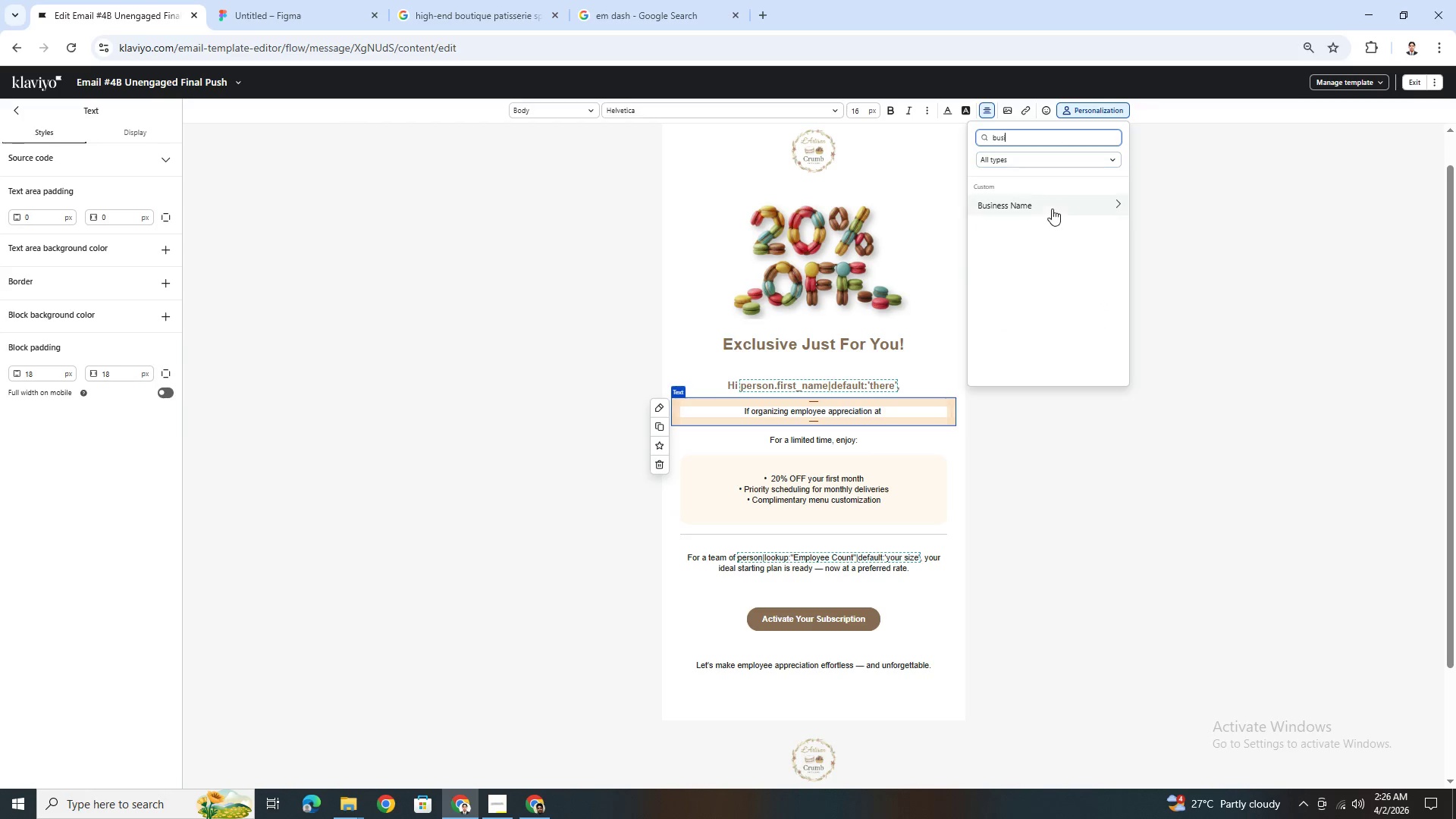 
left_click([1051, 210])
 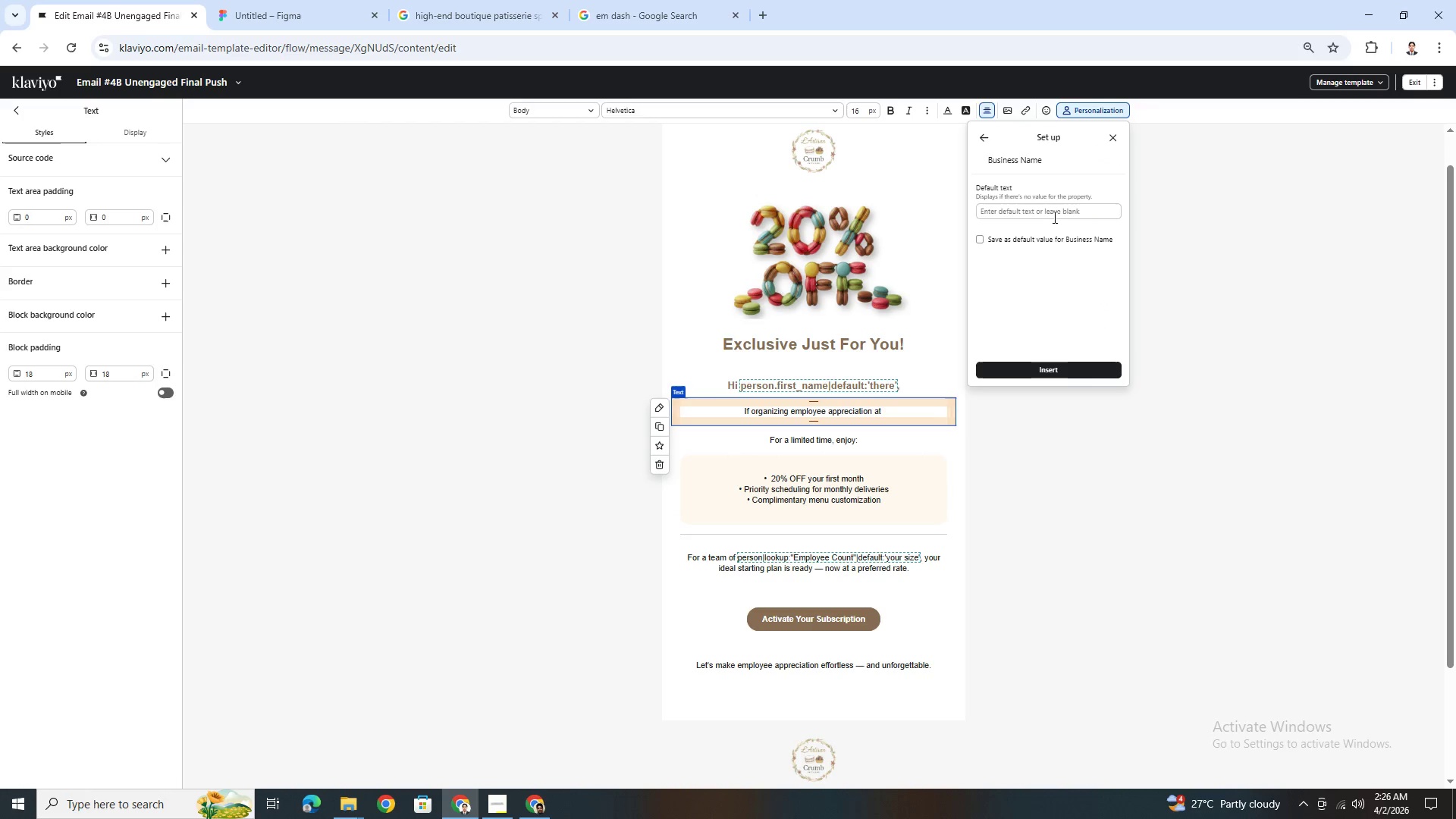 
left_click([1053, 215])
 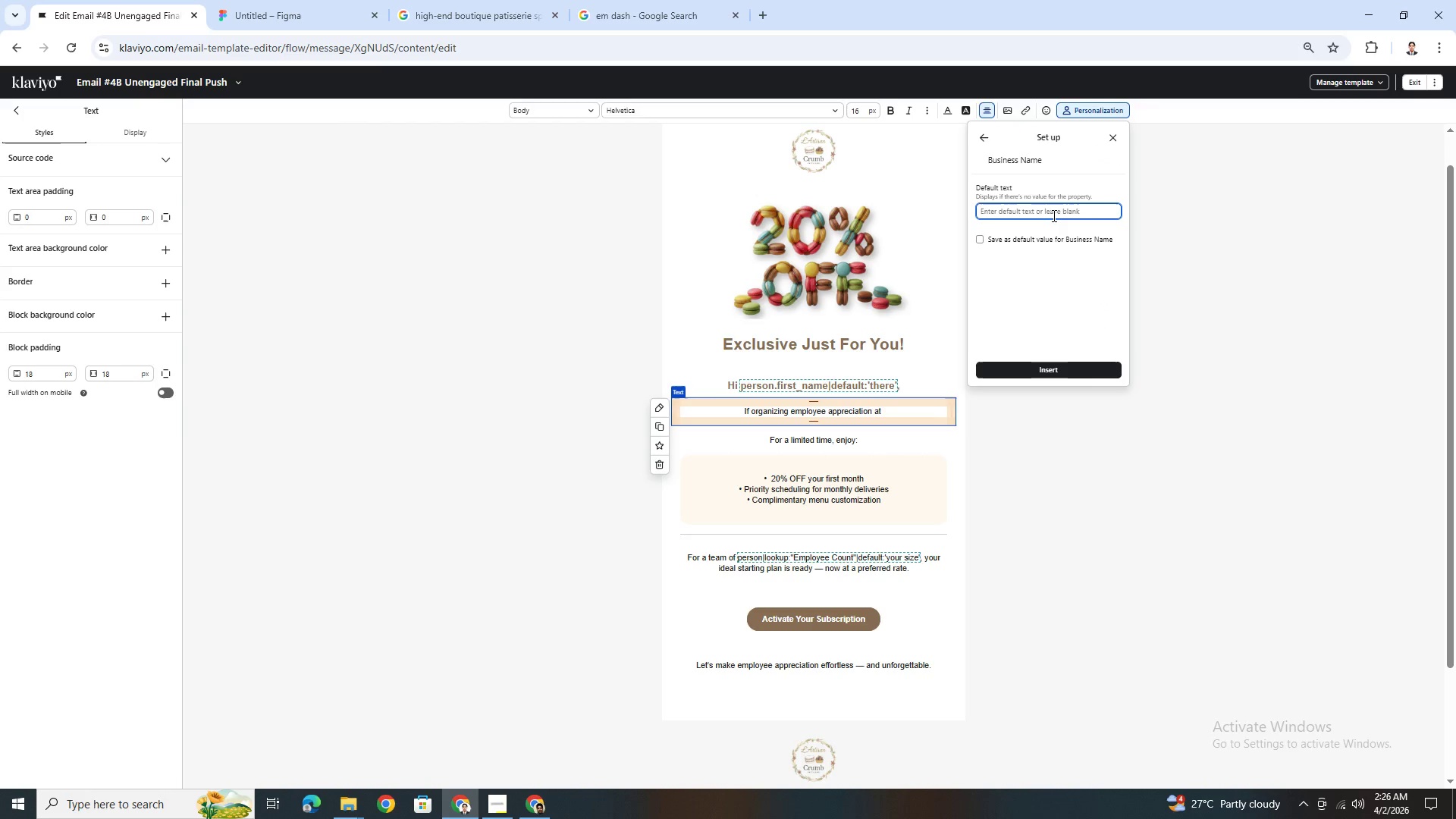 
type(comany)
key(Backspace)
key(Backspace)
key(Backspace)
key(Backspace)
key(Backspace)
key(Backspace)
type(your company)
 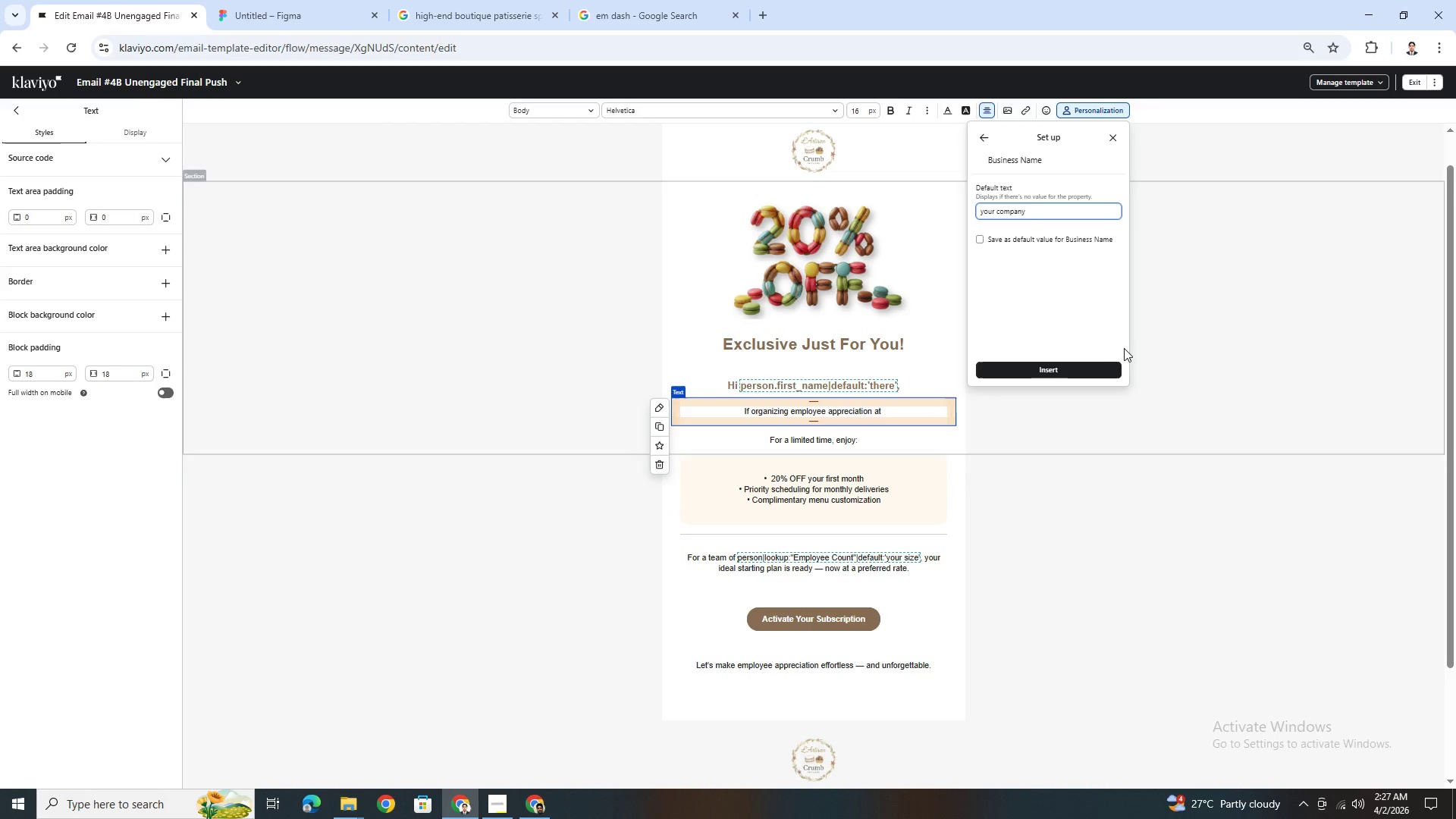 
left_click([1107, 362])
 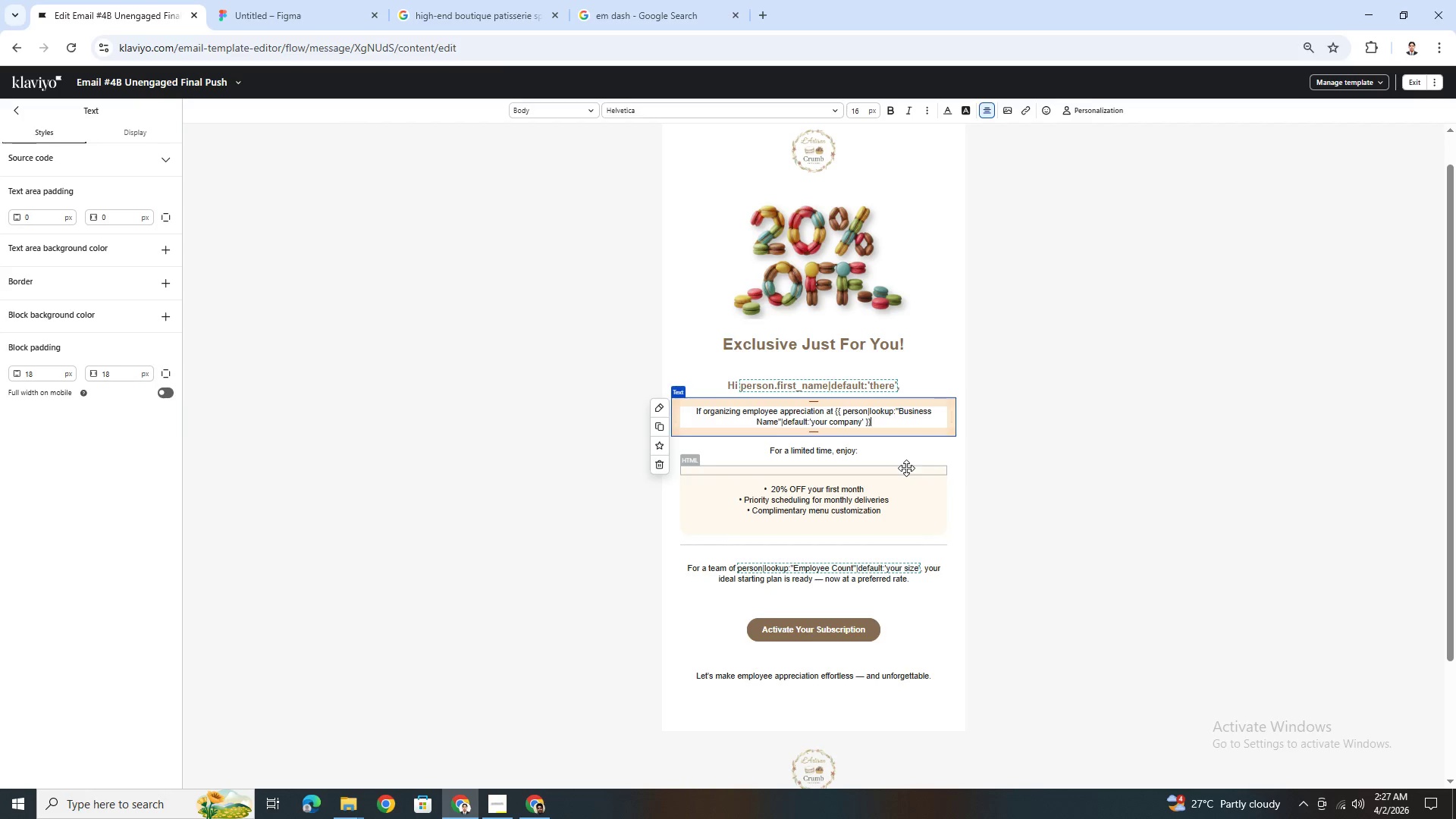 
type( keeps getting pushed down the list )
 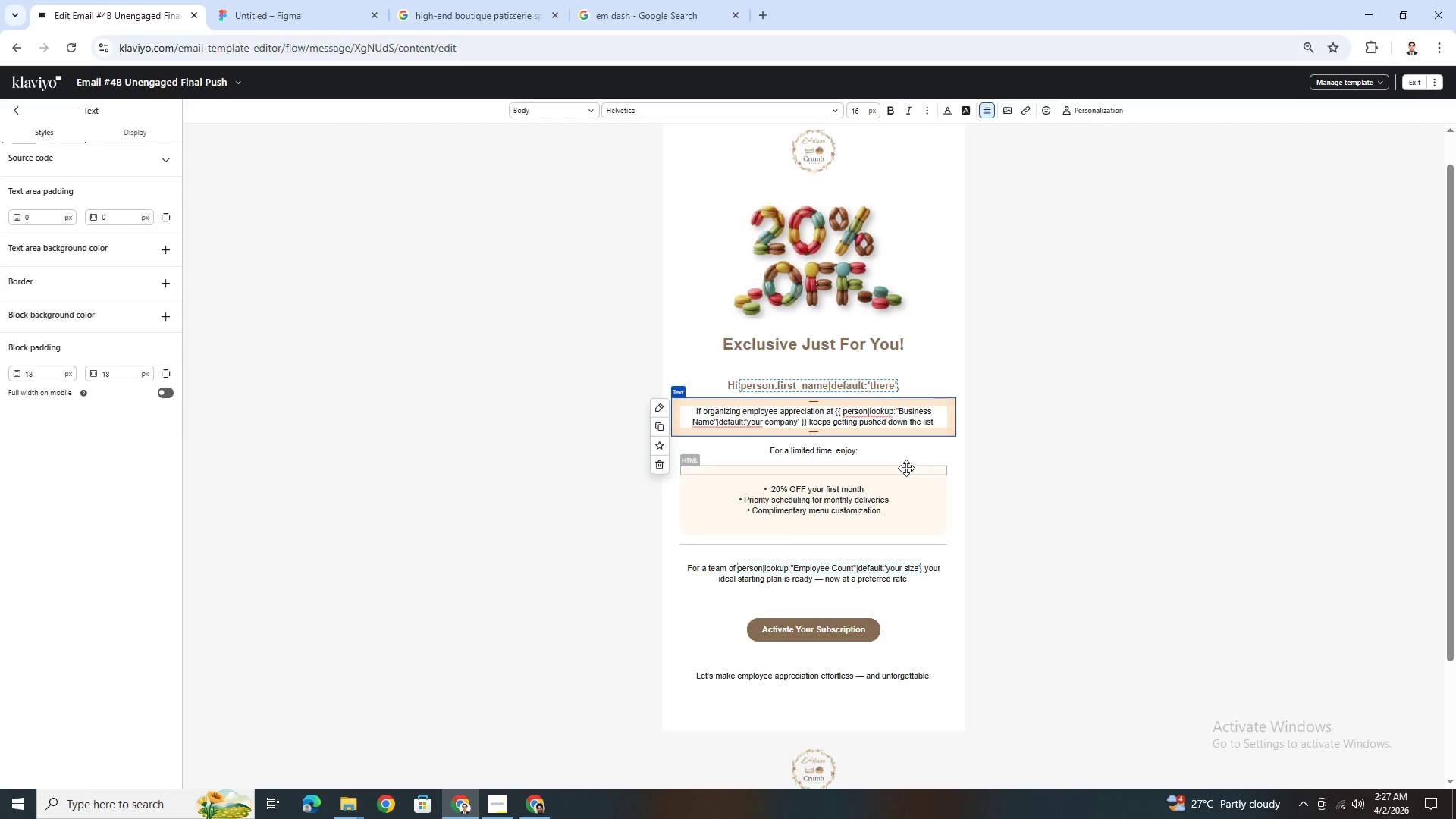 
key(Control+V)
 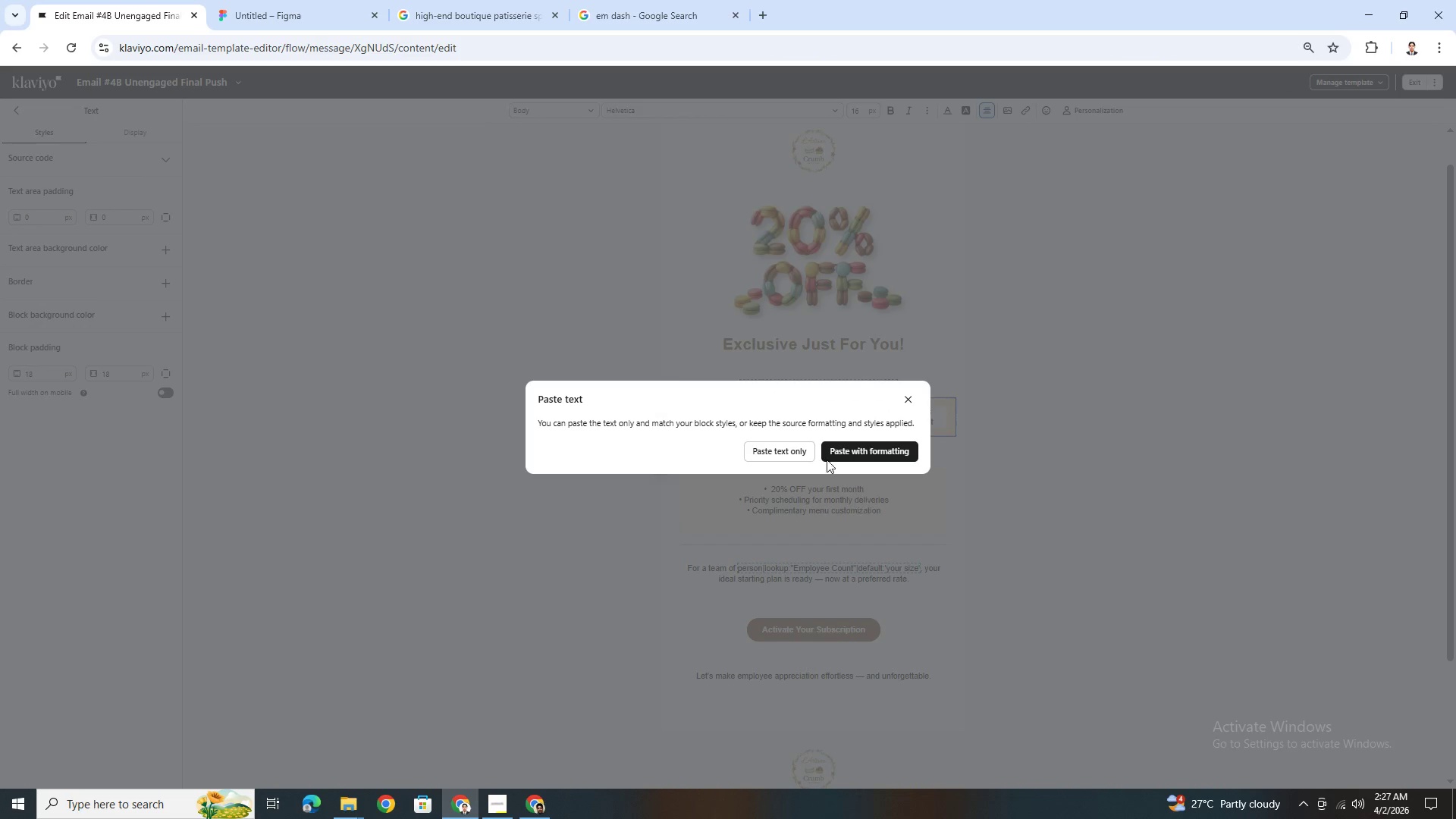 
left_click([803, 455])
 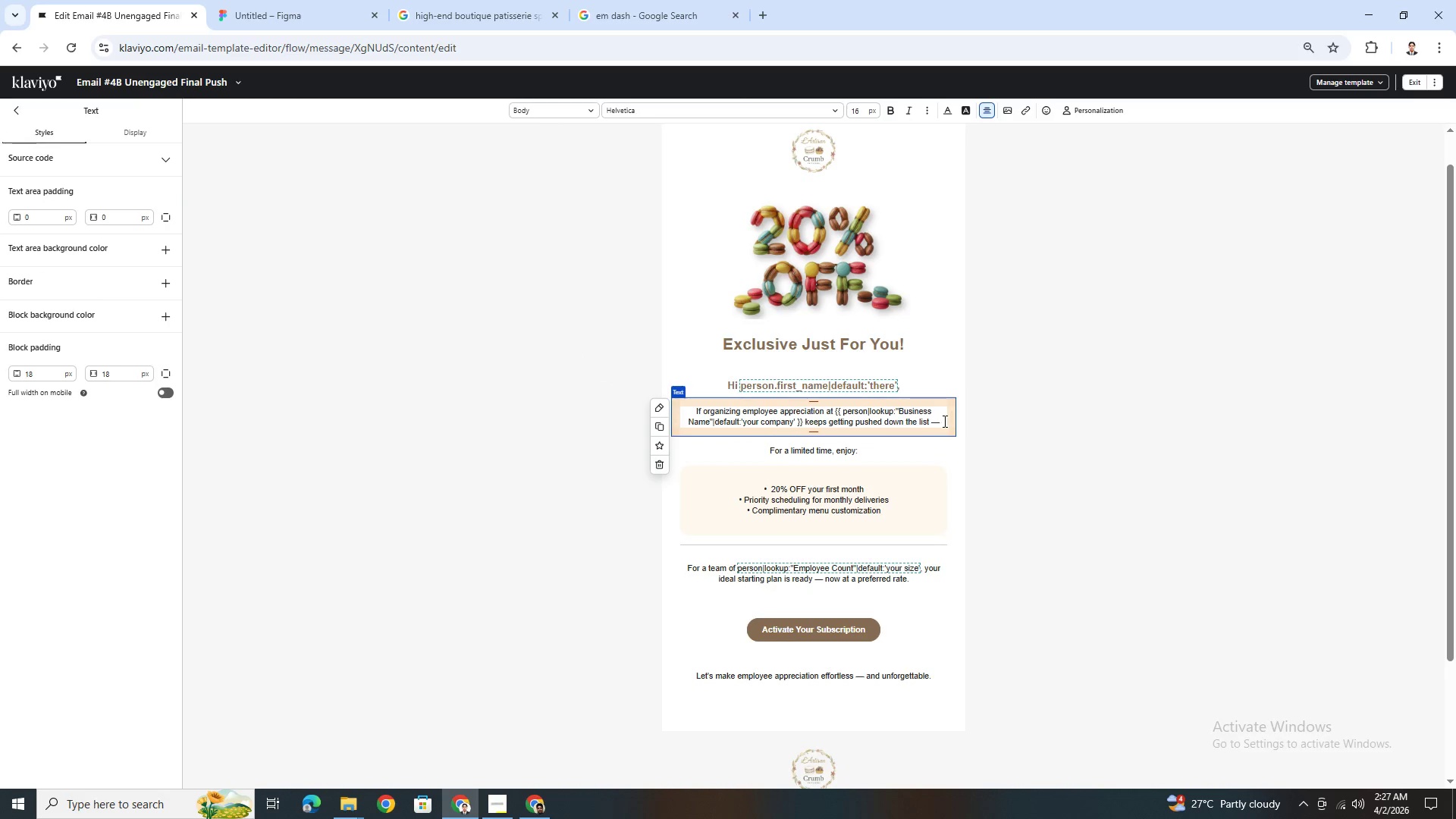 
left_click([947, 422])
 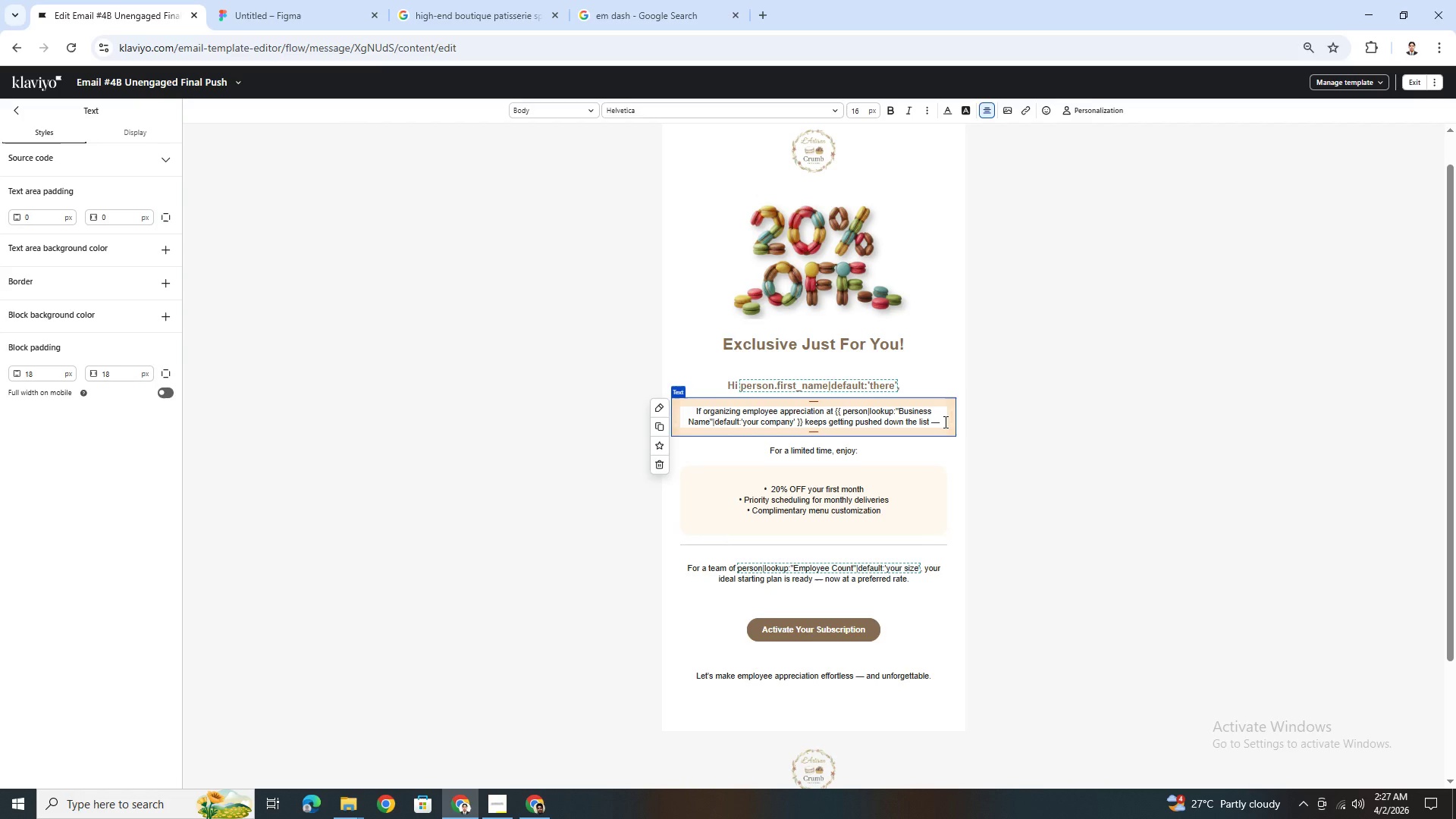 
left_click([944, 422])
 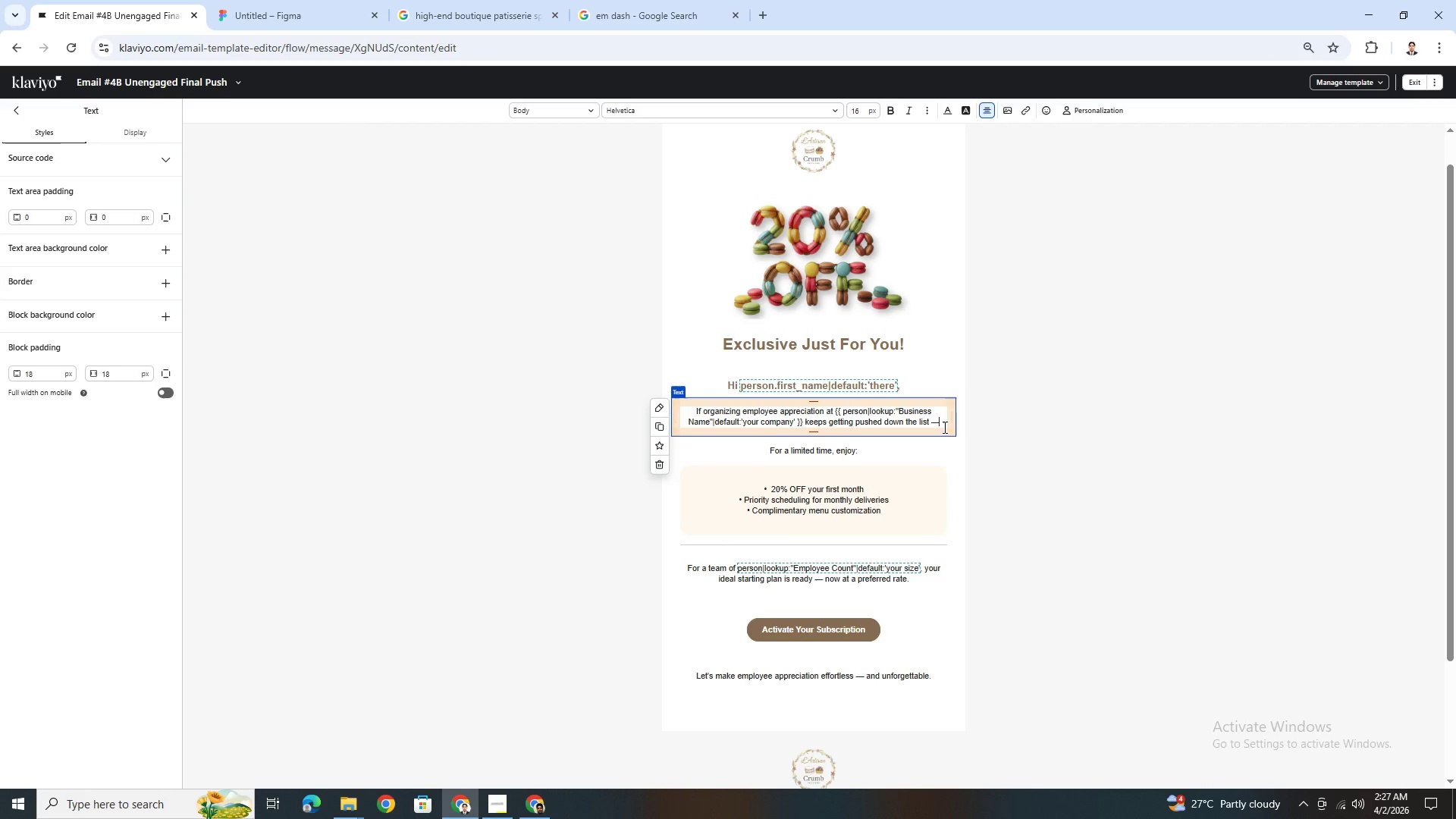 
type( we)
 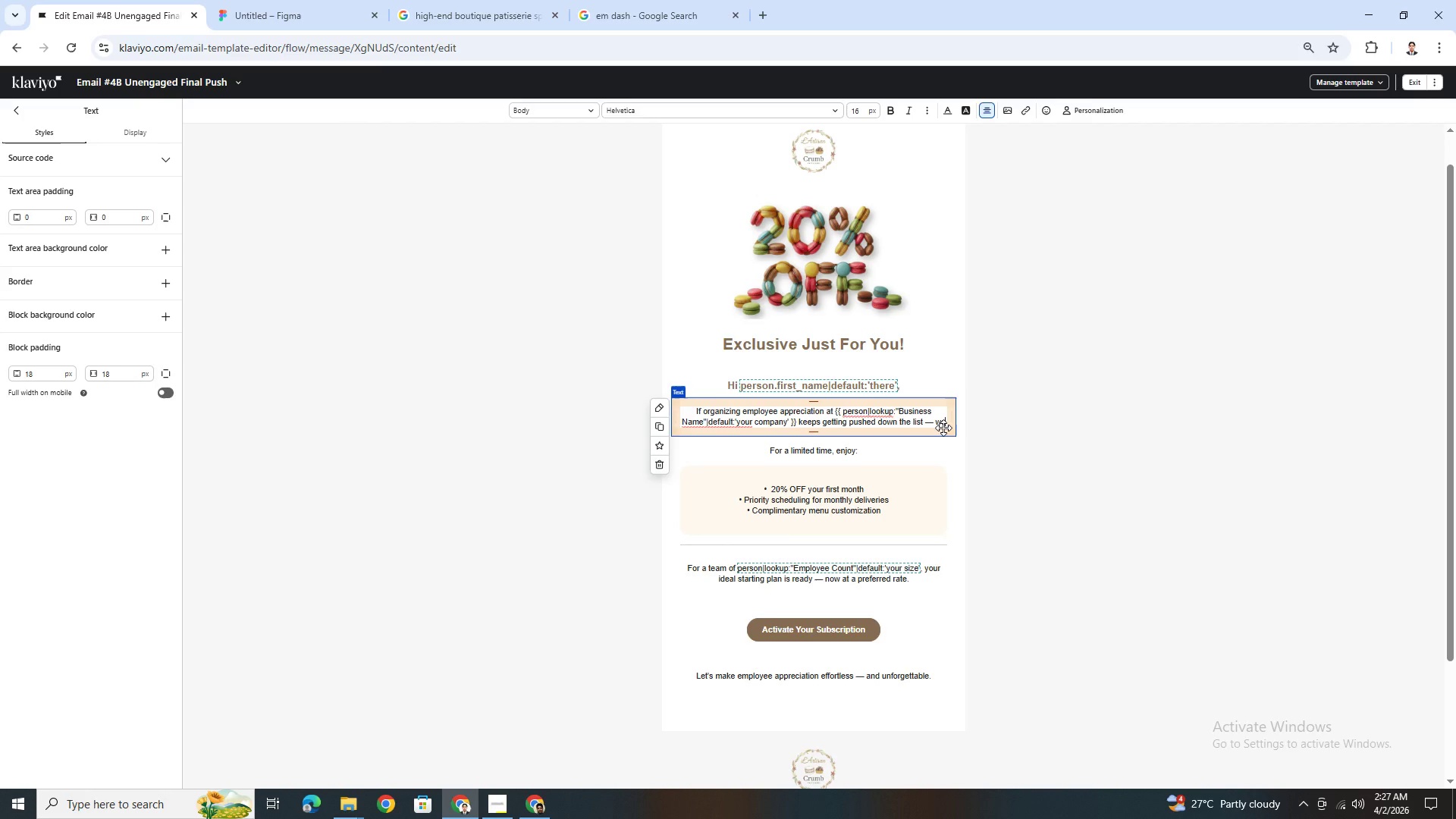 
type('ve designed something to solve exactly that.)
 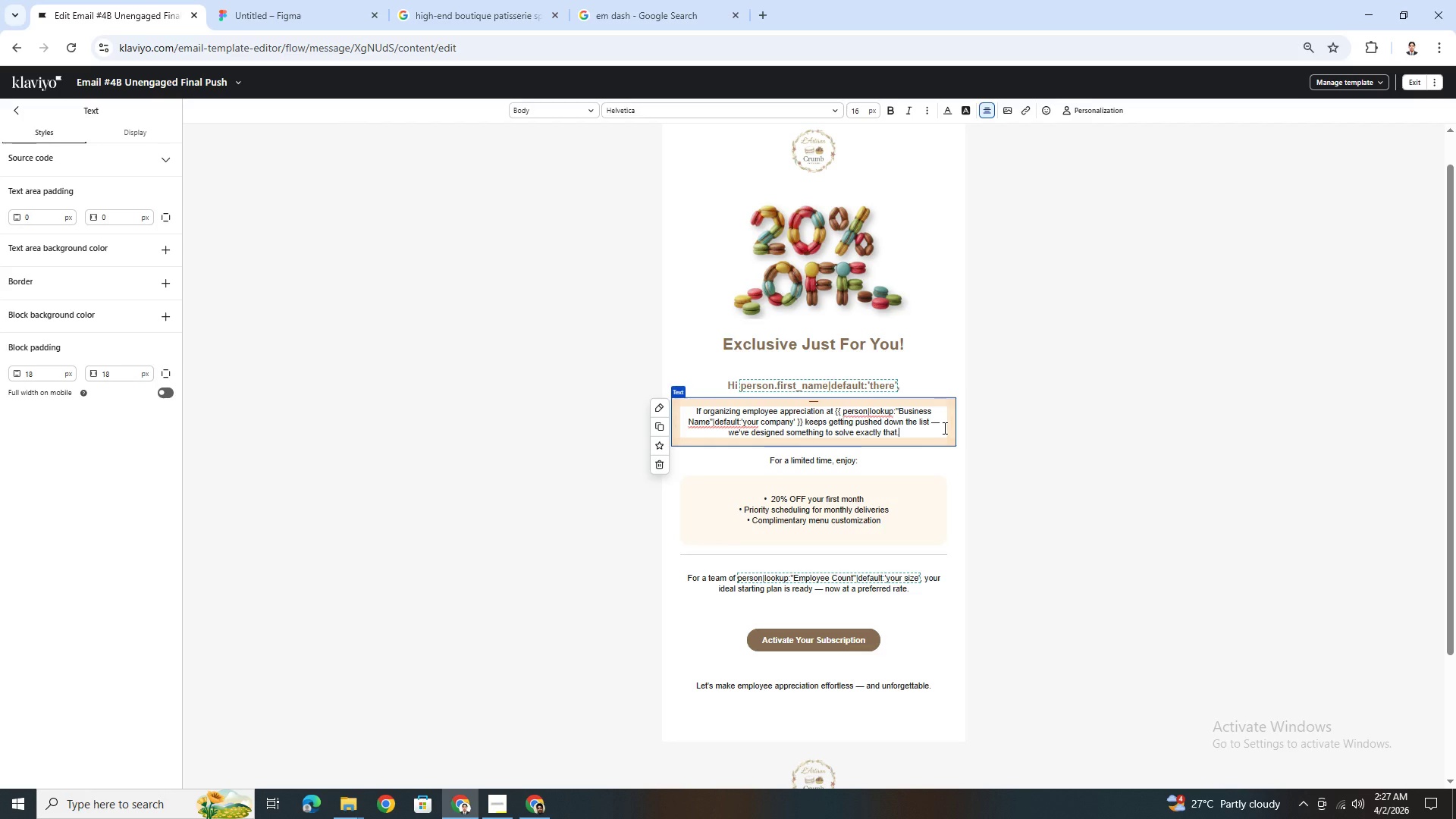 
left_click([946, 456])
 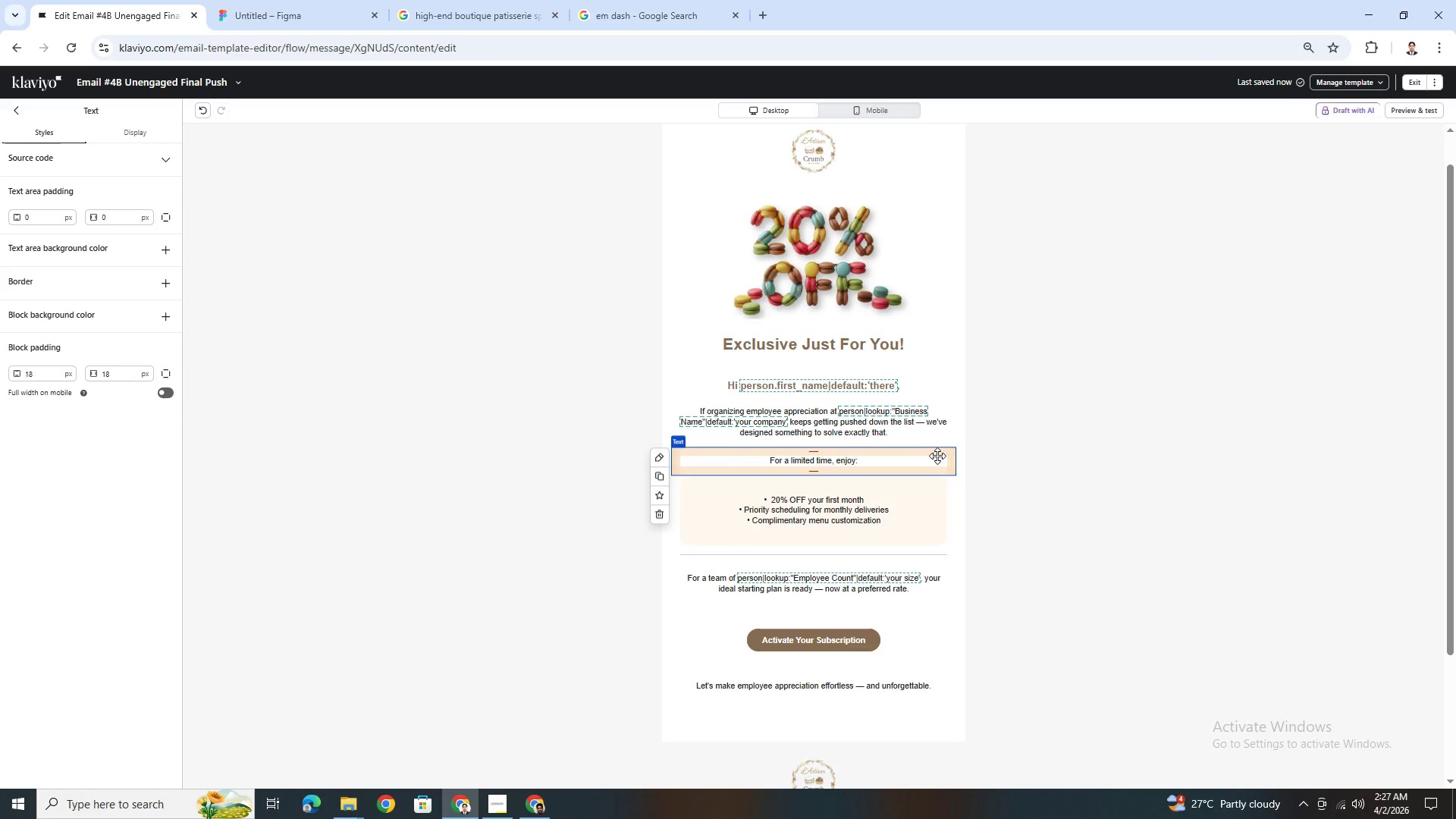 
wait(6.11)
 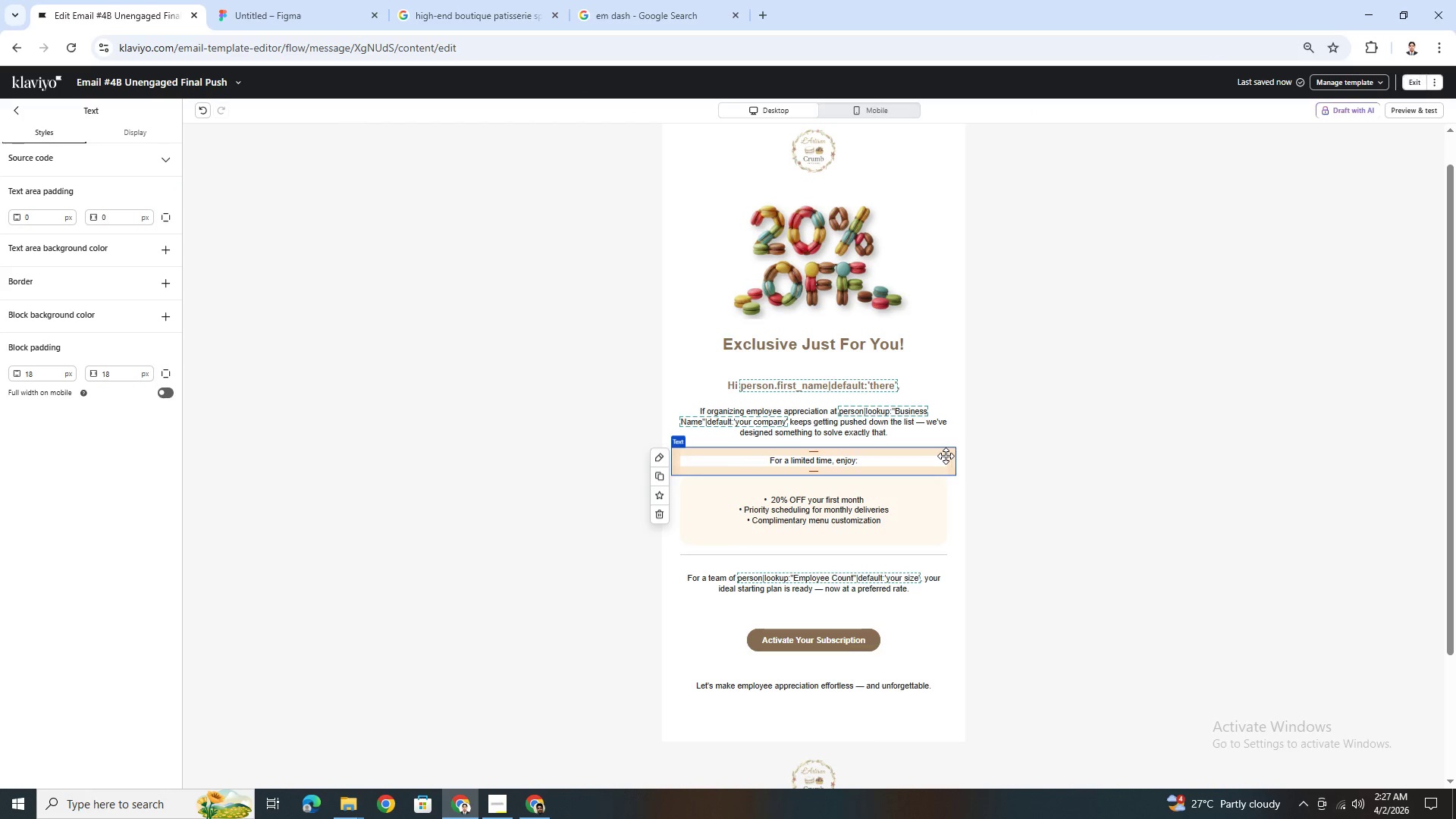 
double_click([874, 464])
 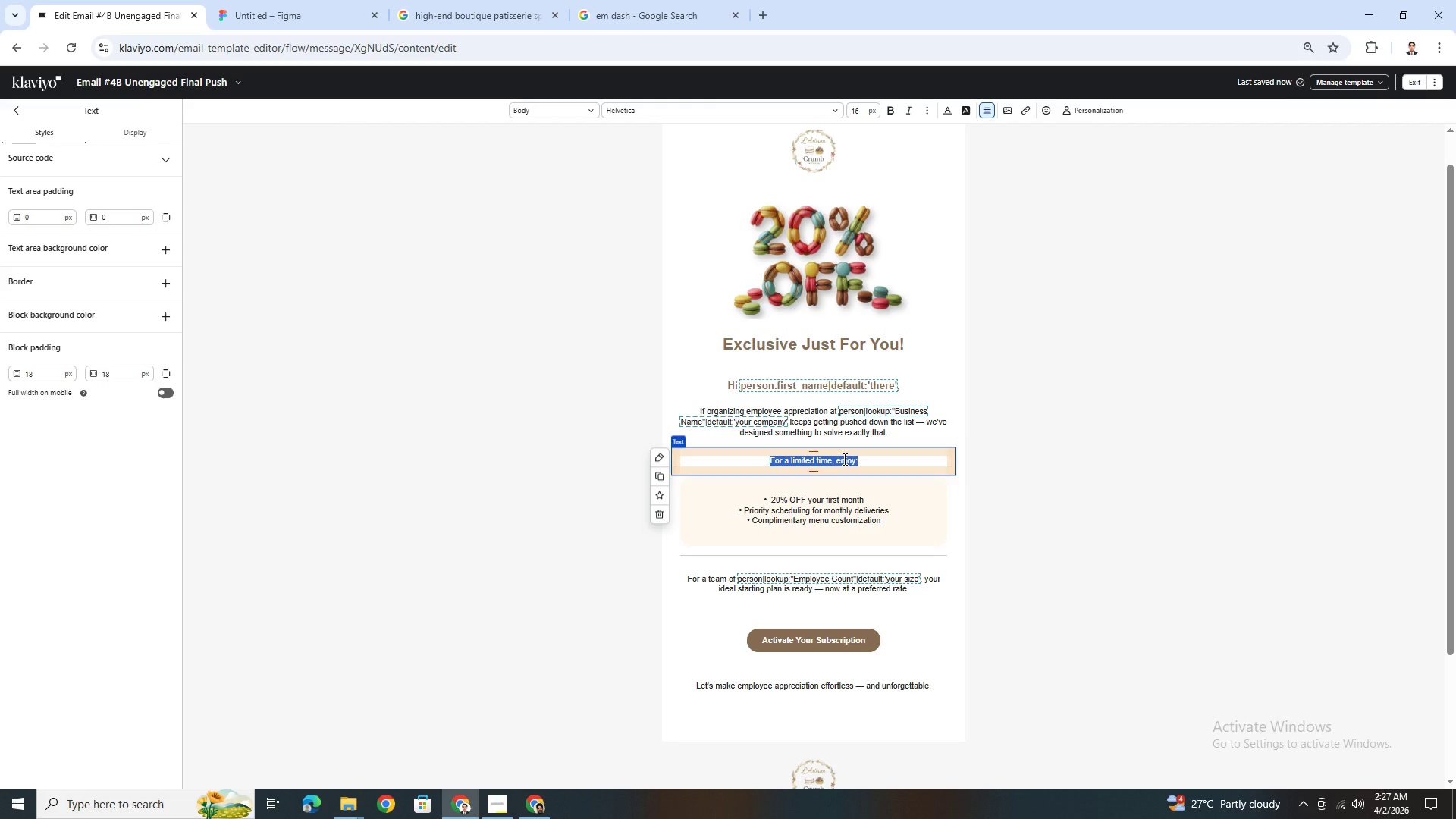 
type(Here's what we're offering you today)
 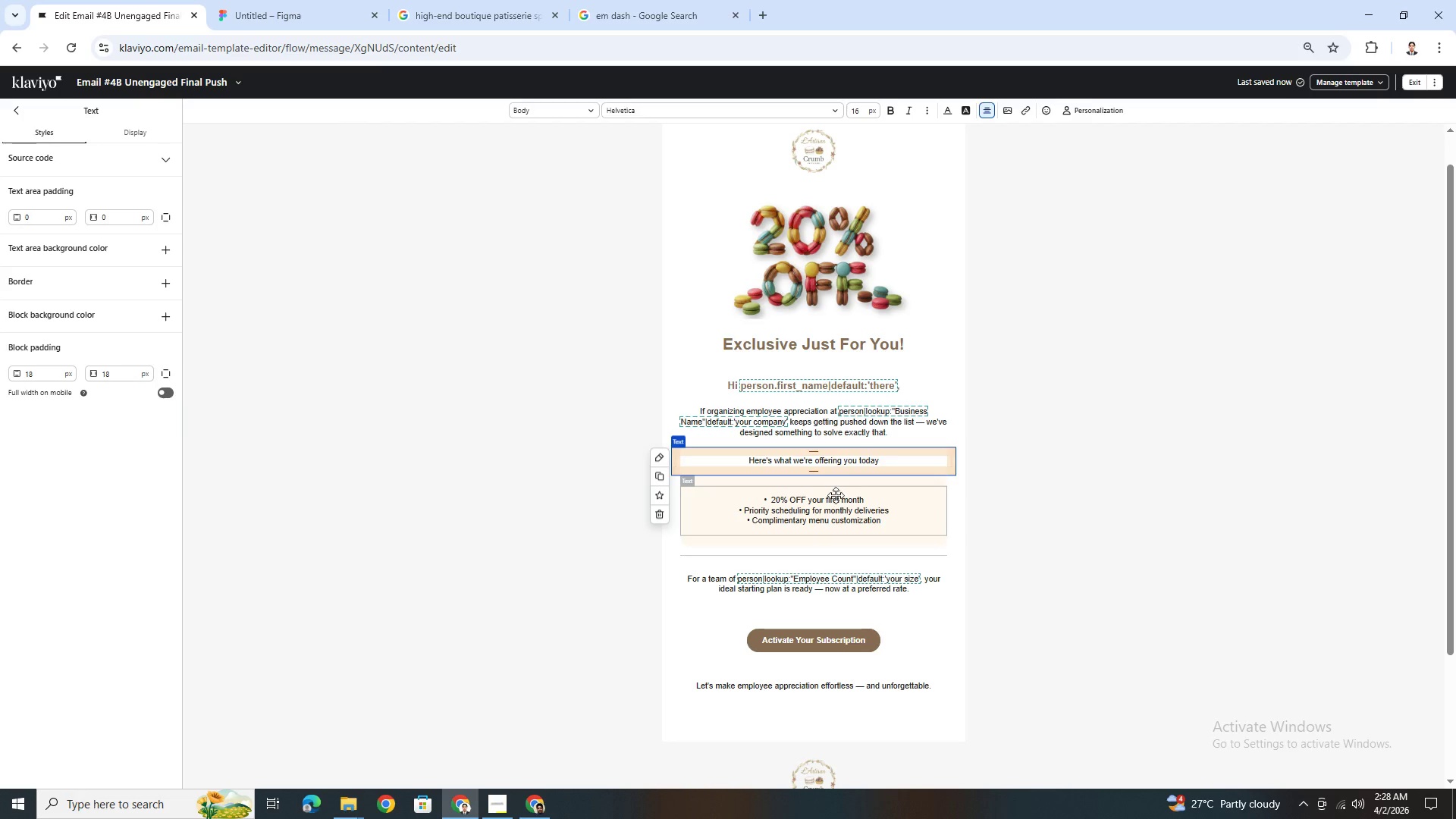 
left_click([842, 510])
 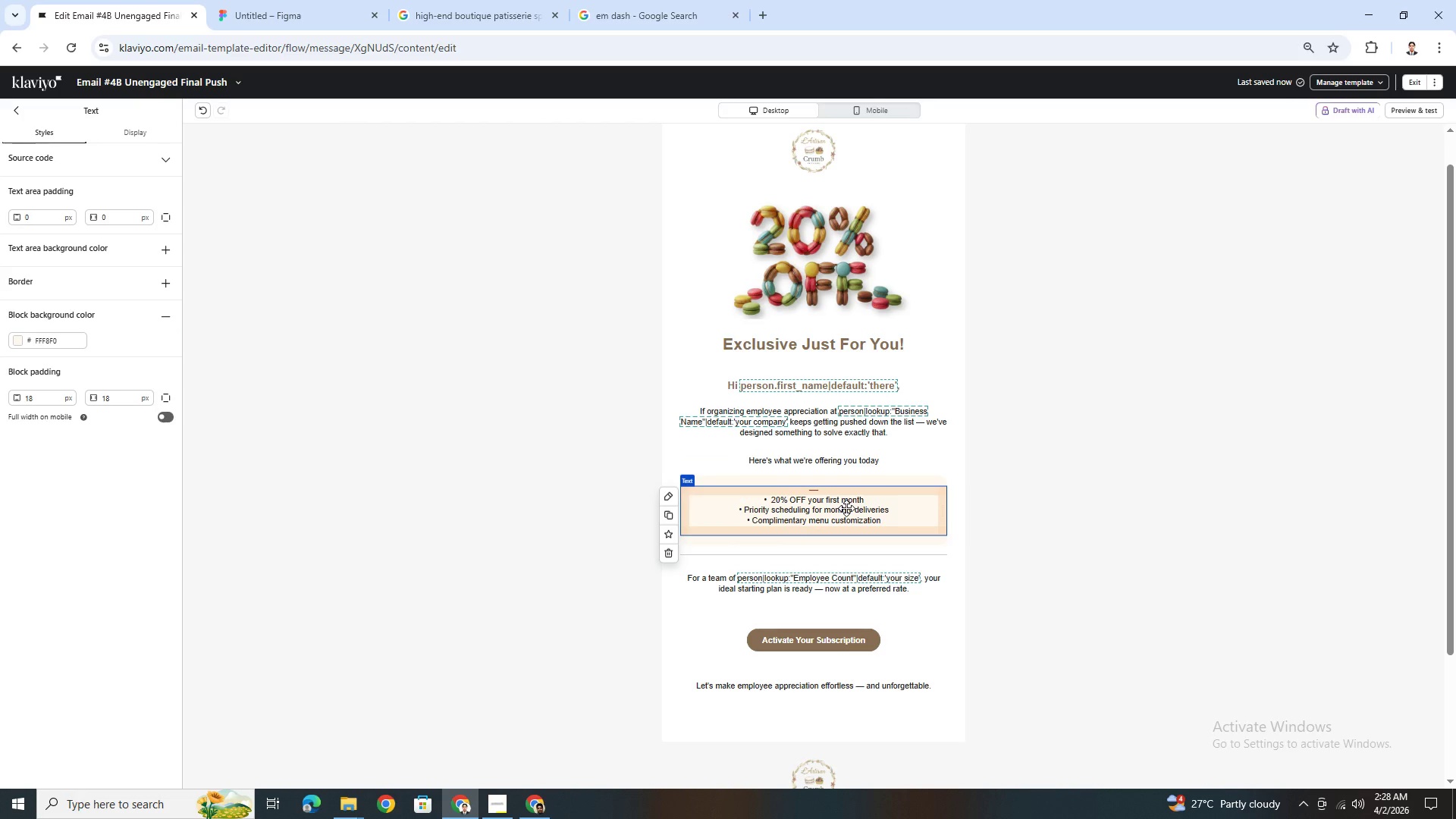 
double_click([846, 508])
 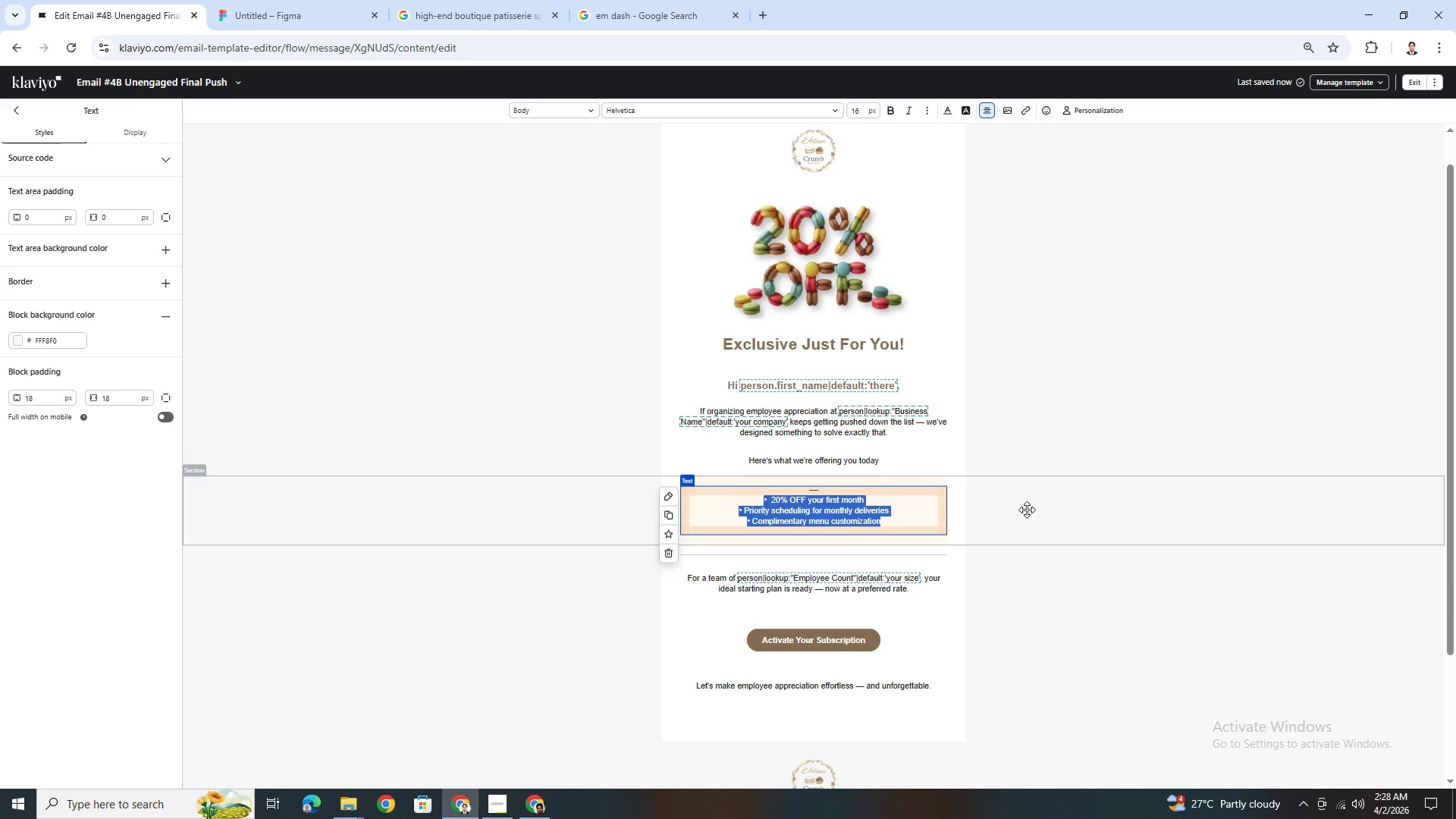 
wait(7.16)
 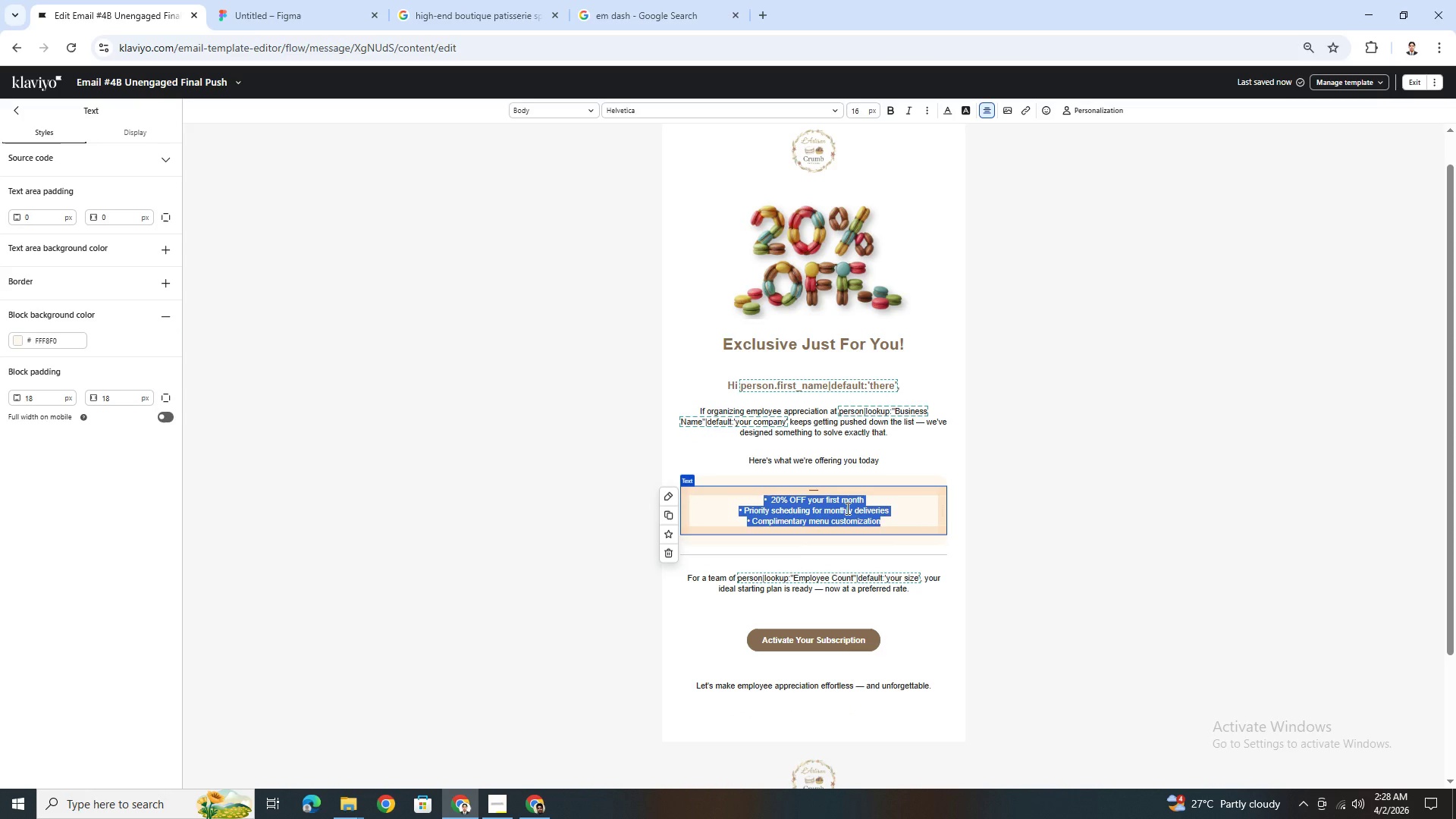 
left_click([1028, 509])
 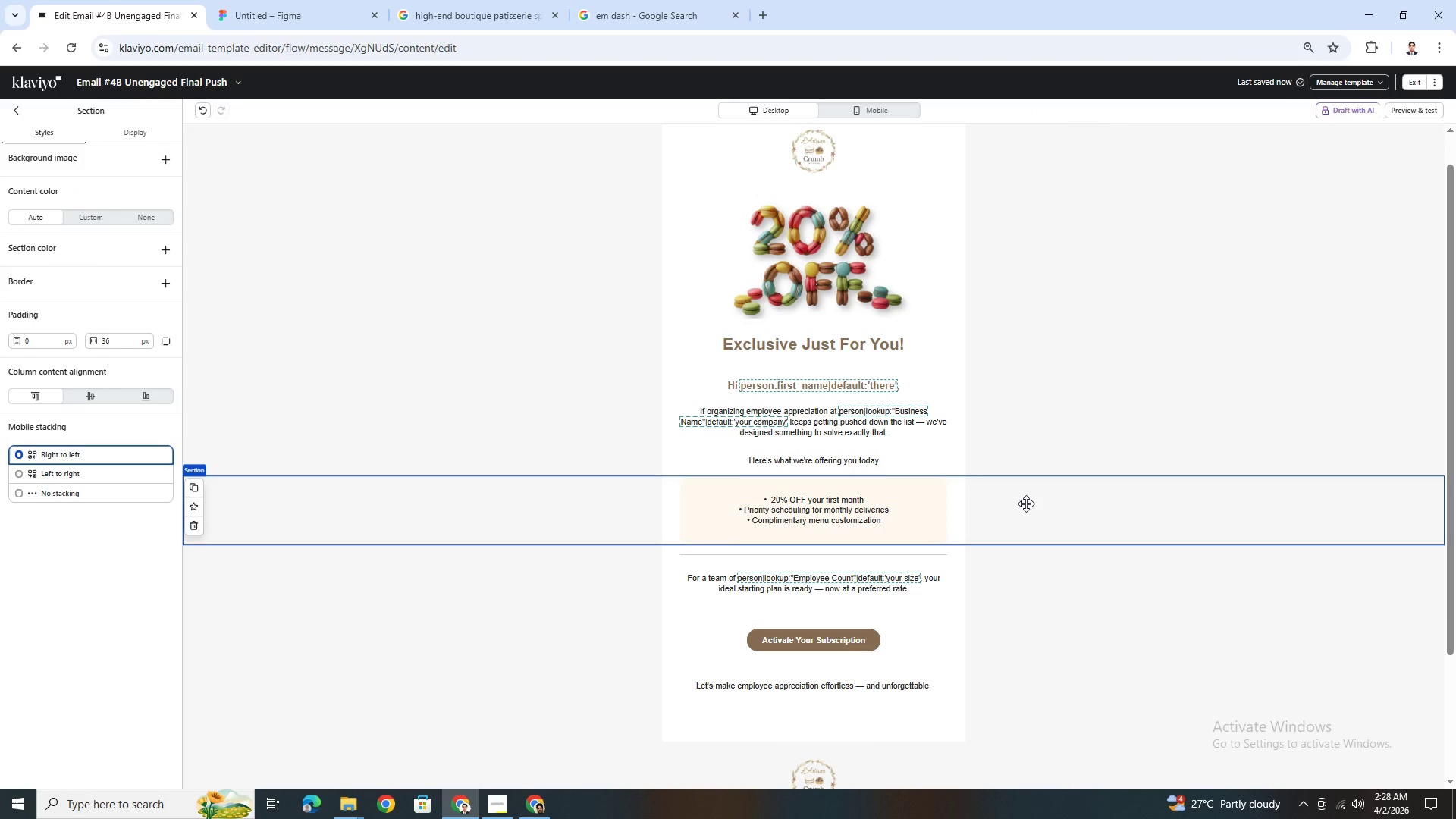 
scroll: coordinate [1026, 504], scroll_direction: down, amount: 1.0
 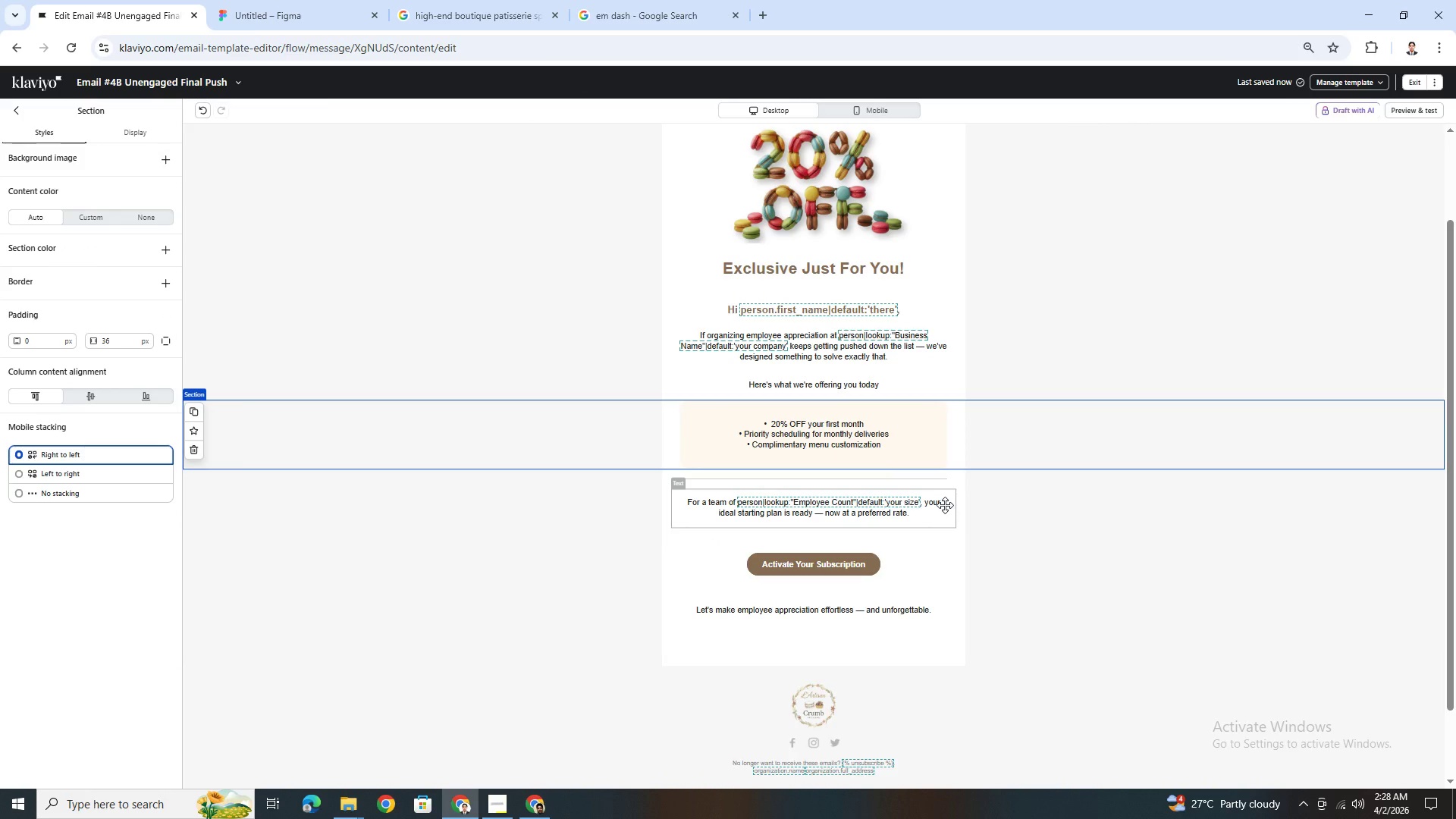 
wait(6.9)
 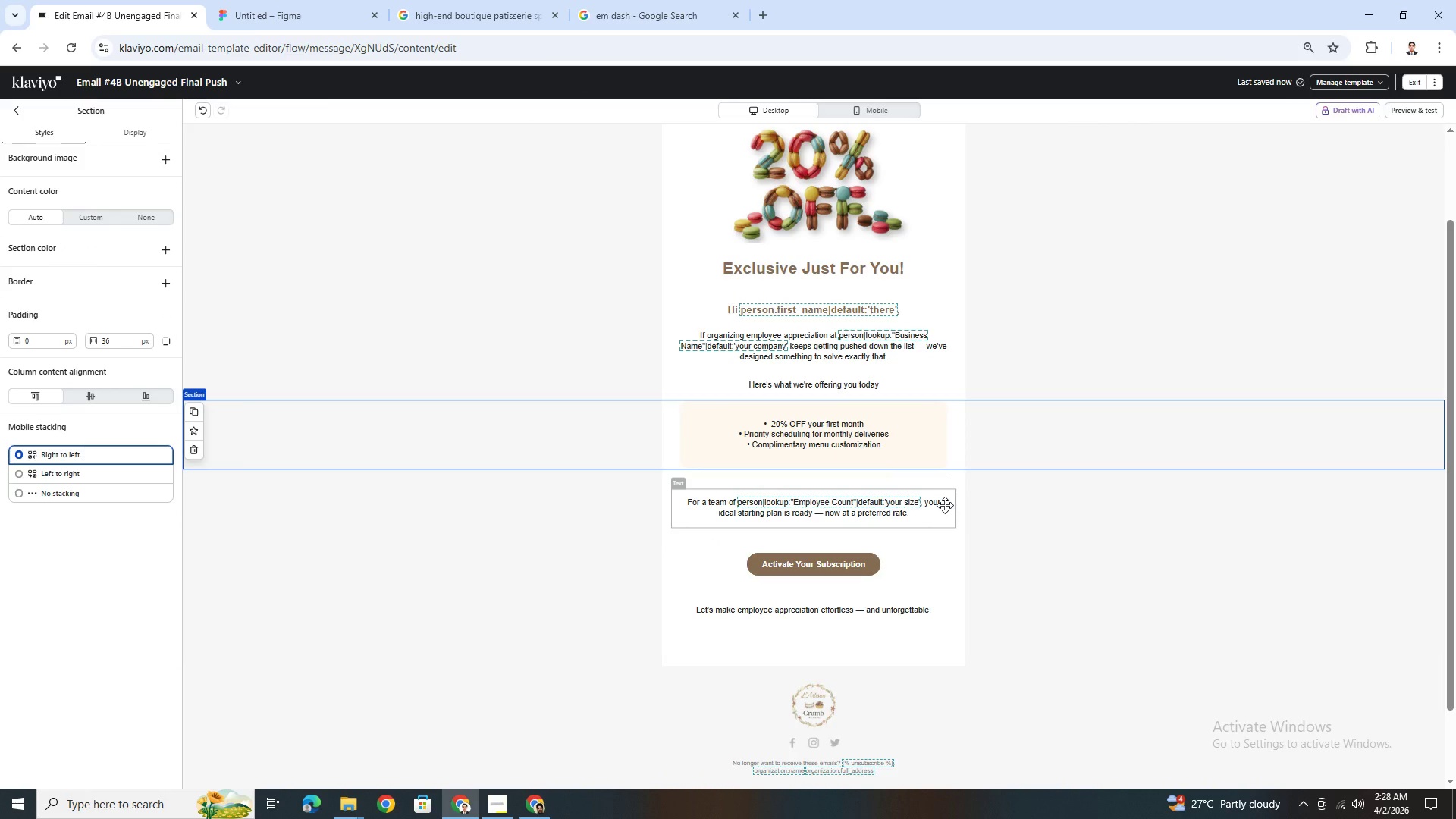 
double_click([945, 505])
 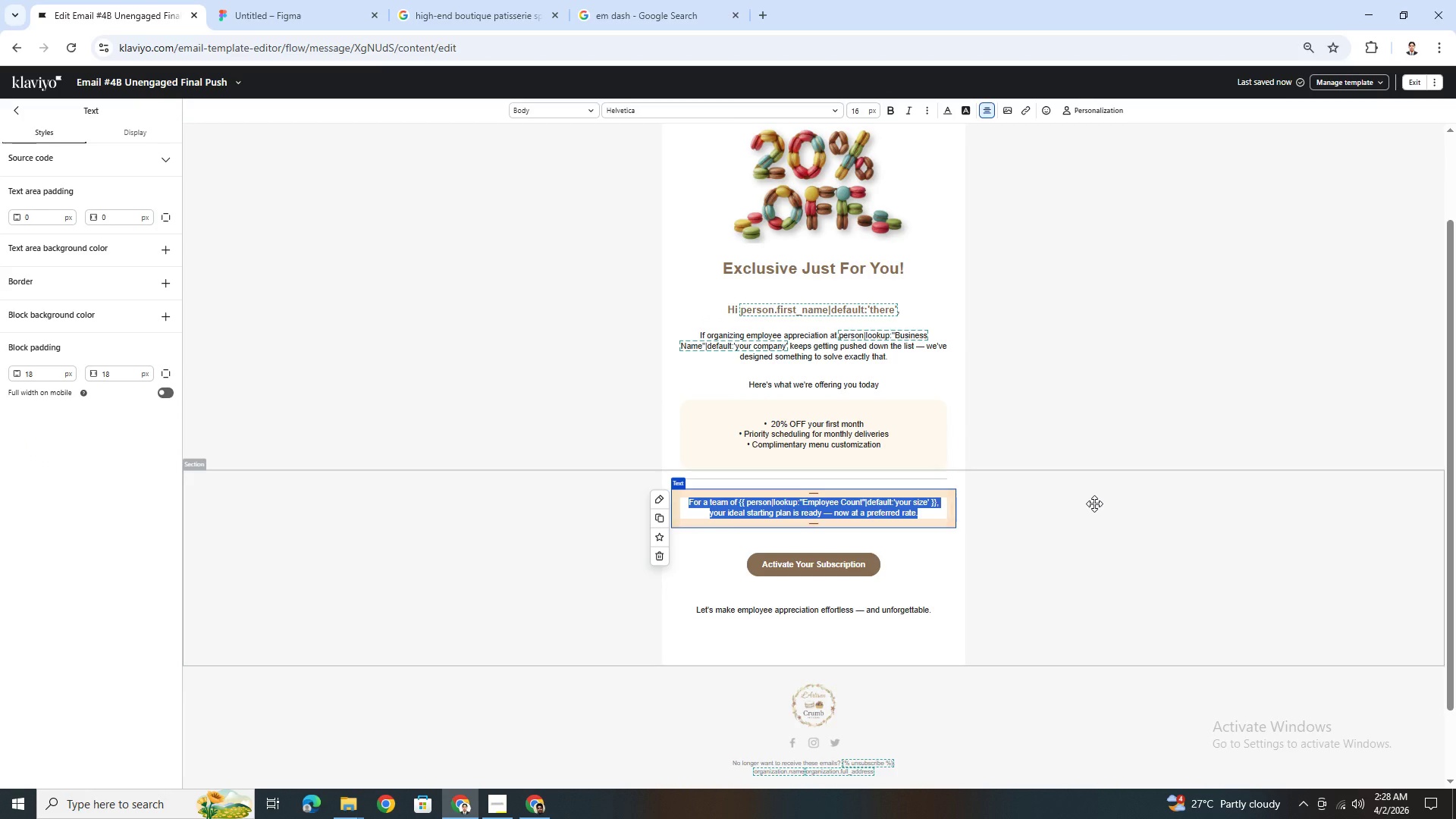 
wait(6.3)
 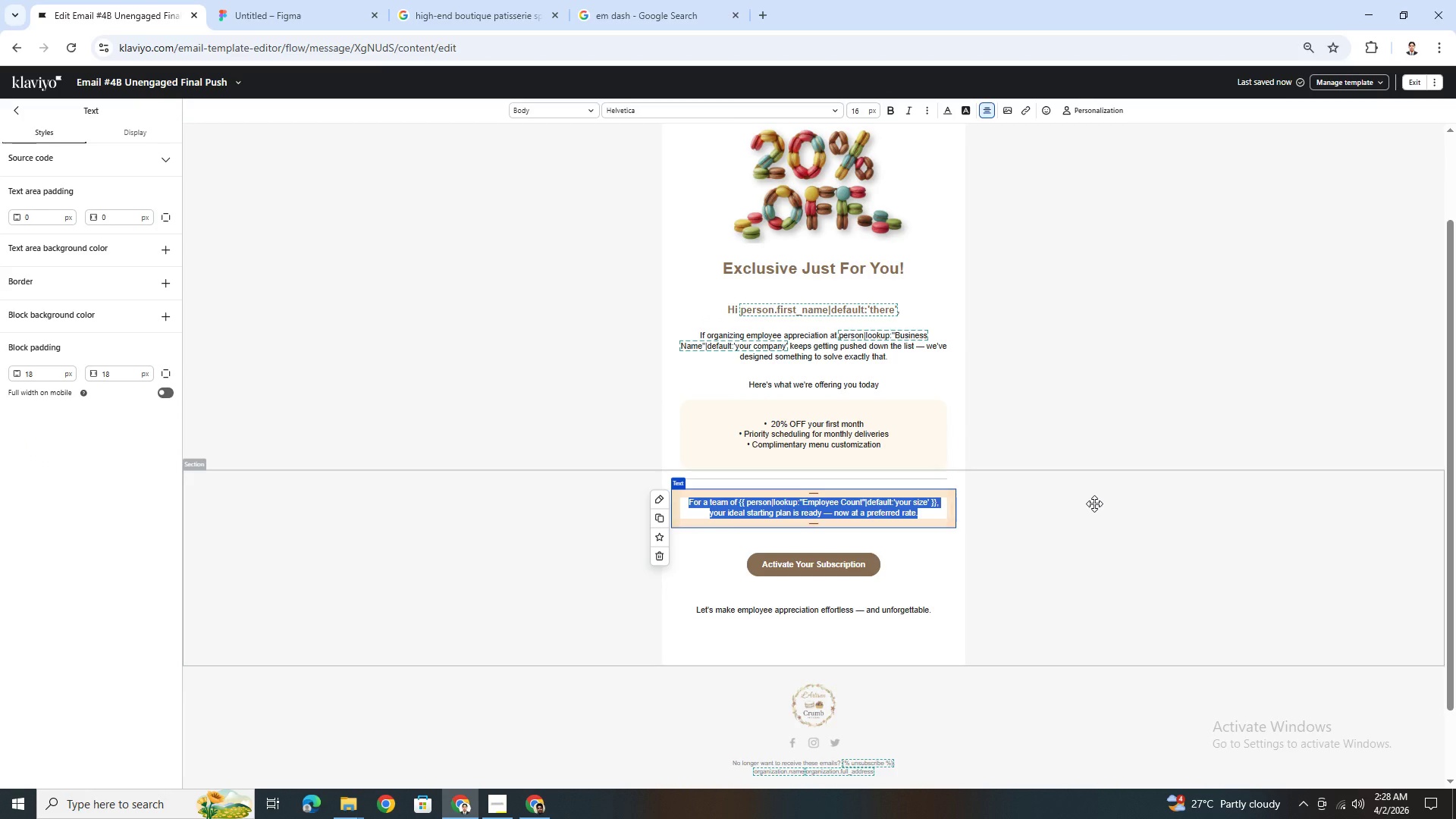 
type(L'Artisan Crumb Sweet Sucess subscription handles w)
key(Backspace)
type(everything for you)
 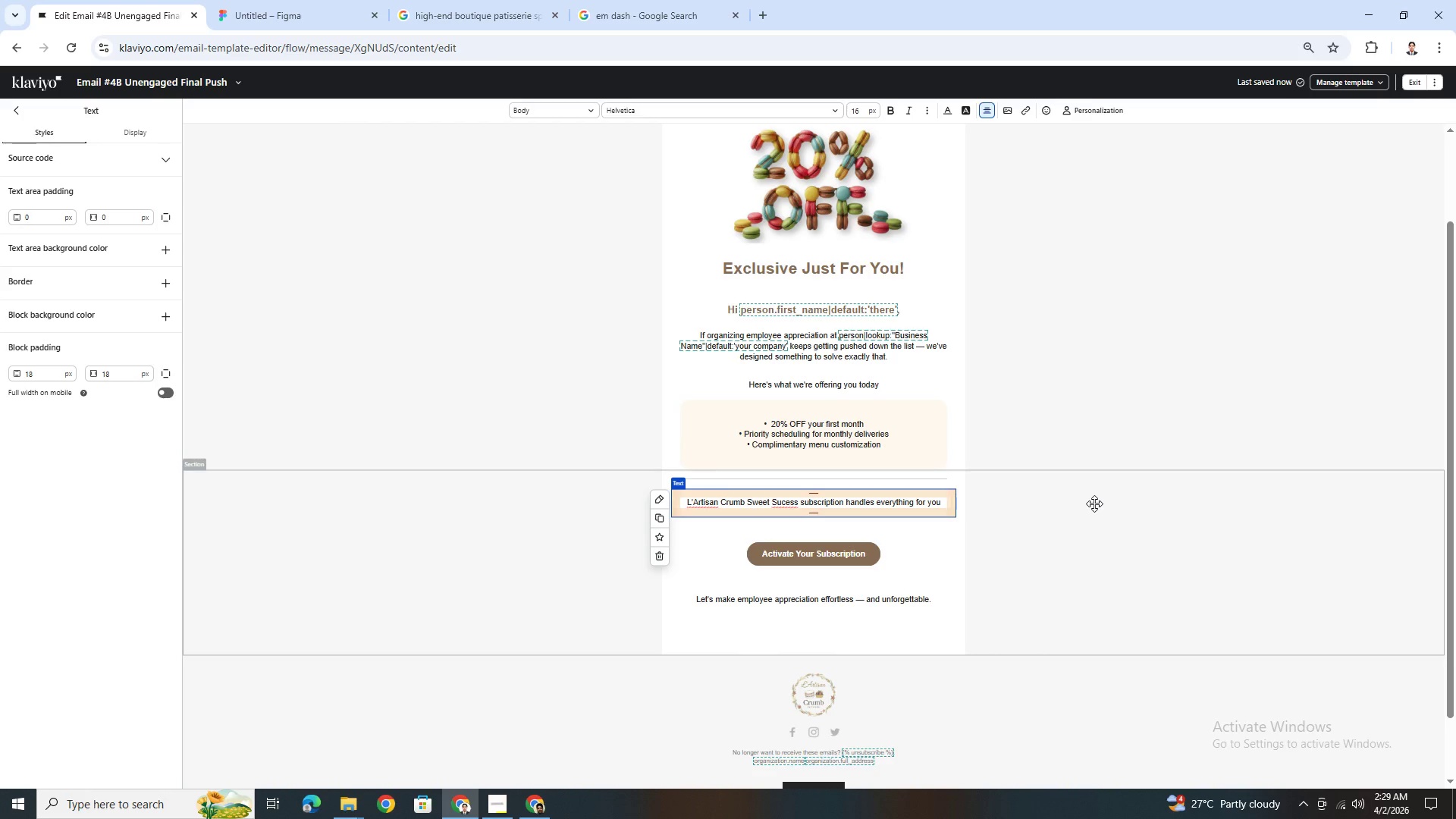 
wait(18.03)
 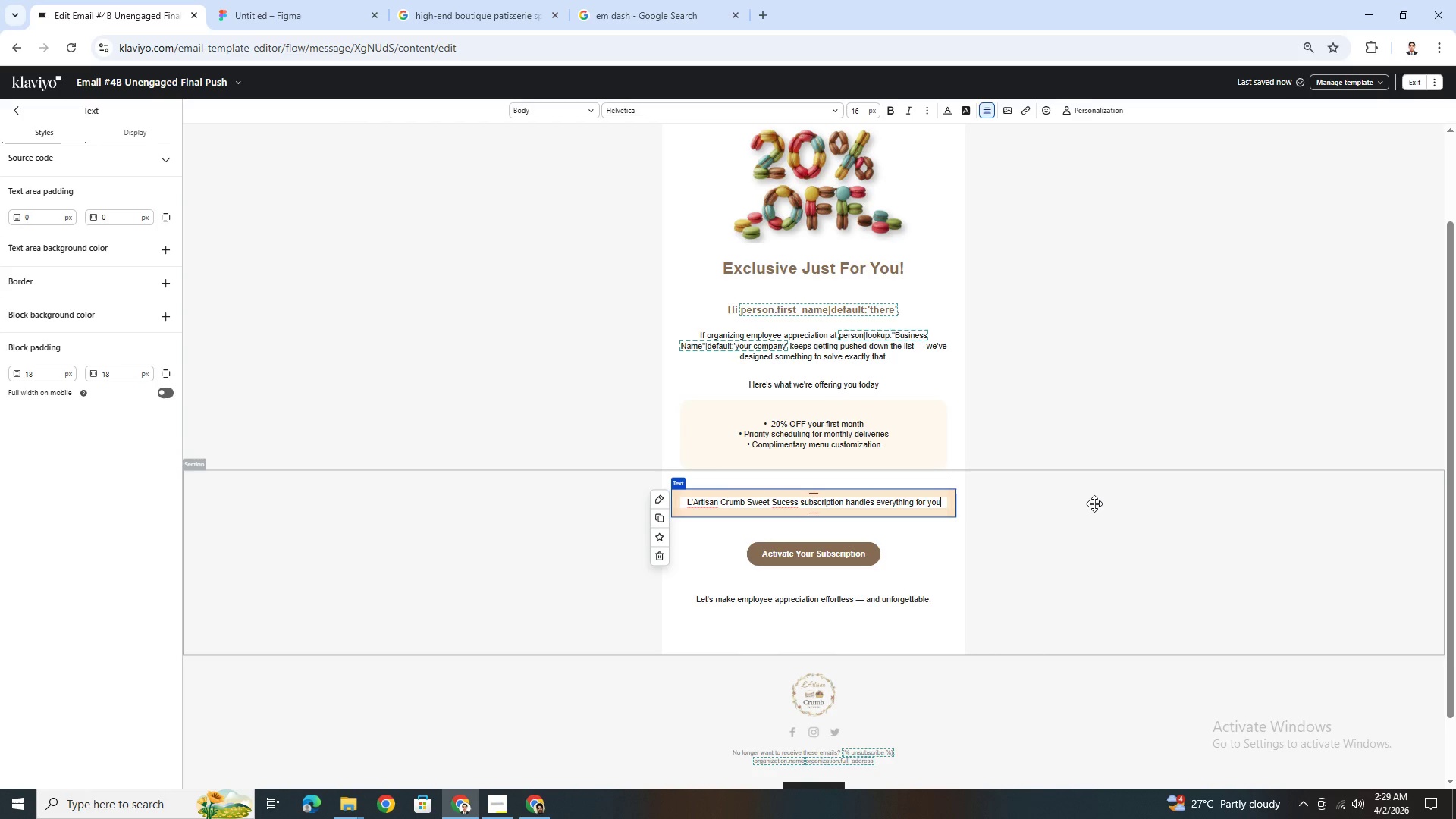 
left_click([1068, 563])
 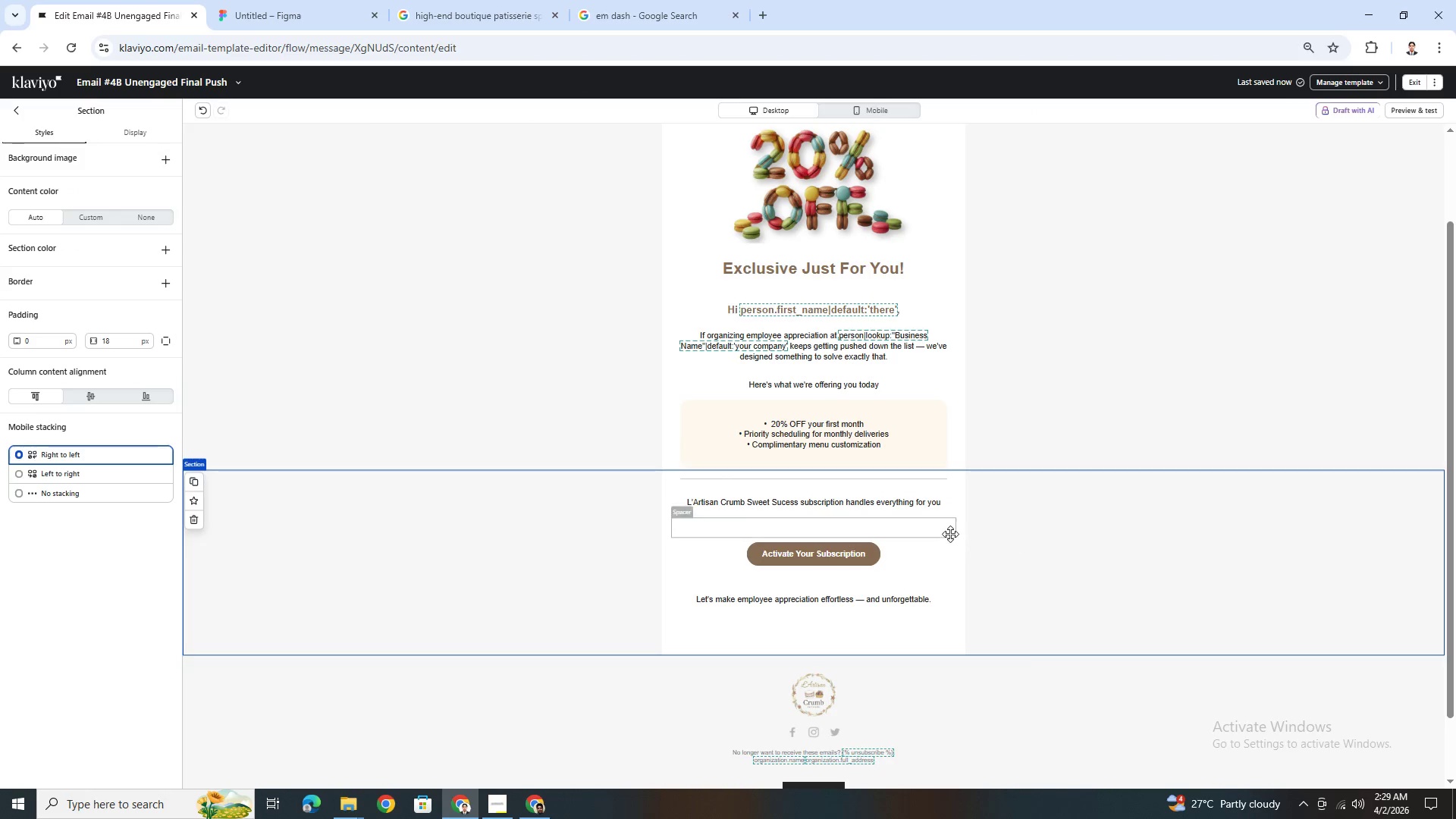 
left_click([938, 500])
 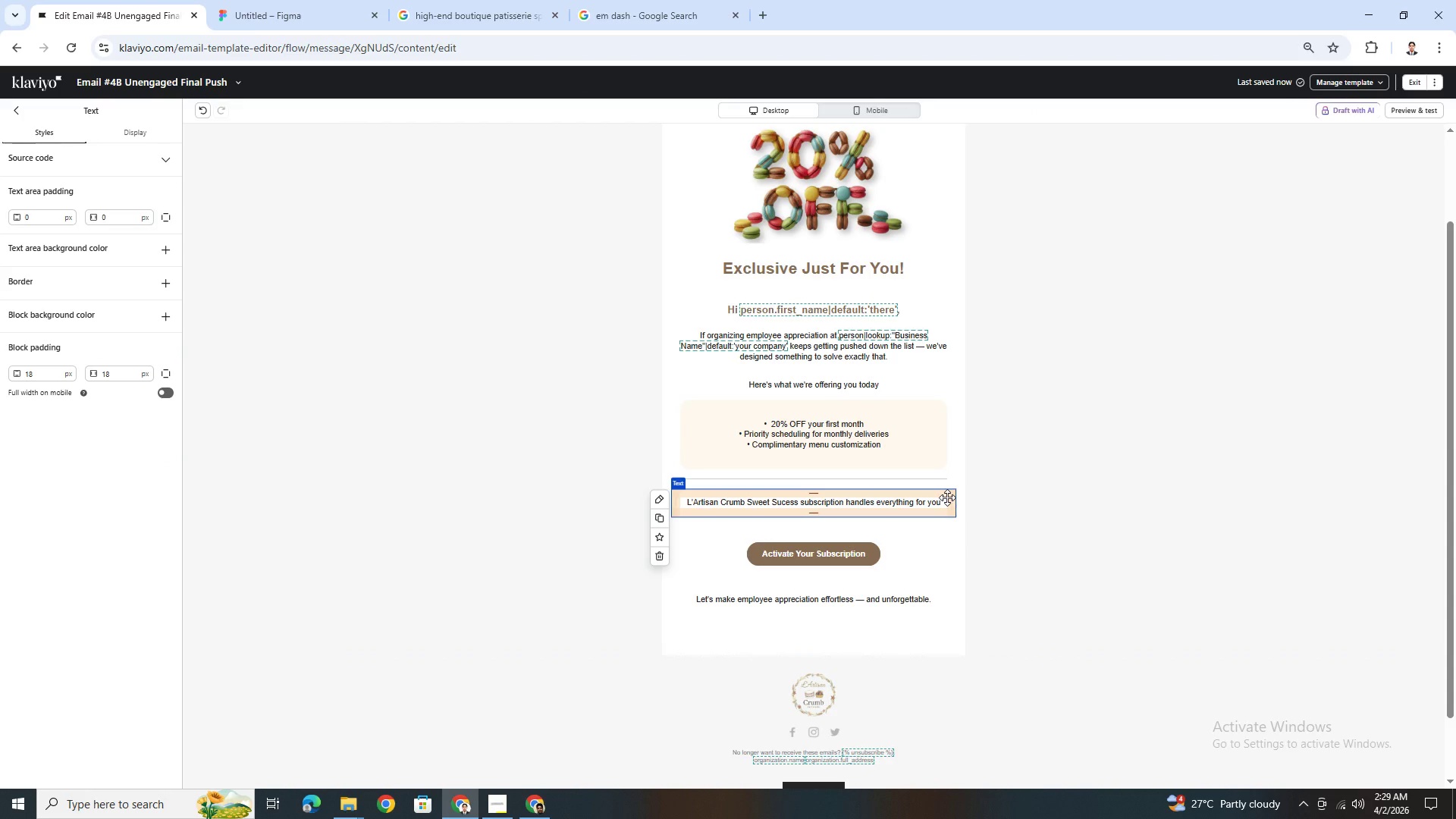 
wait(8.17)
 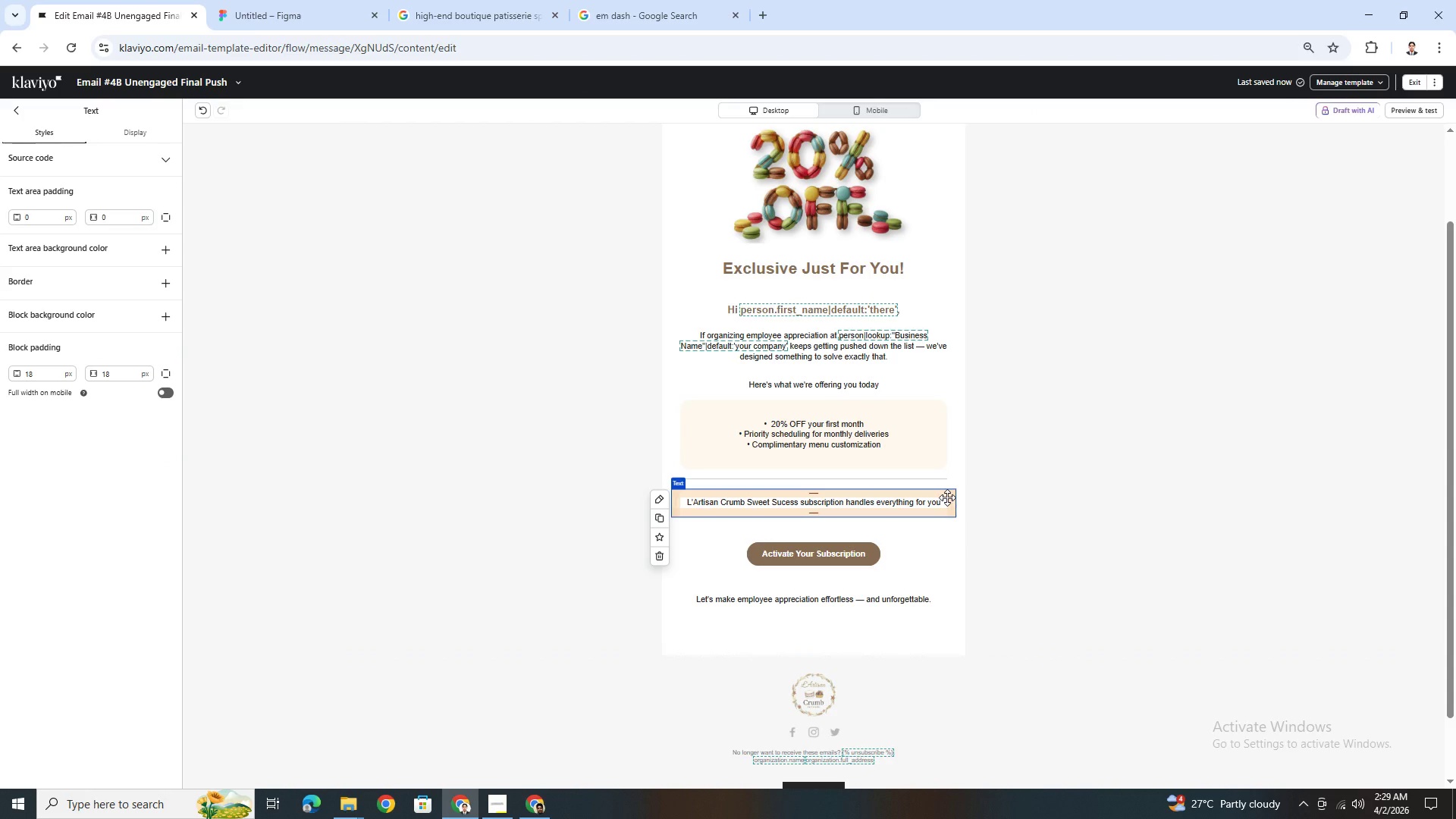 
double_click([941, 503])
 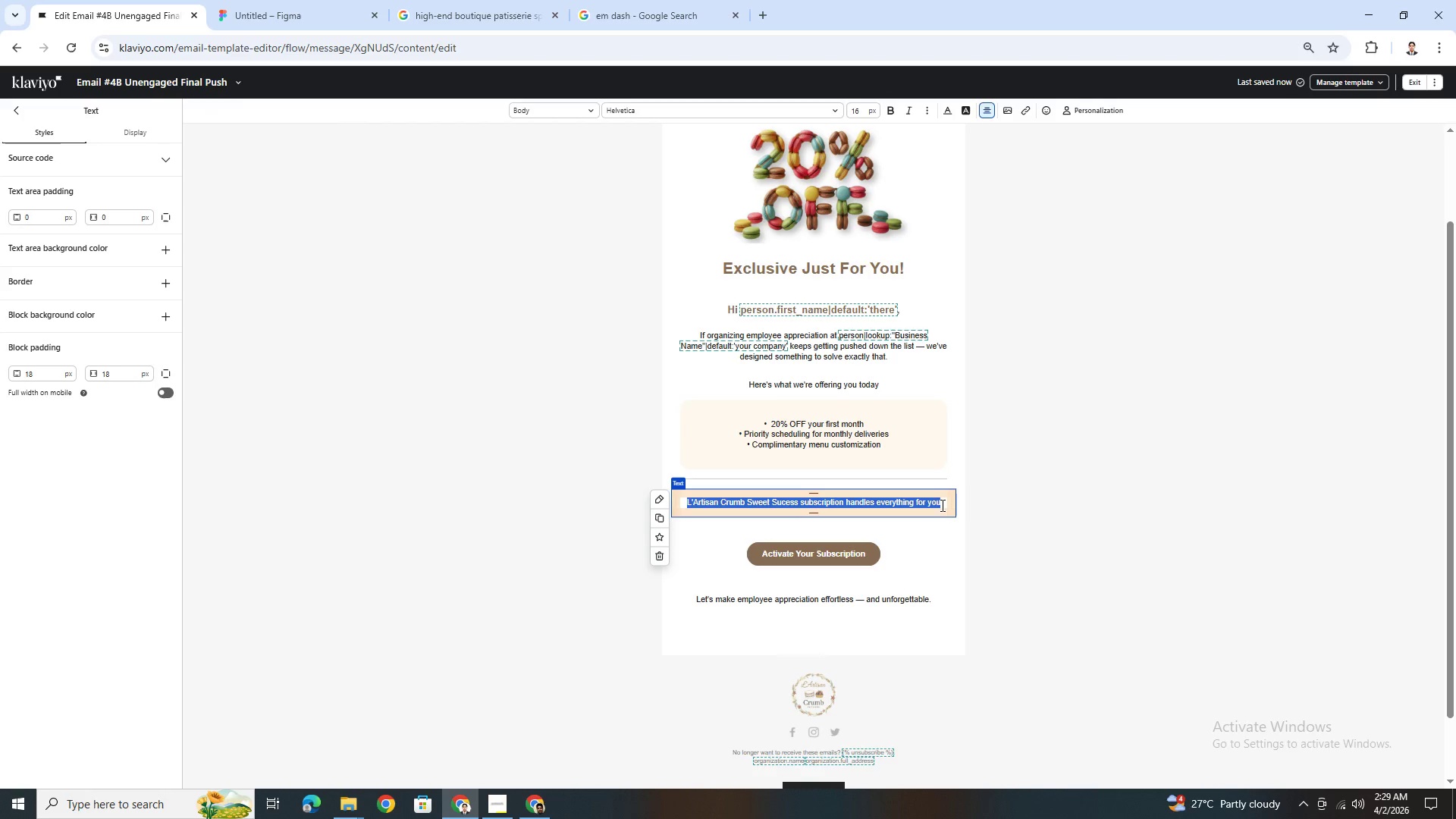 
left_click([942, 504])
 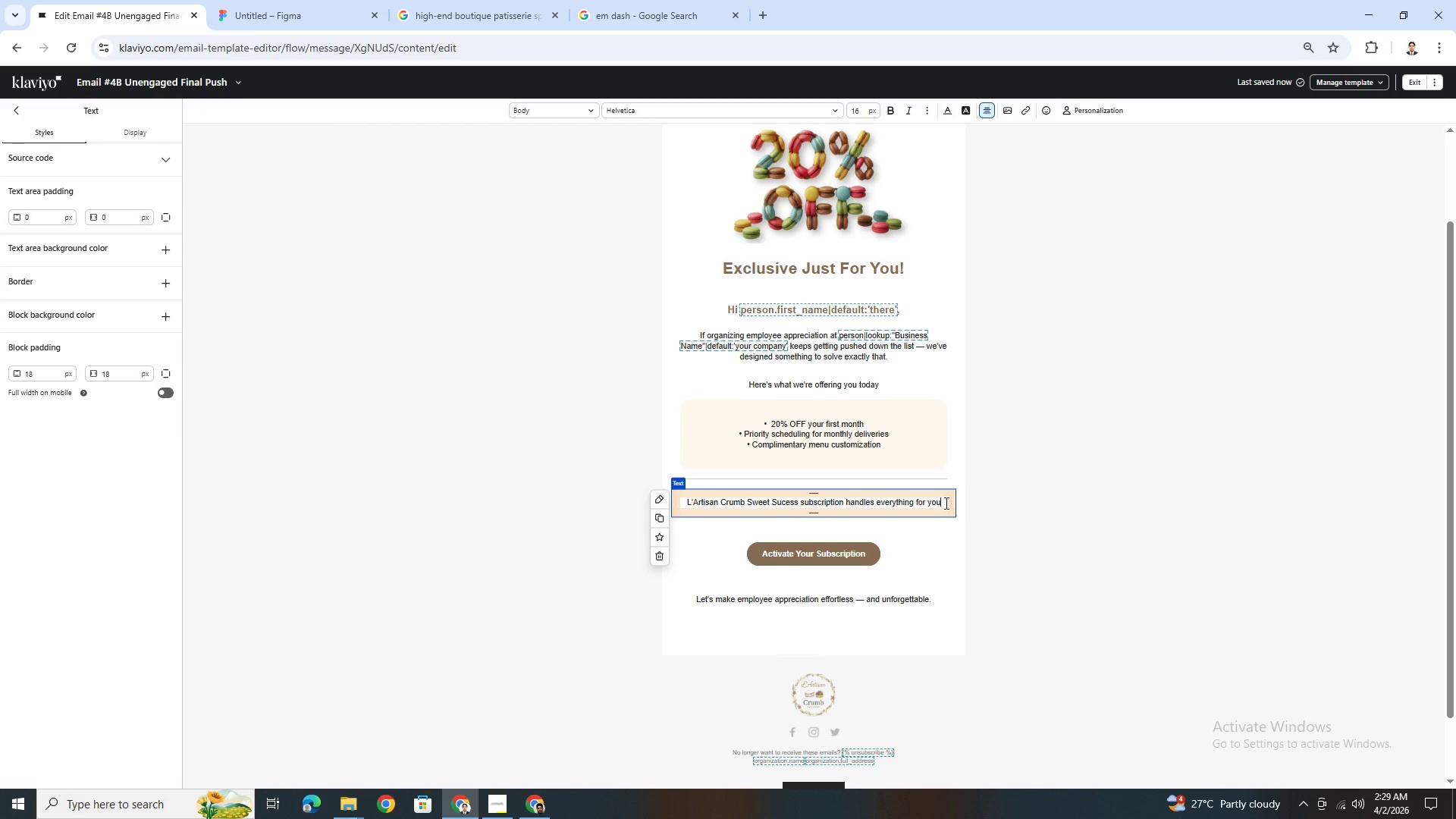 
key(Shift+ShiftRight)
 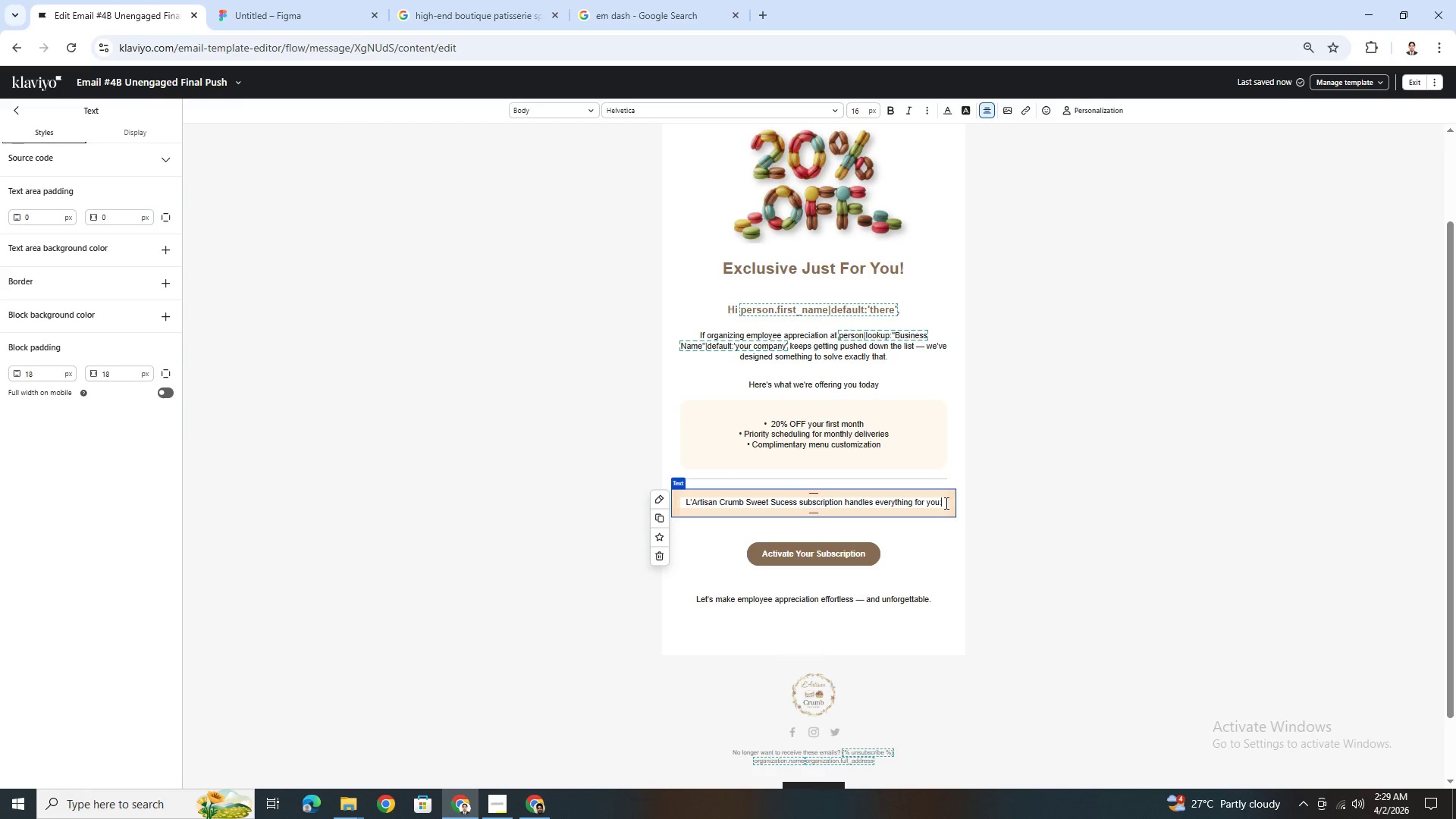 
key(Shift+Semicolon)
 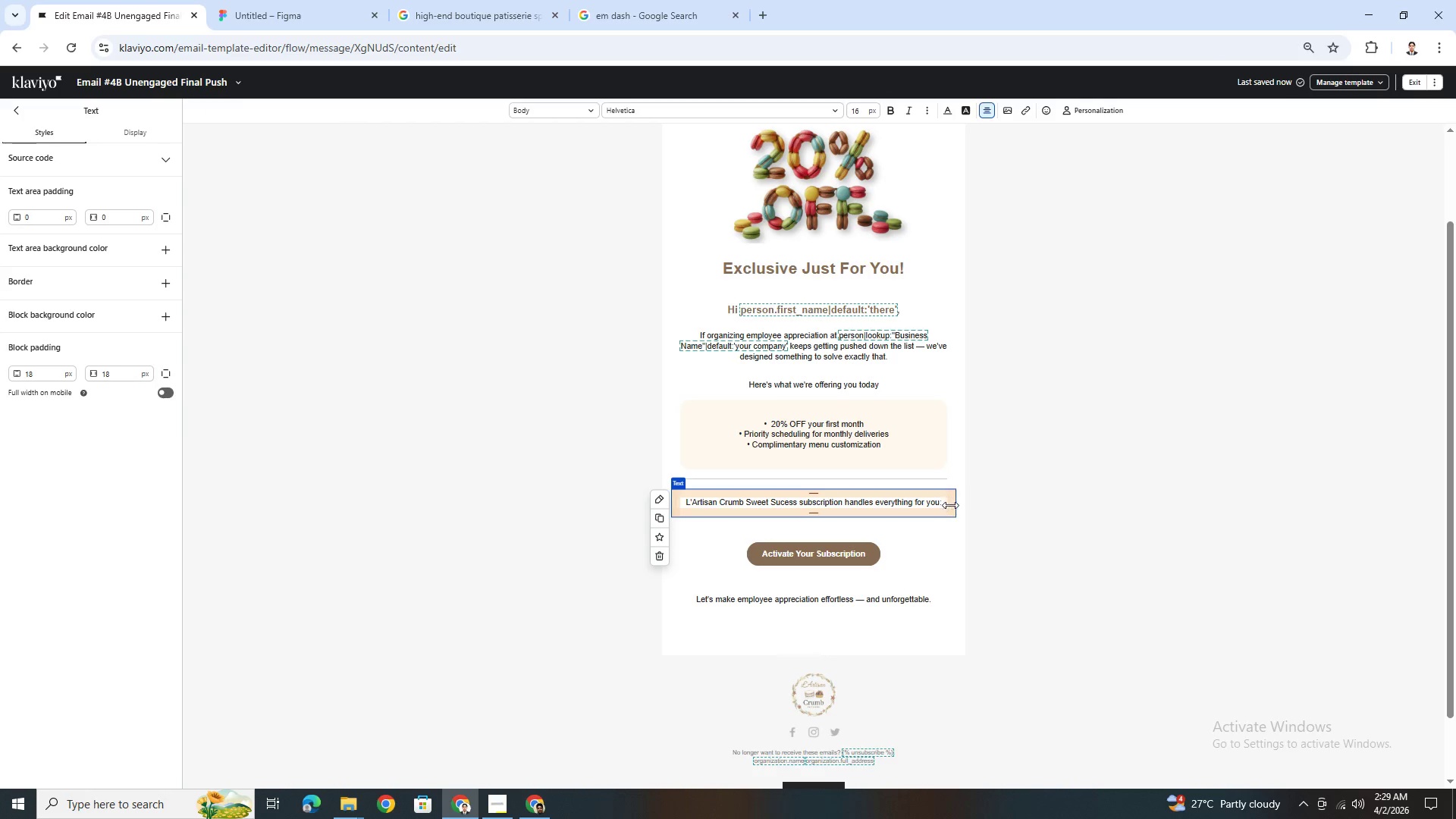 
key(Enter)
 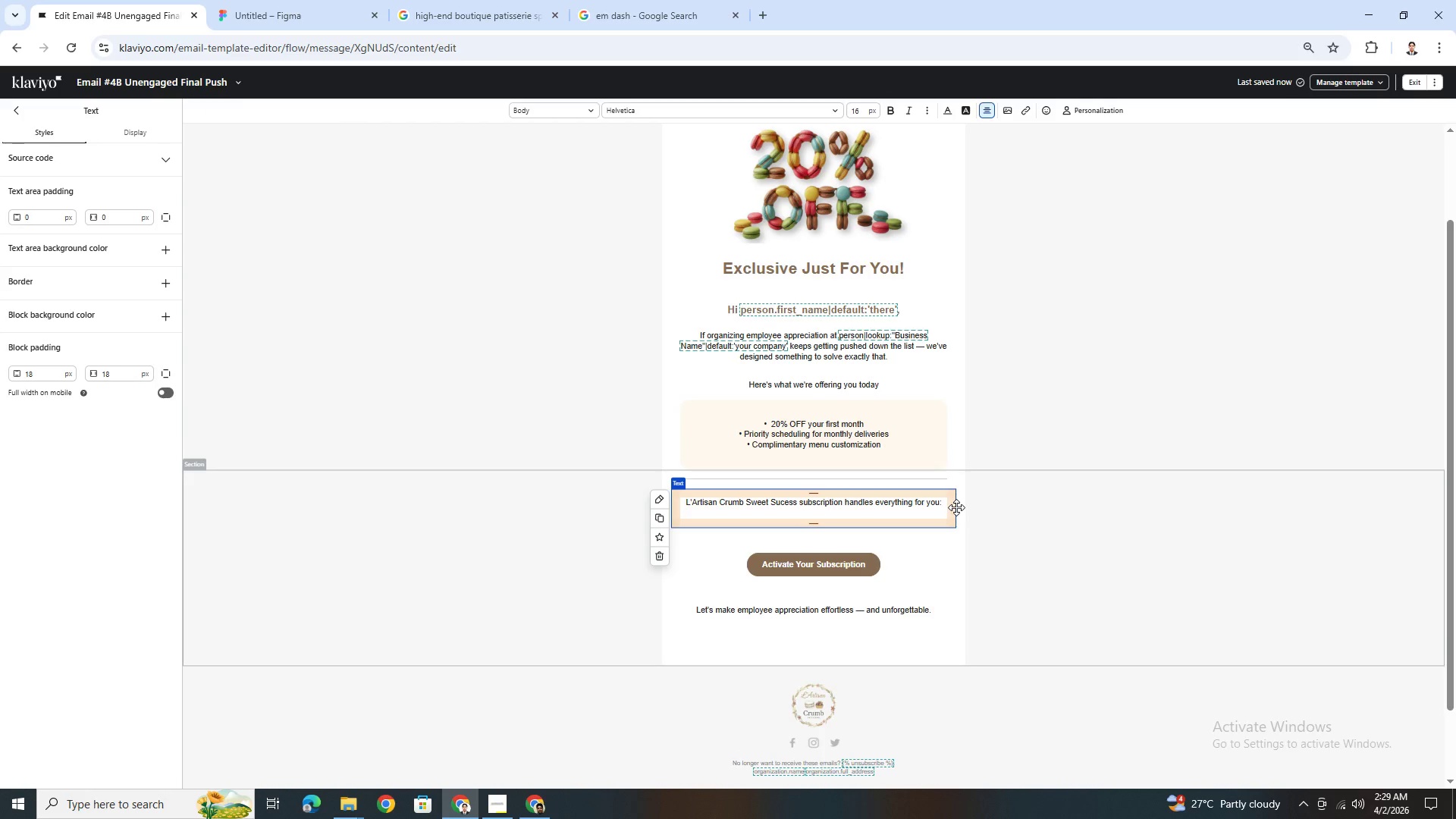 
type(Monthly curated dessert deliveries)
 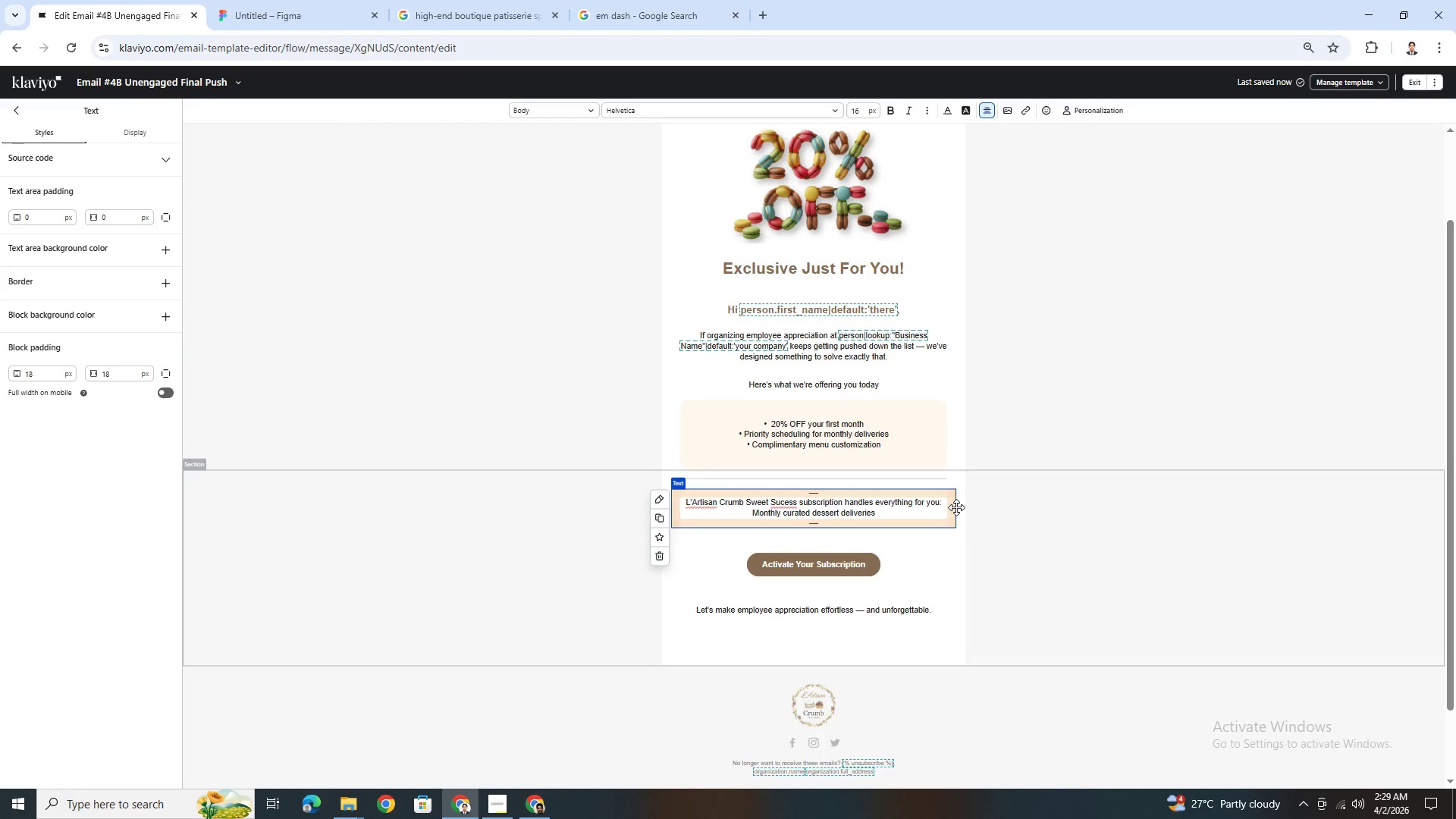 
key(Enter)
 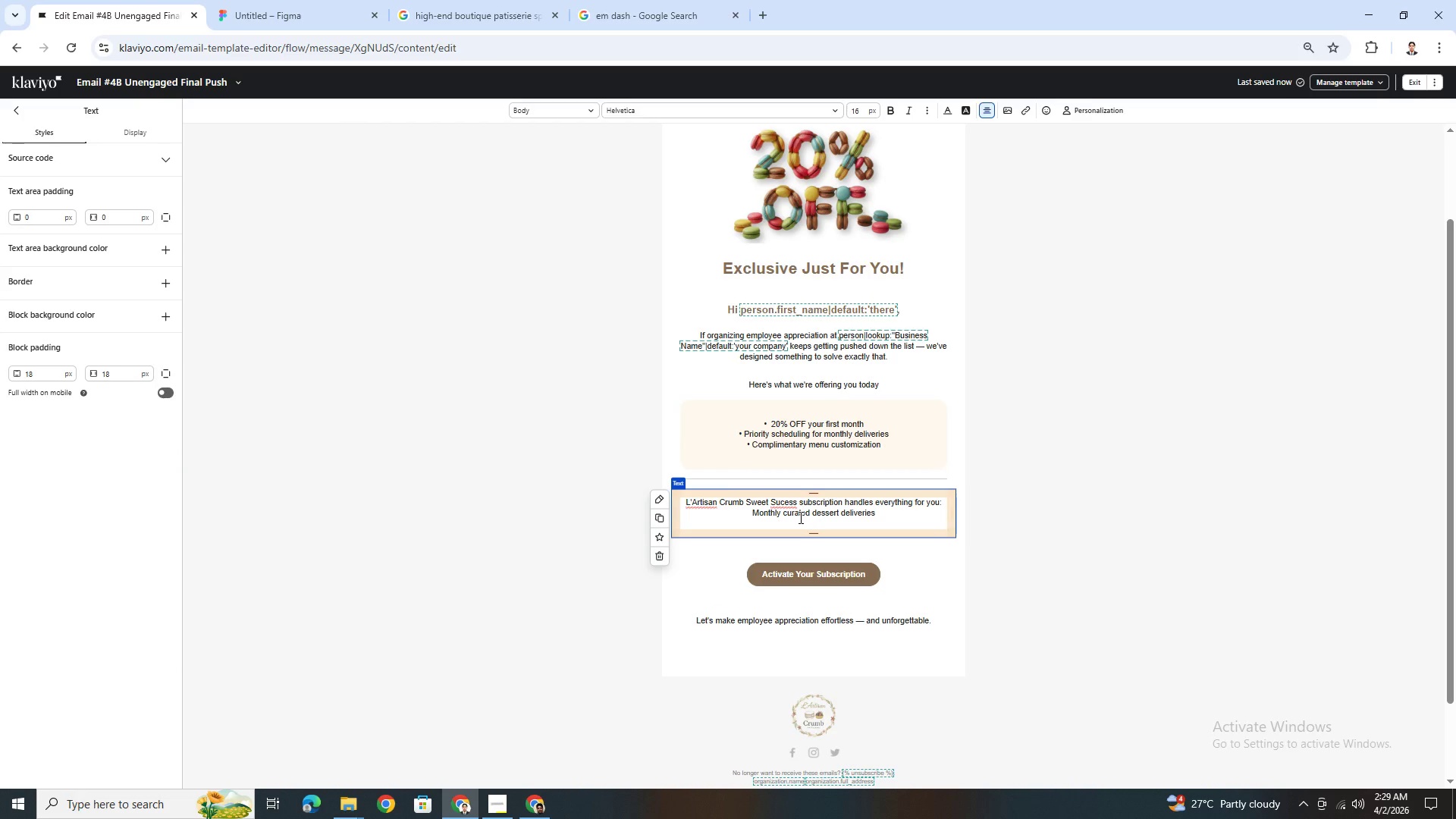 
wait(5.47)
 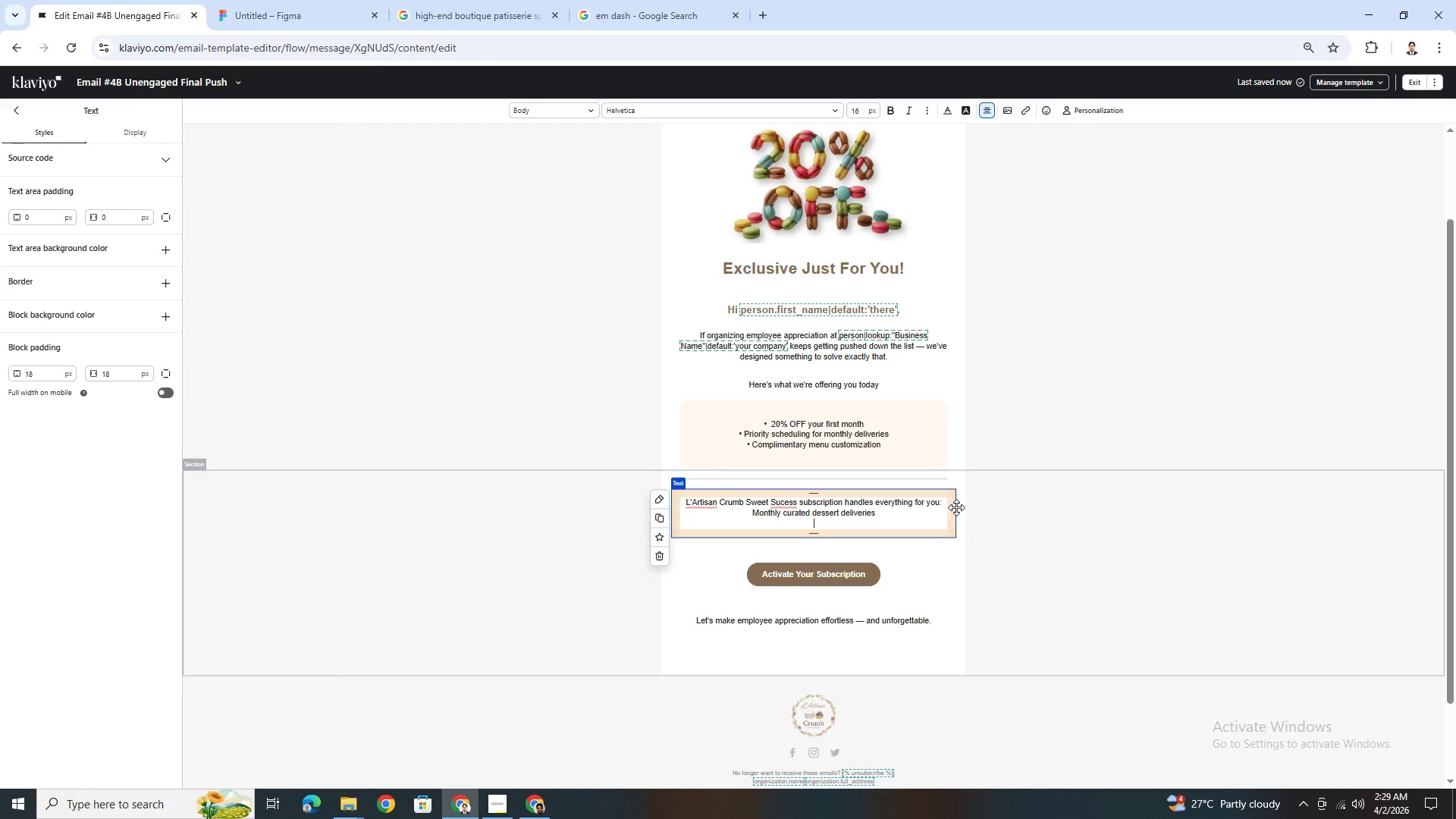 
type(Sized appropriately for your team)
 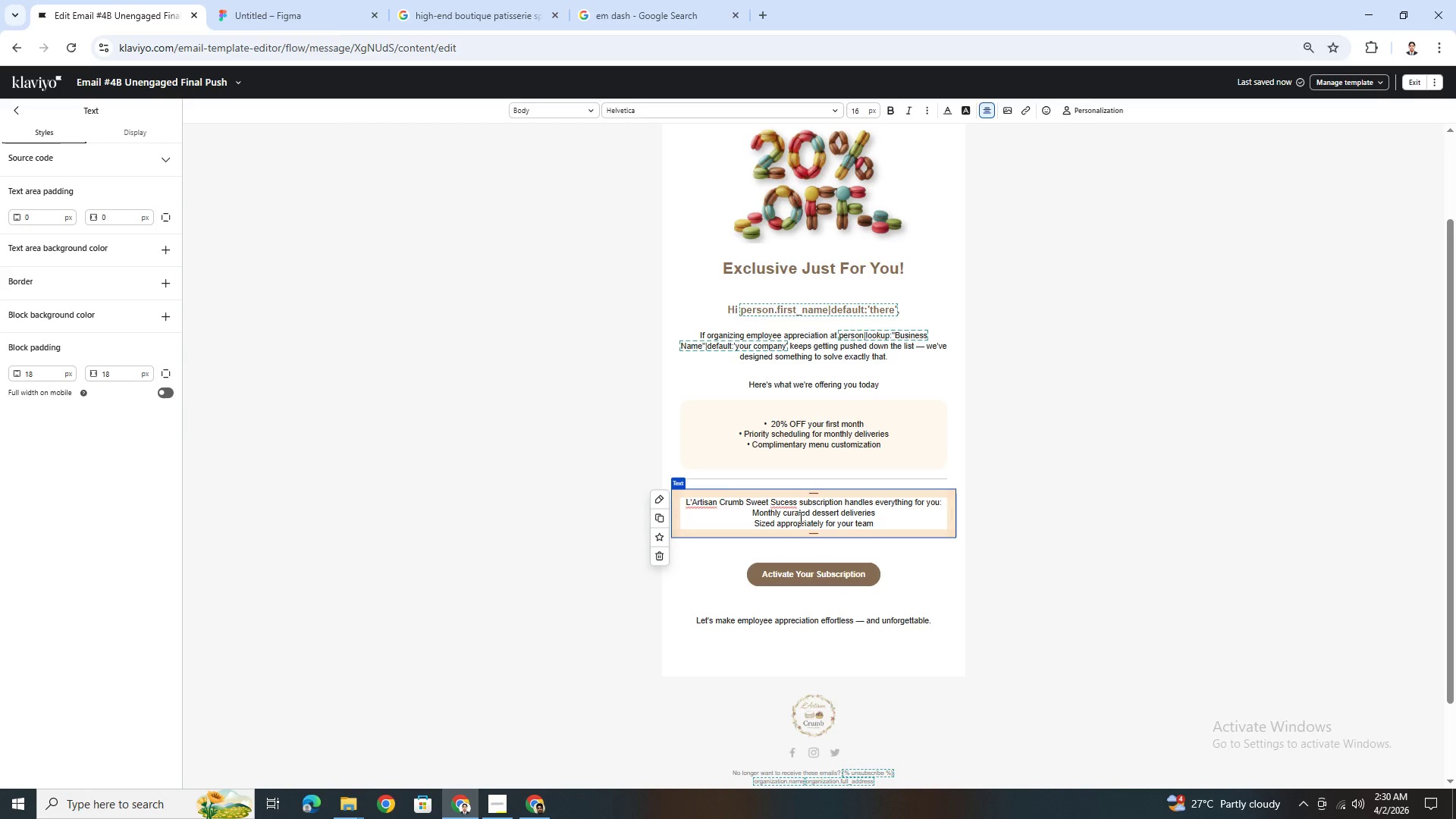 
key(Space)
 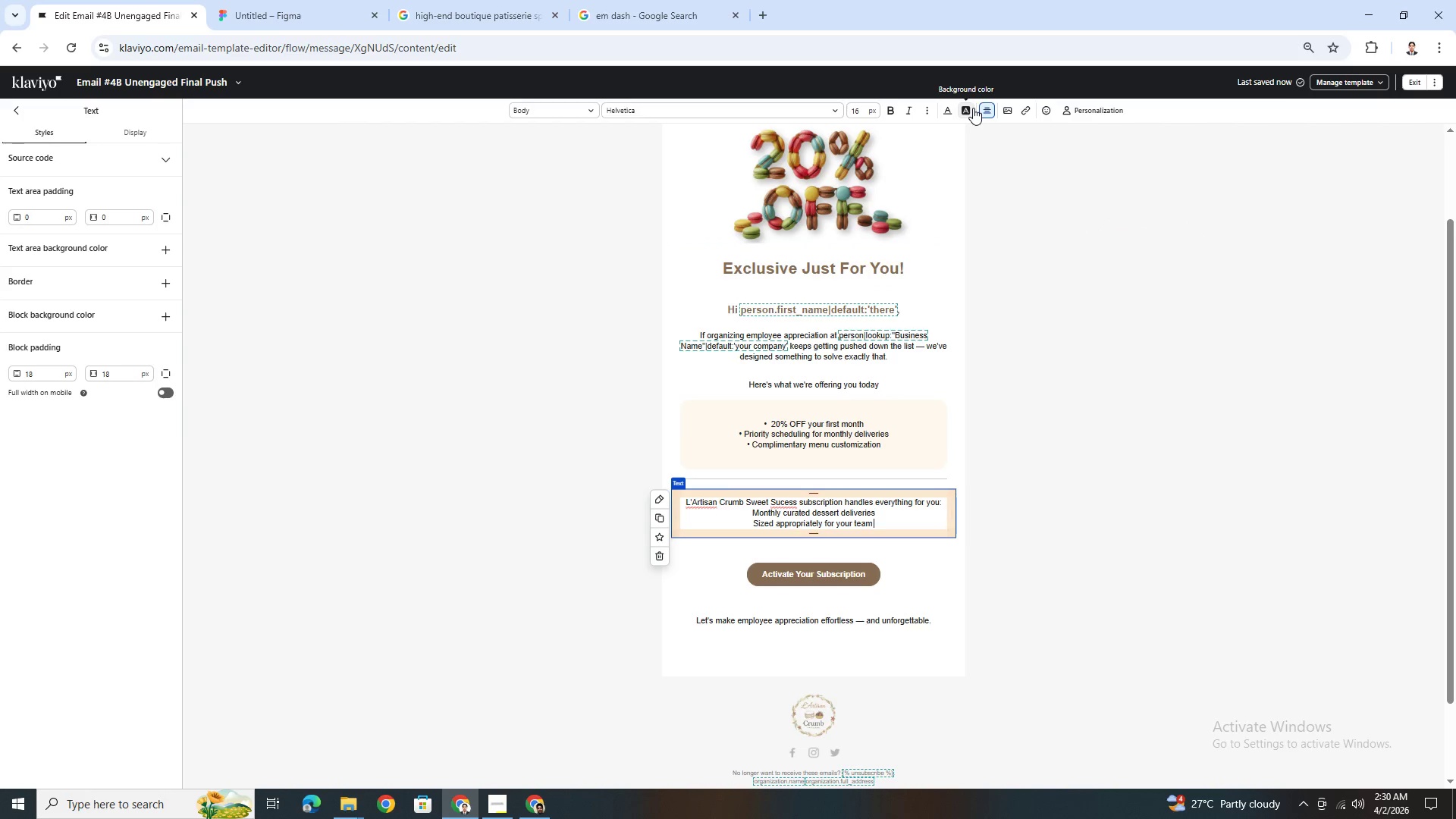 
wait(7.15)
 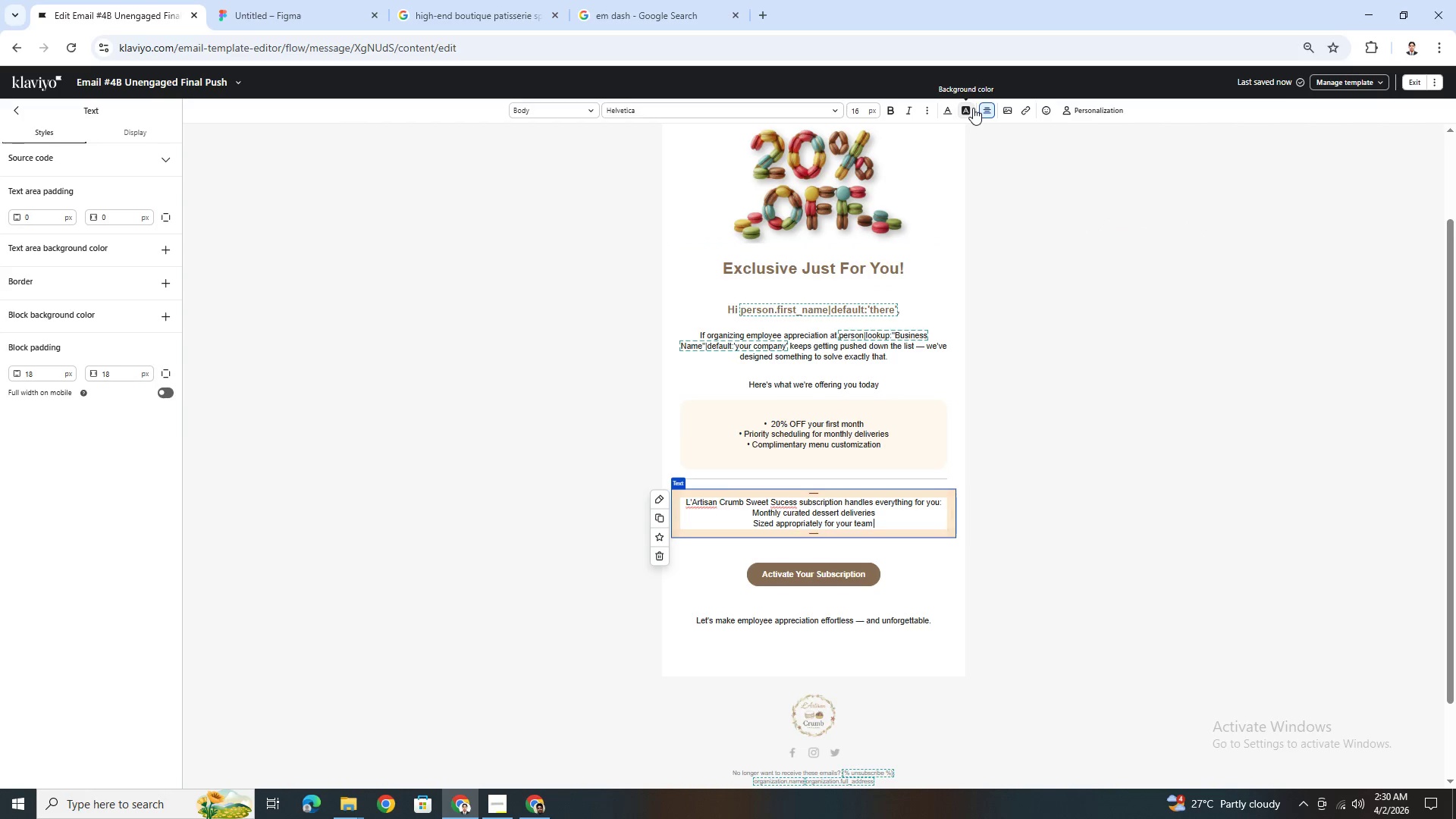 
mouse_move([1060, 109])
 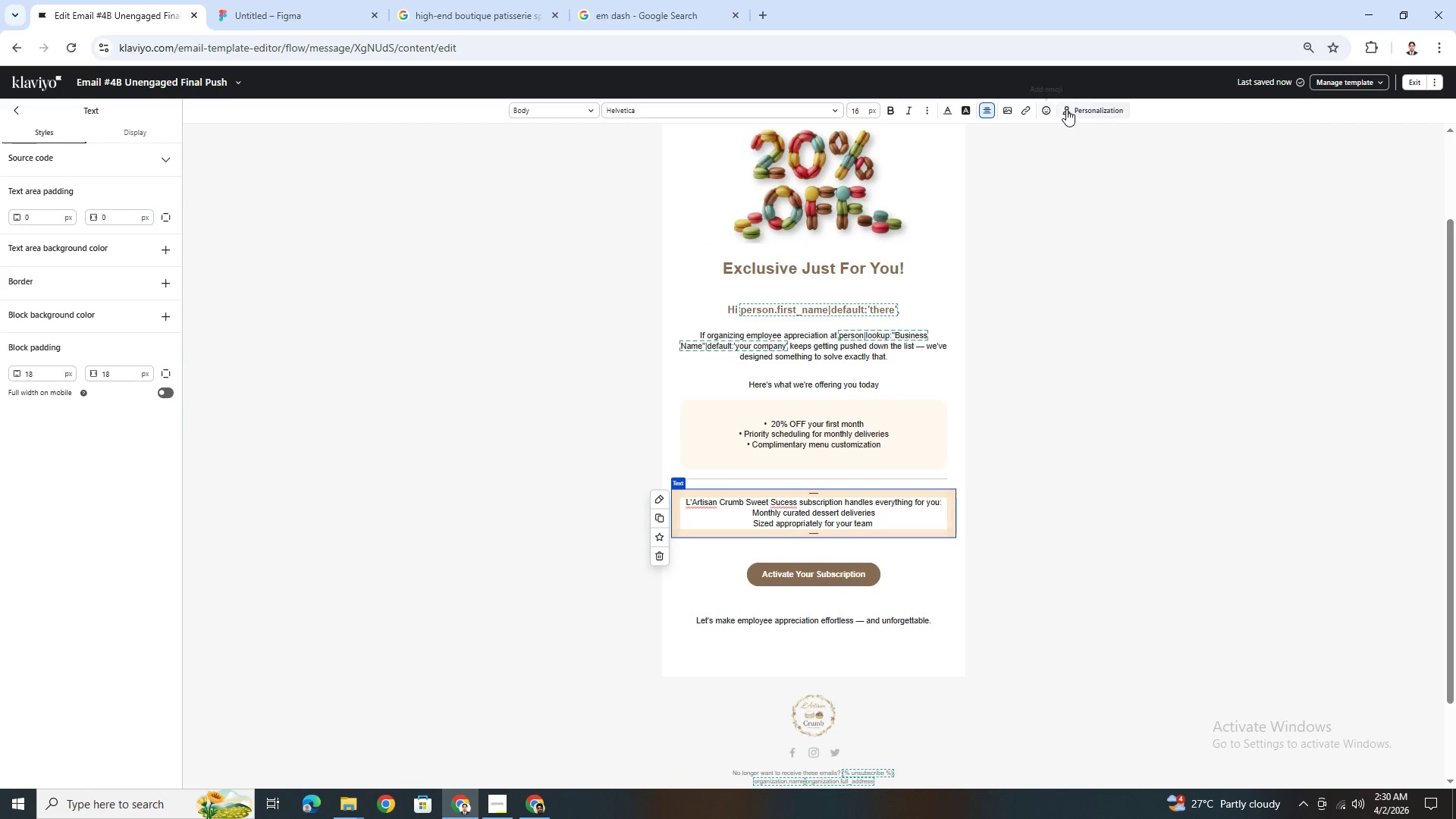 
left_click([1066, 109])
 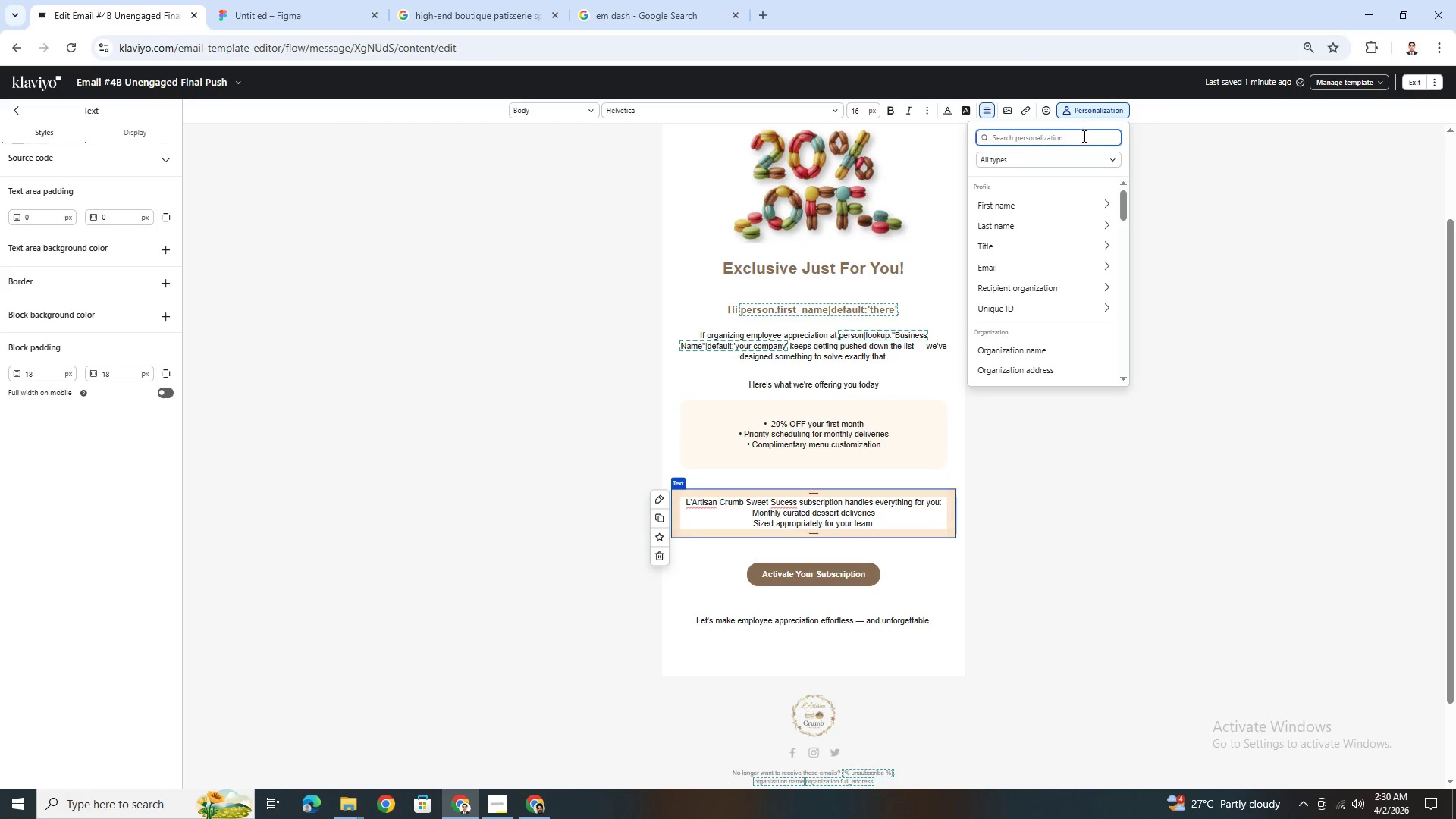 
left_click([1083, 136])
 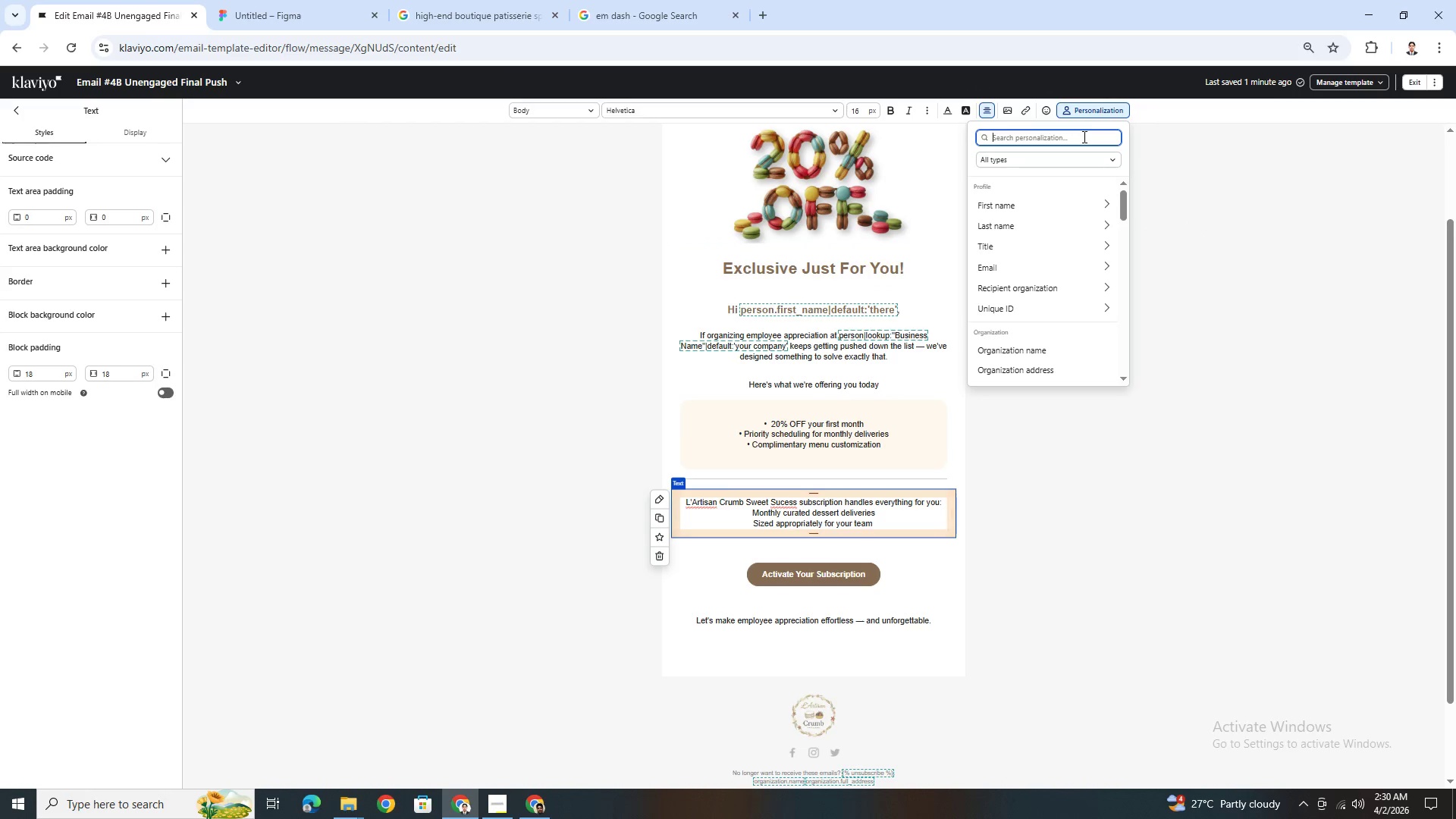 
type(emp)
 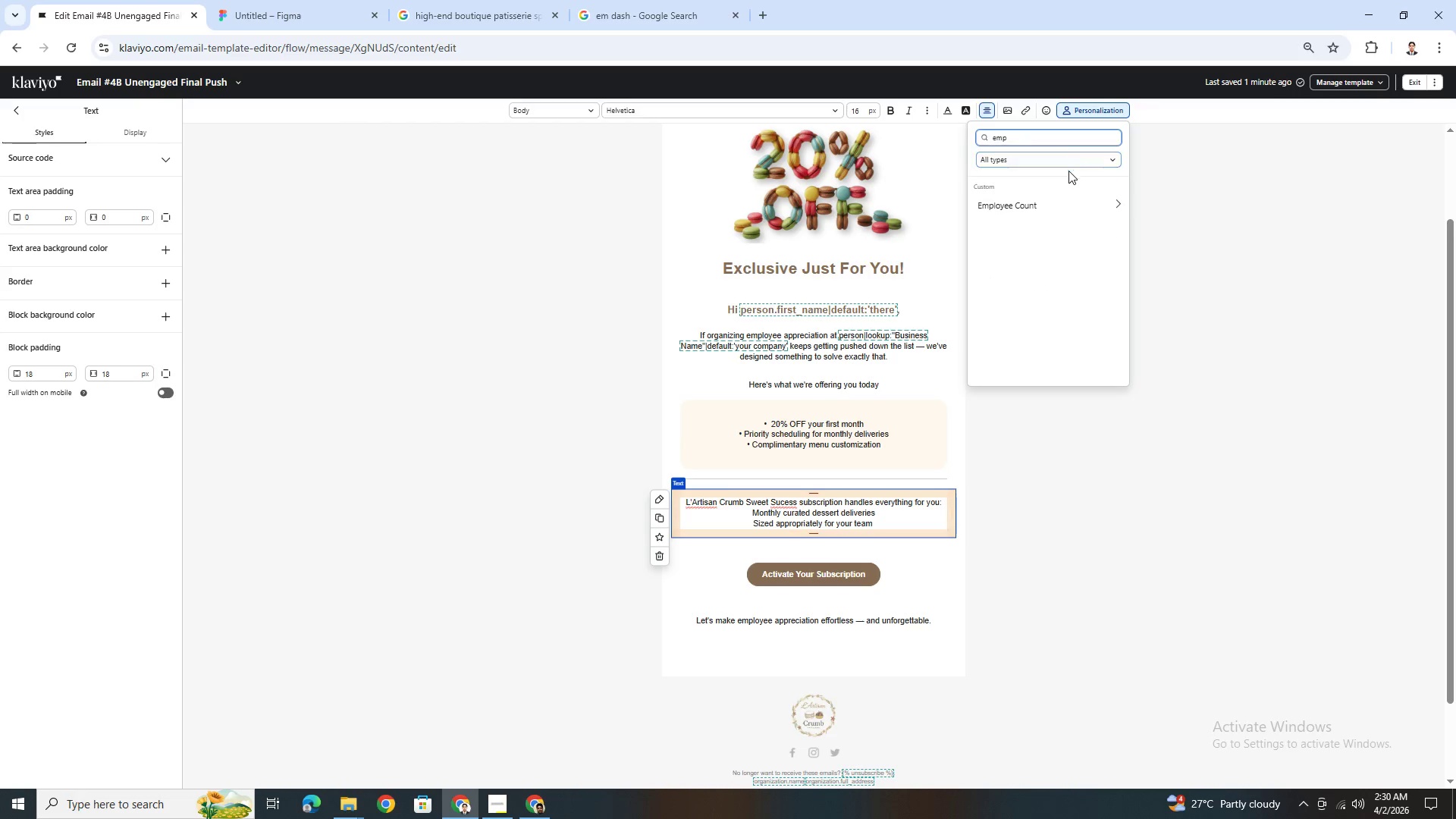 
left_click([1067, 196])
 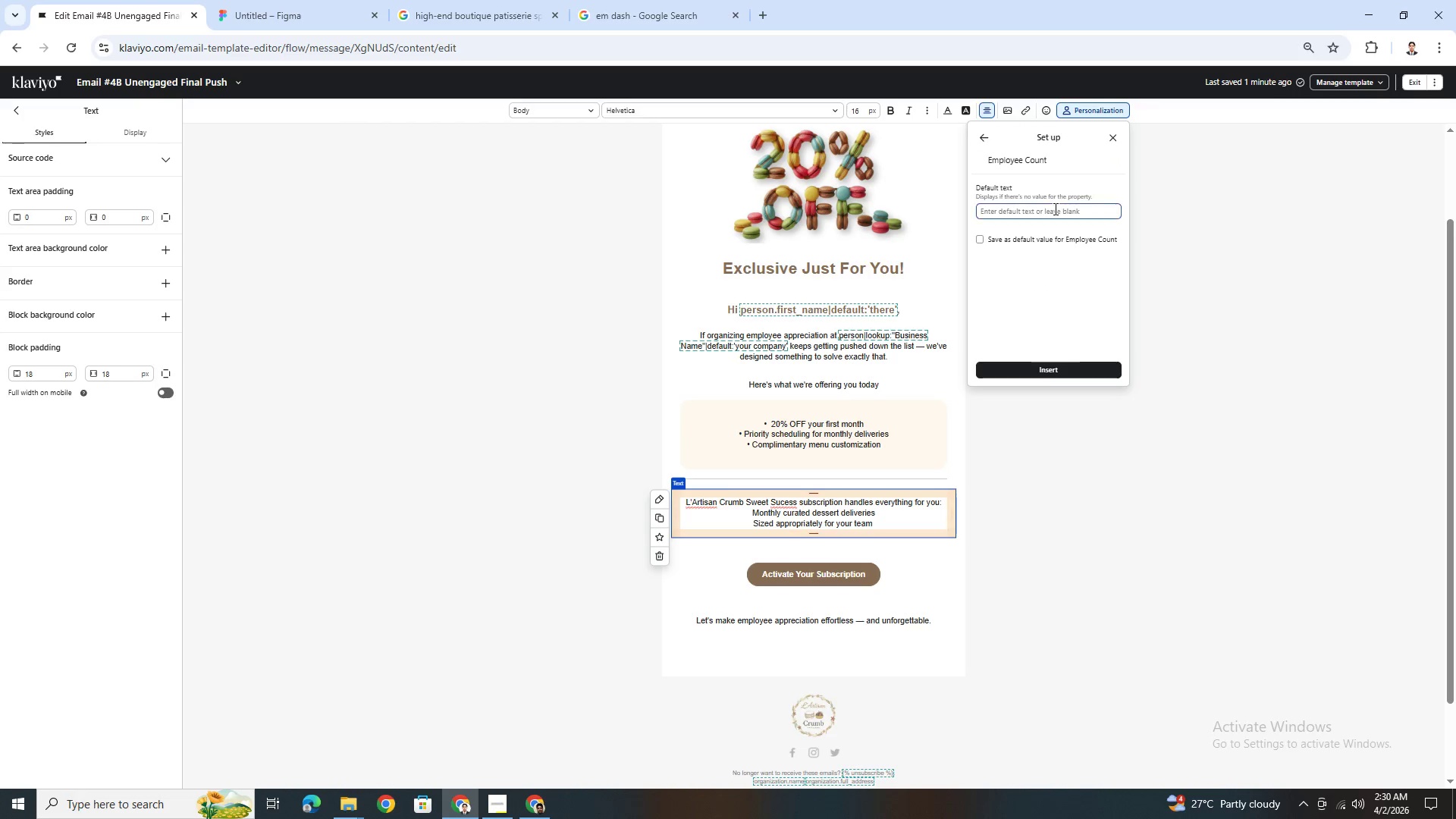 
left_click([1054, 209])
 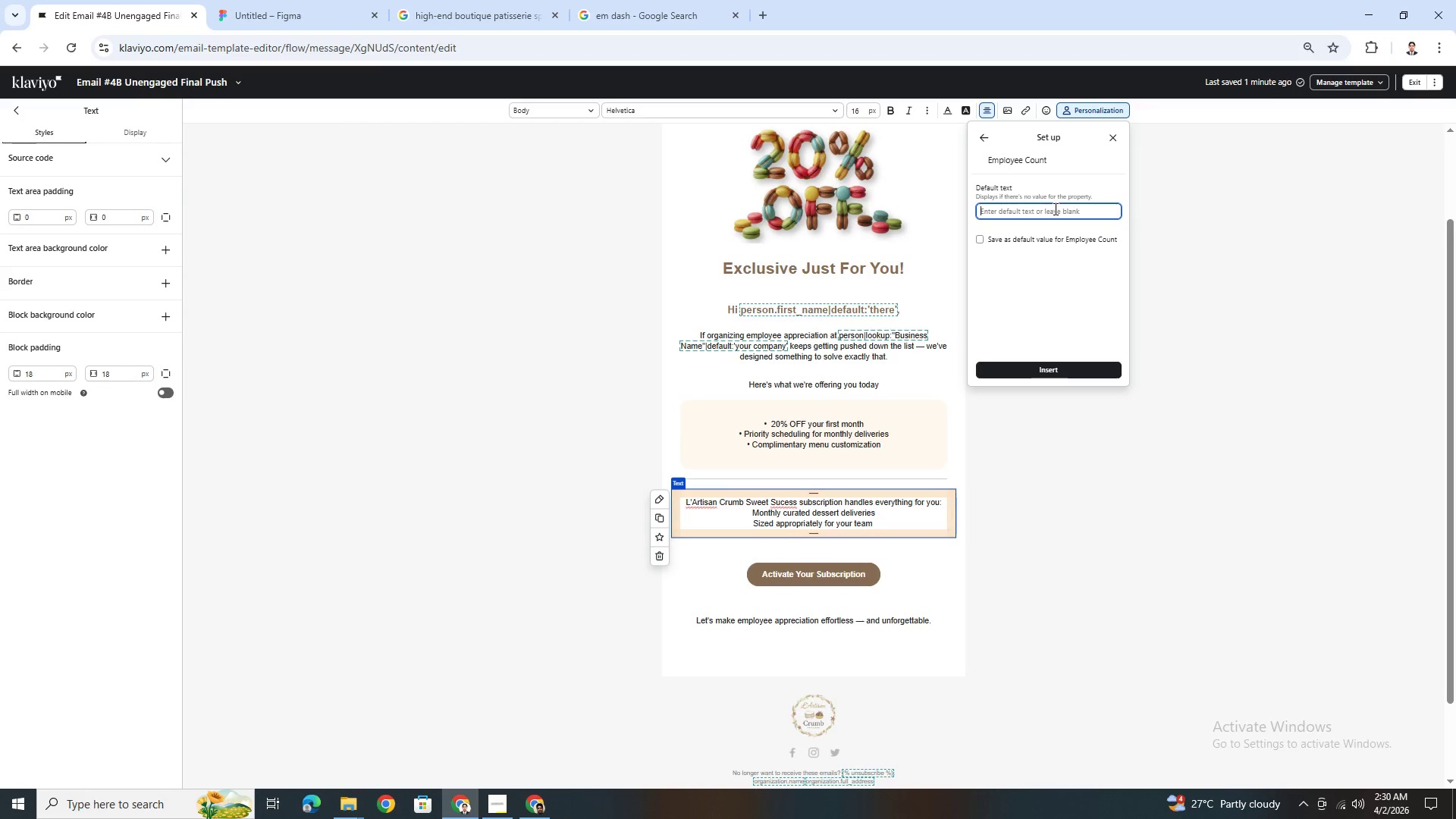 
wait(17.78)
 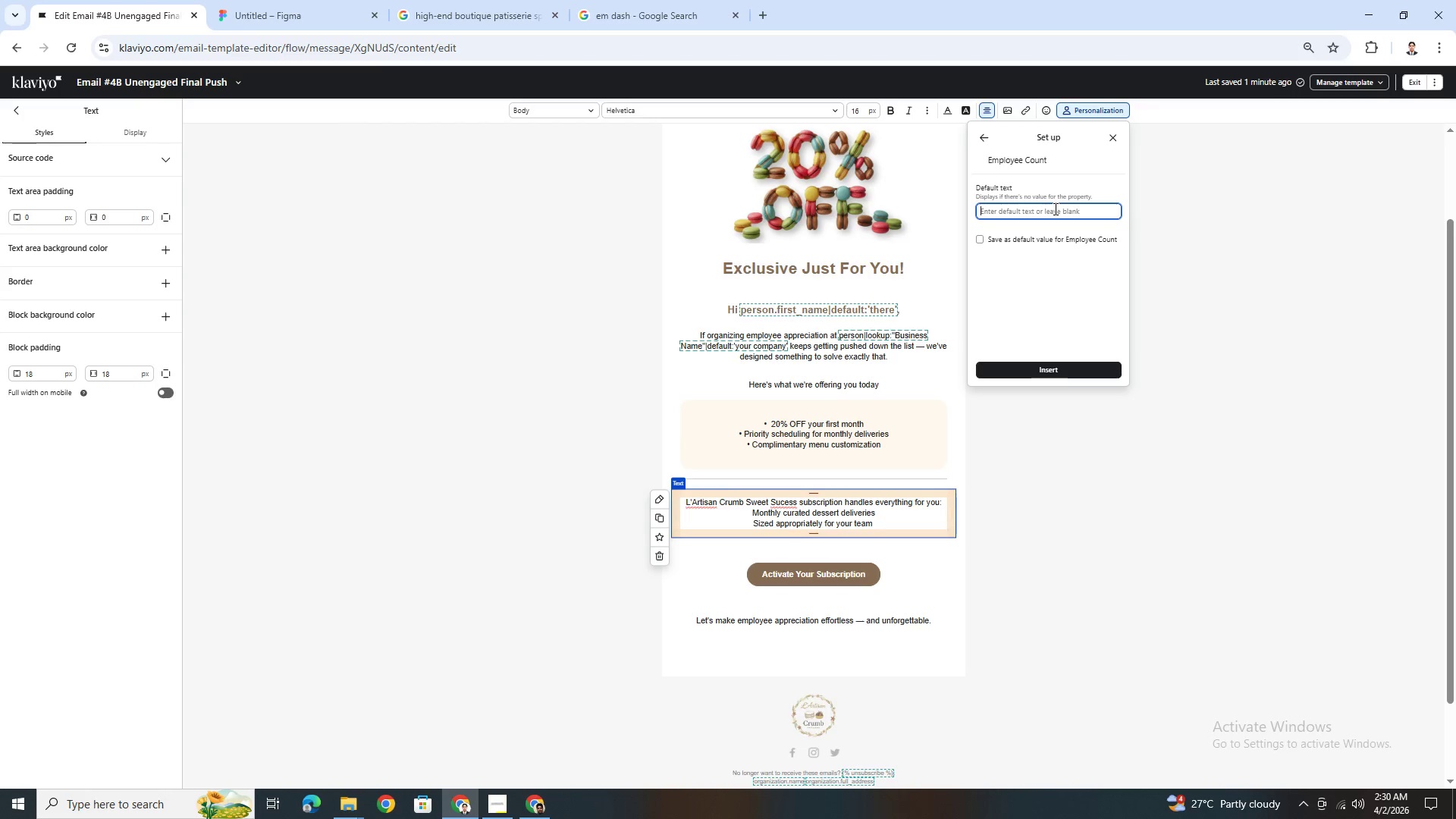 
type(of)
 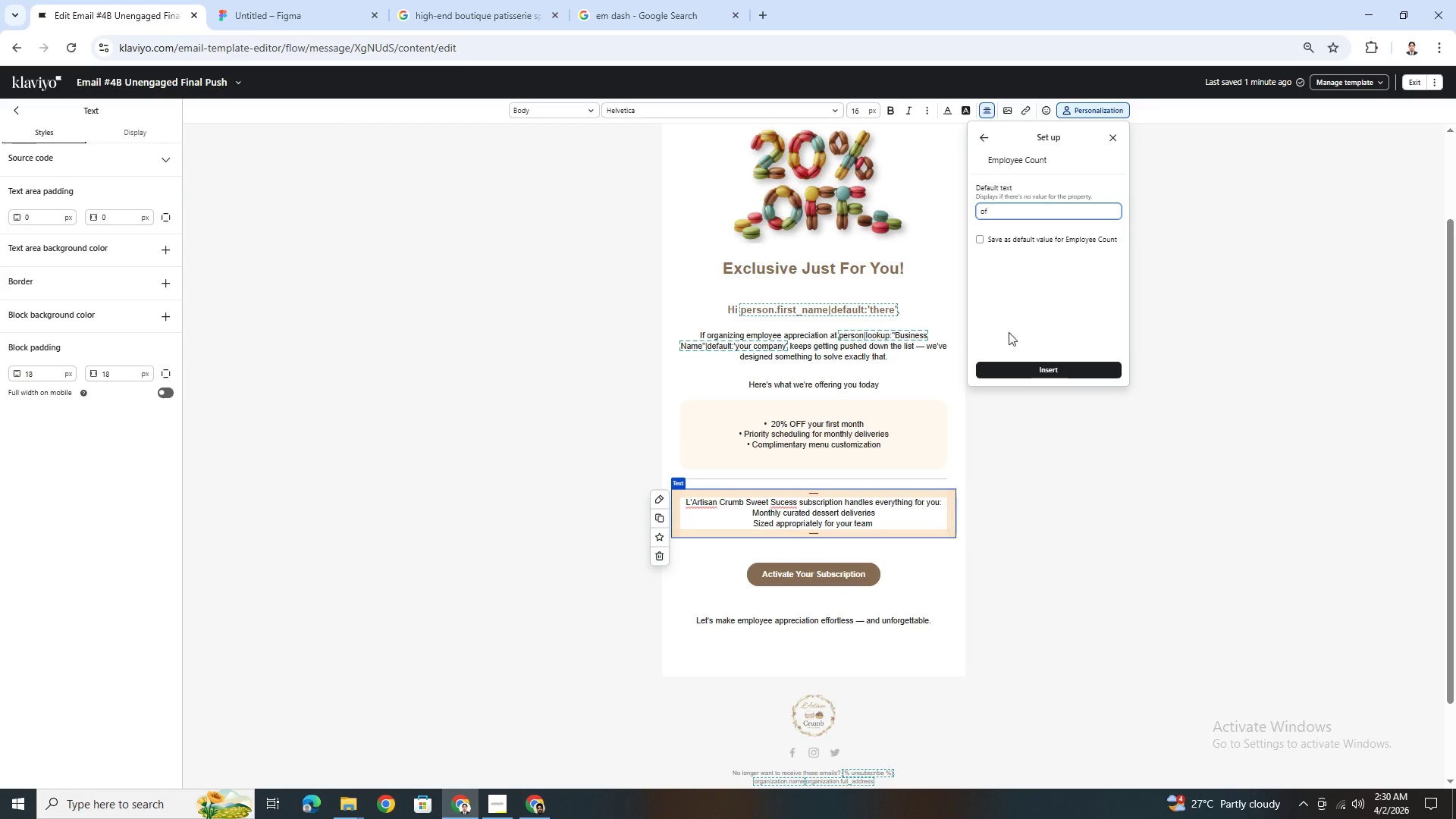 
left_click([1016, 361])
 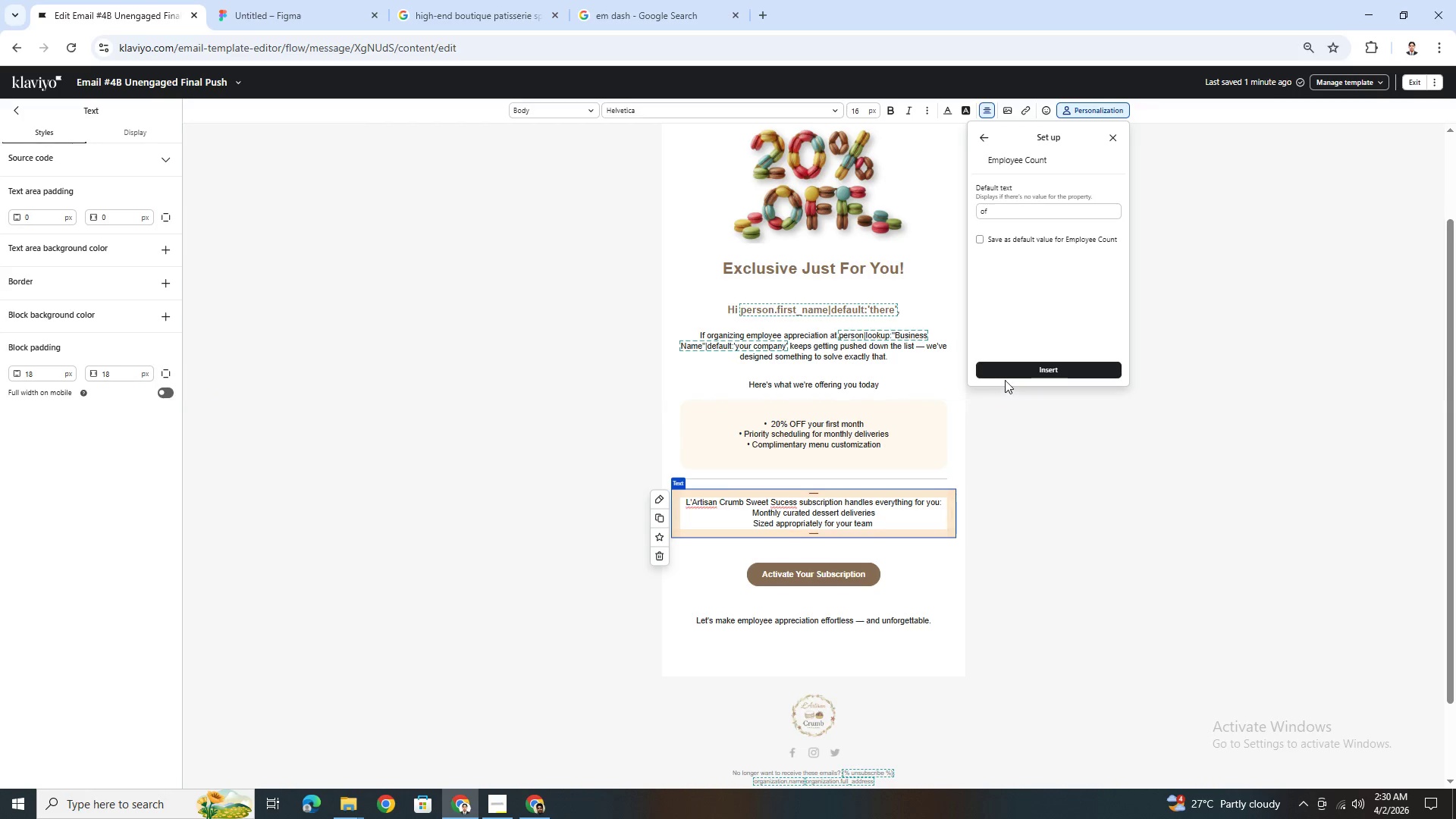 
left_click([1005, 372])
 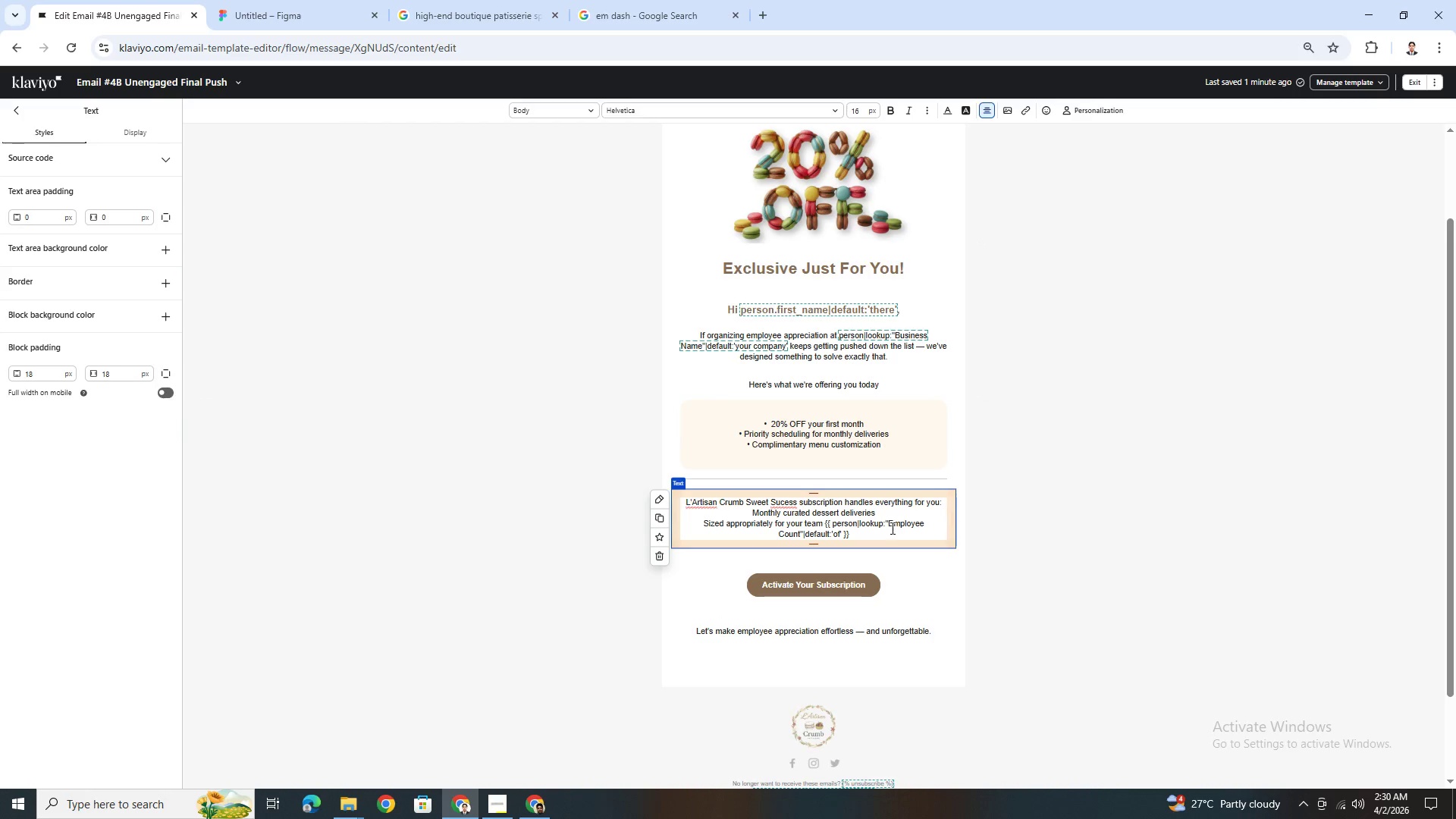 
type( employees)
 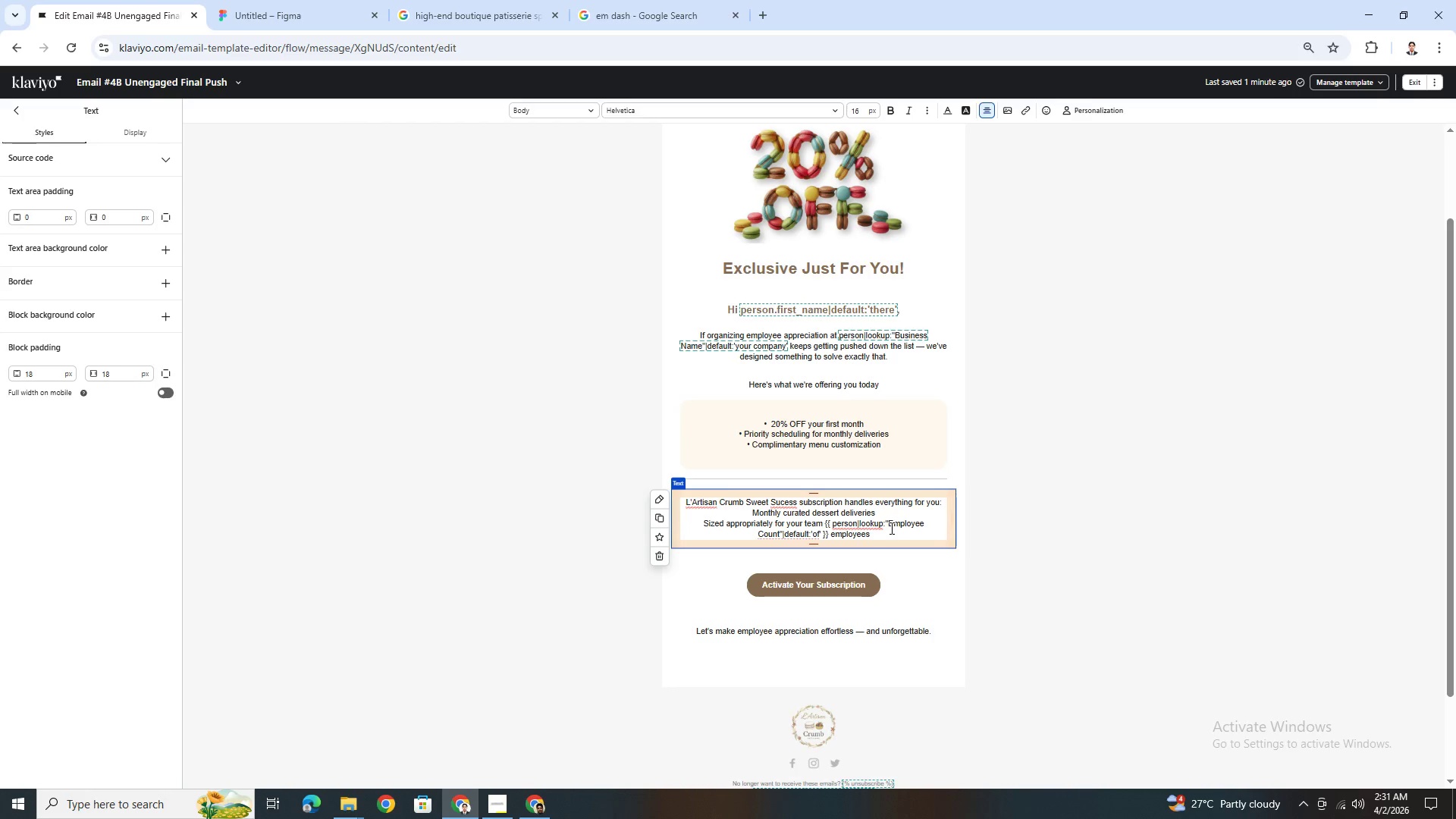 
wait(13.06)
 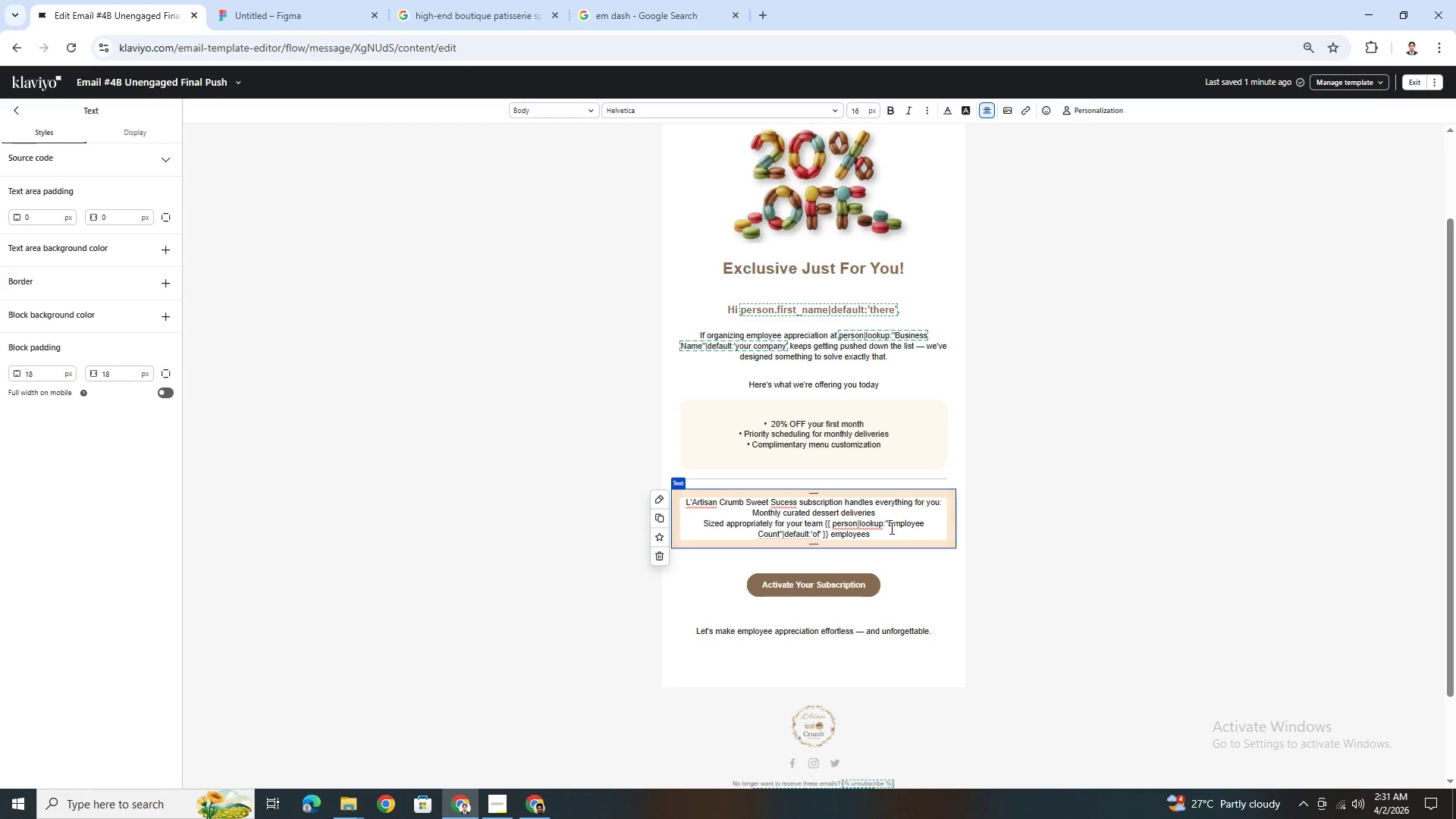 
key(Enter)
 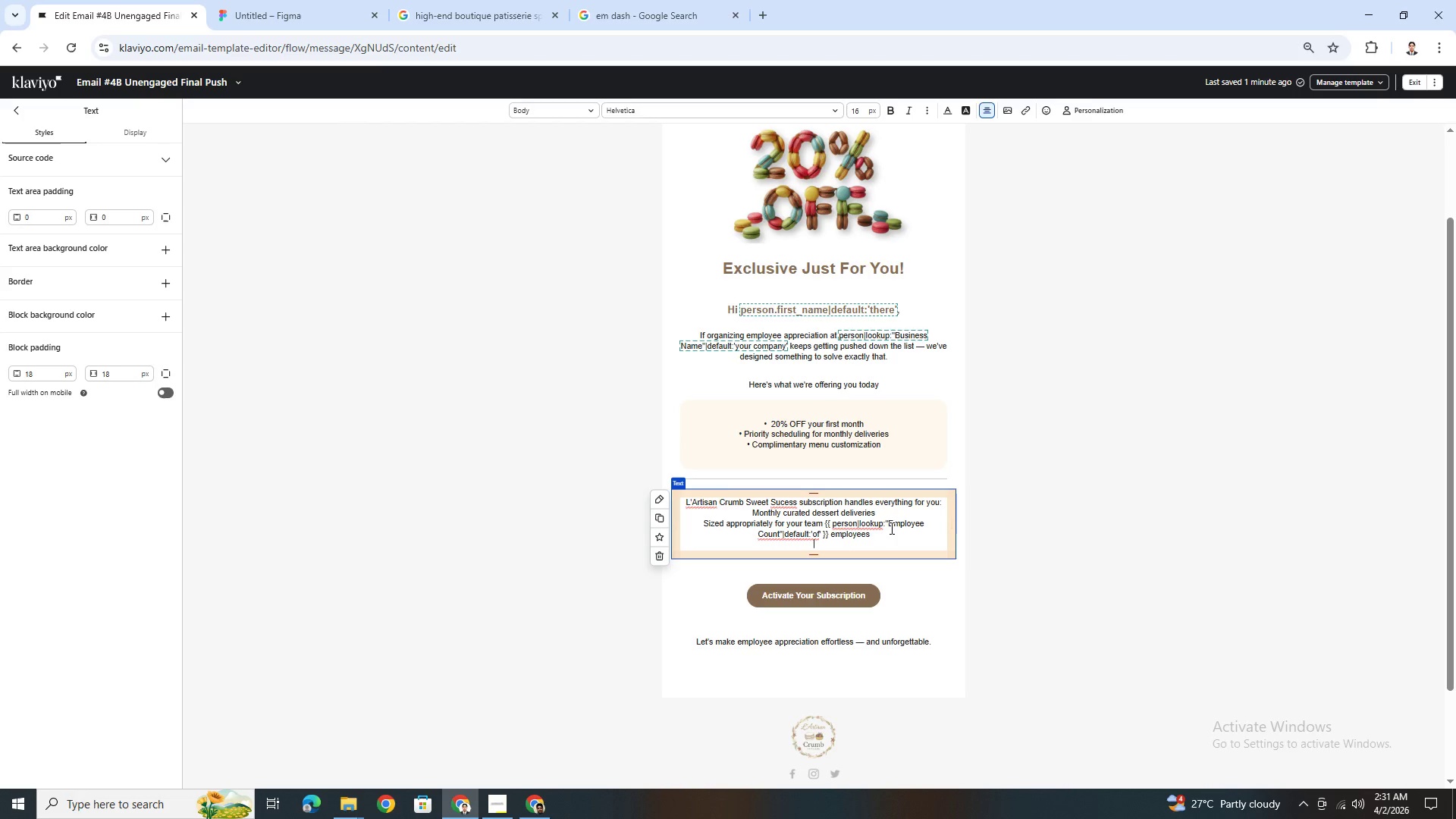 
type(Dietary-friendly options included (GF/Vegab)
key(Backspace)
type(a)
key(Backspace)
type(n))
 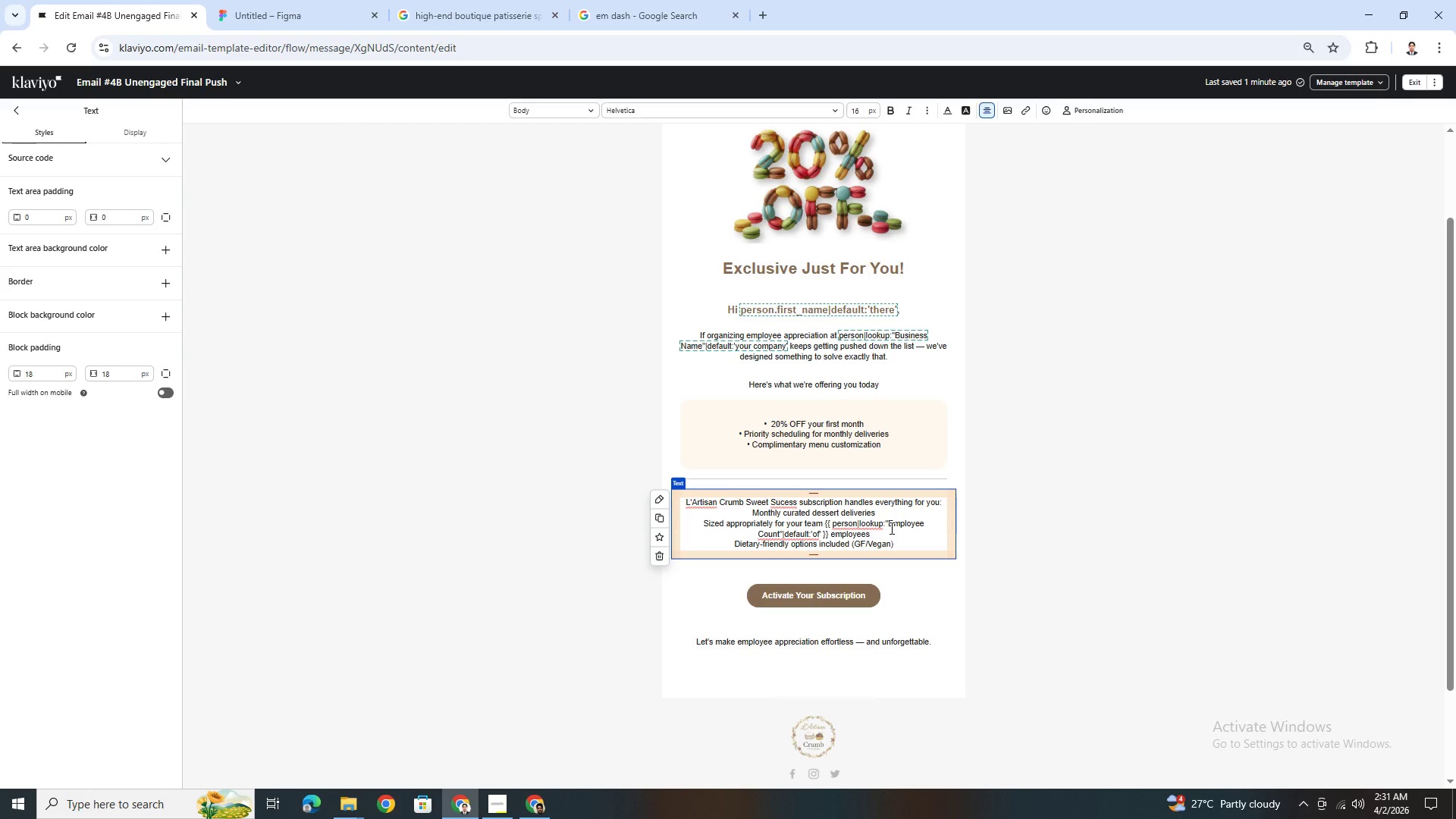 
key(Enter)
 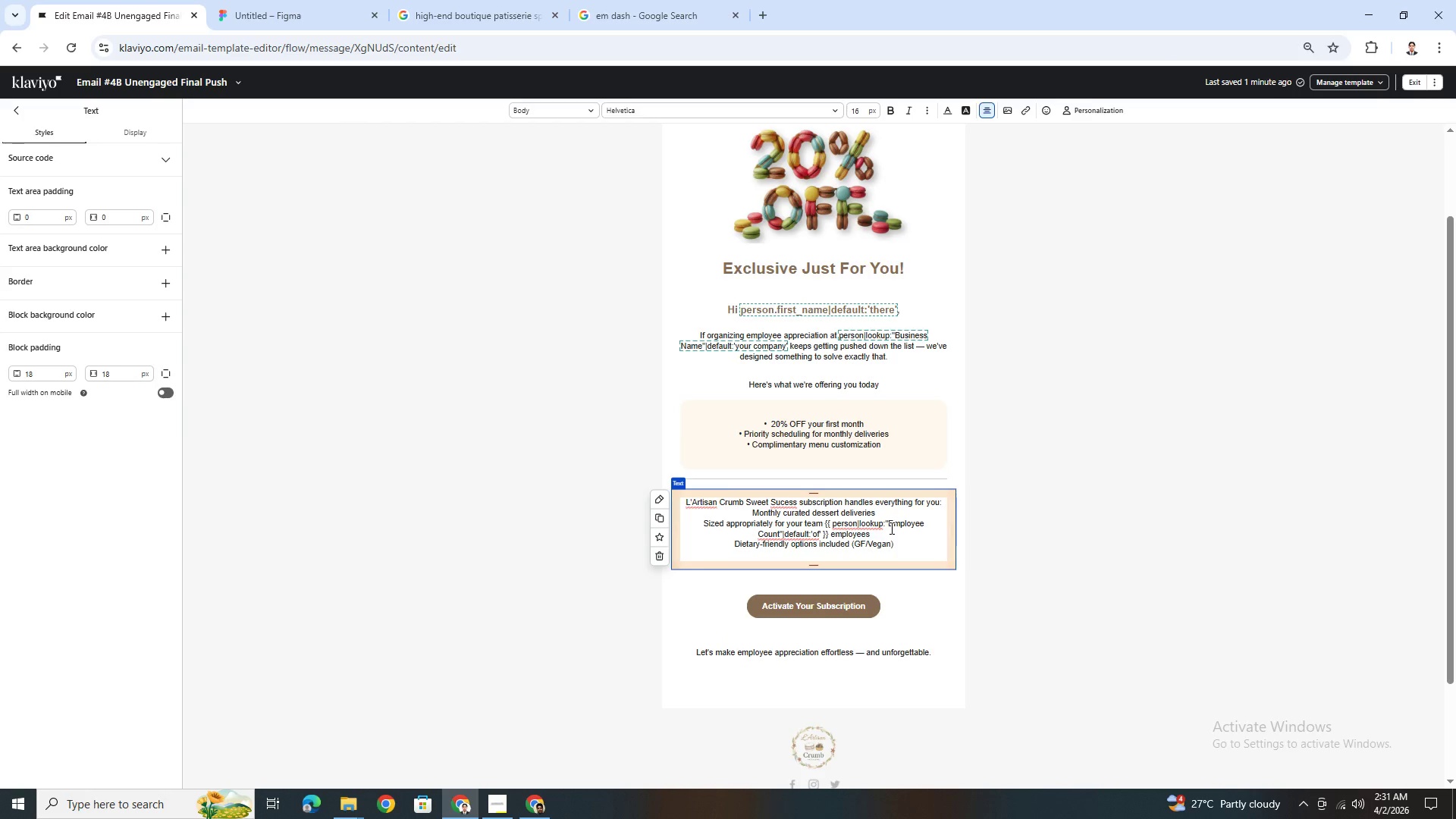 
type(Zero coordinatin)
key(Backspace)
type(on required on your end.)
 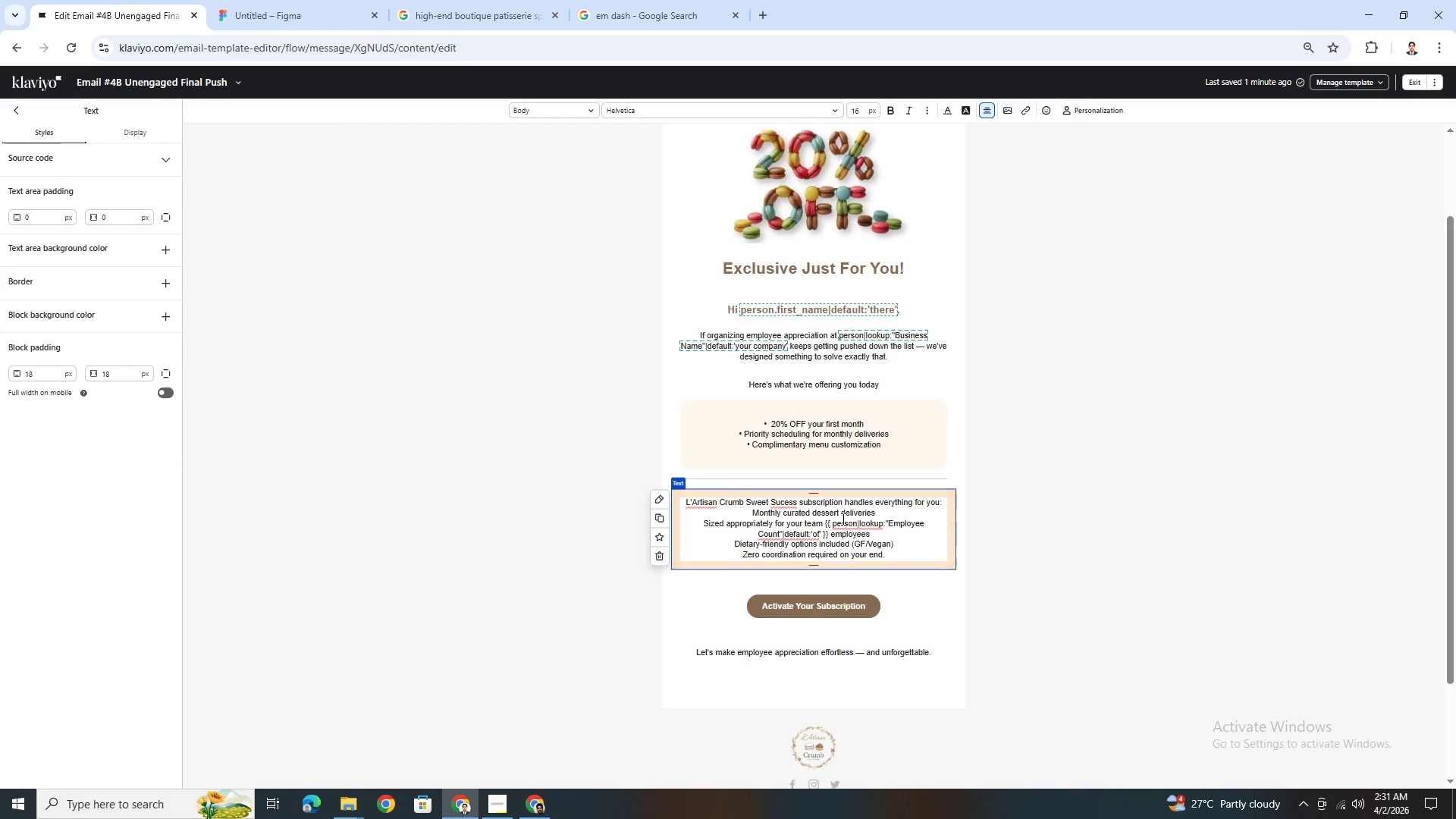 
wait(6.39)
 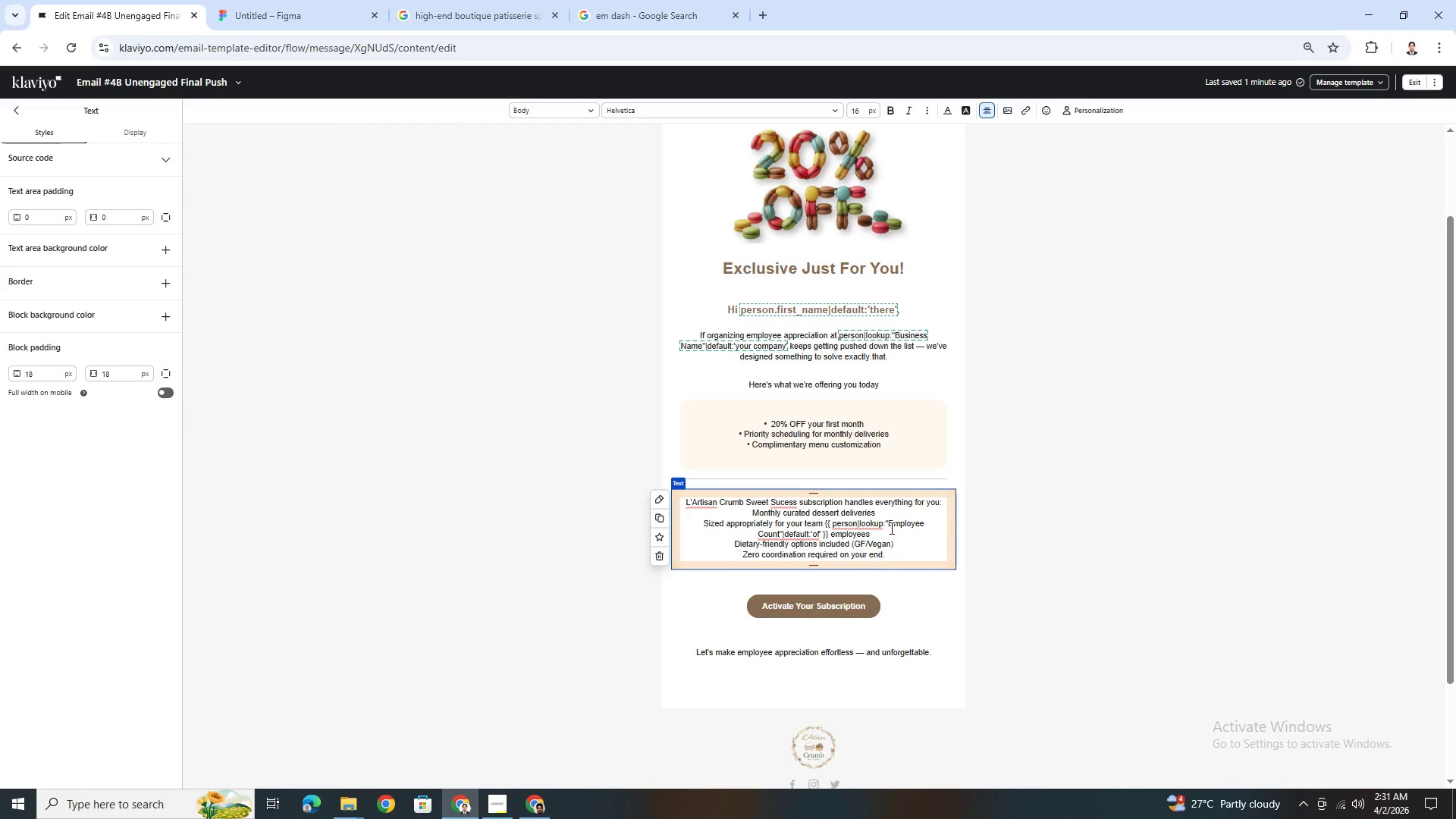 
left_click_drag(start_coordinate=[898, 555], to_coordinate=[700, 525])
 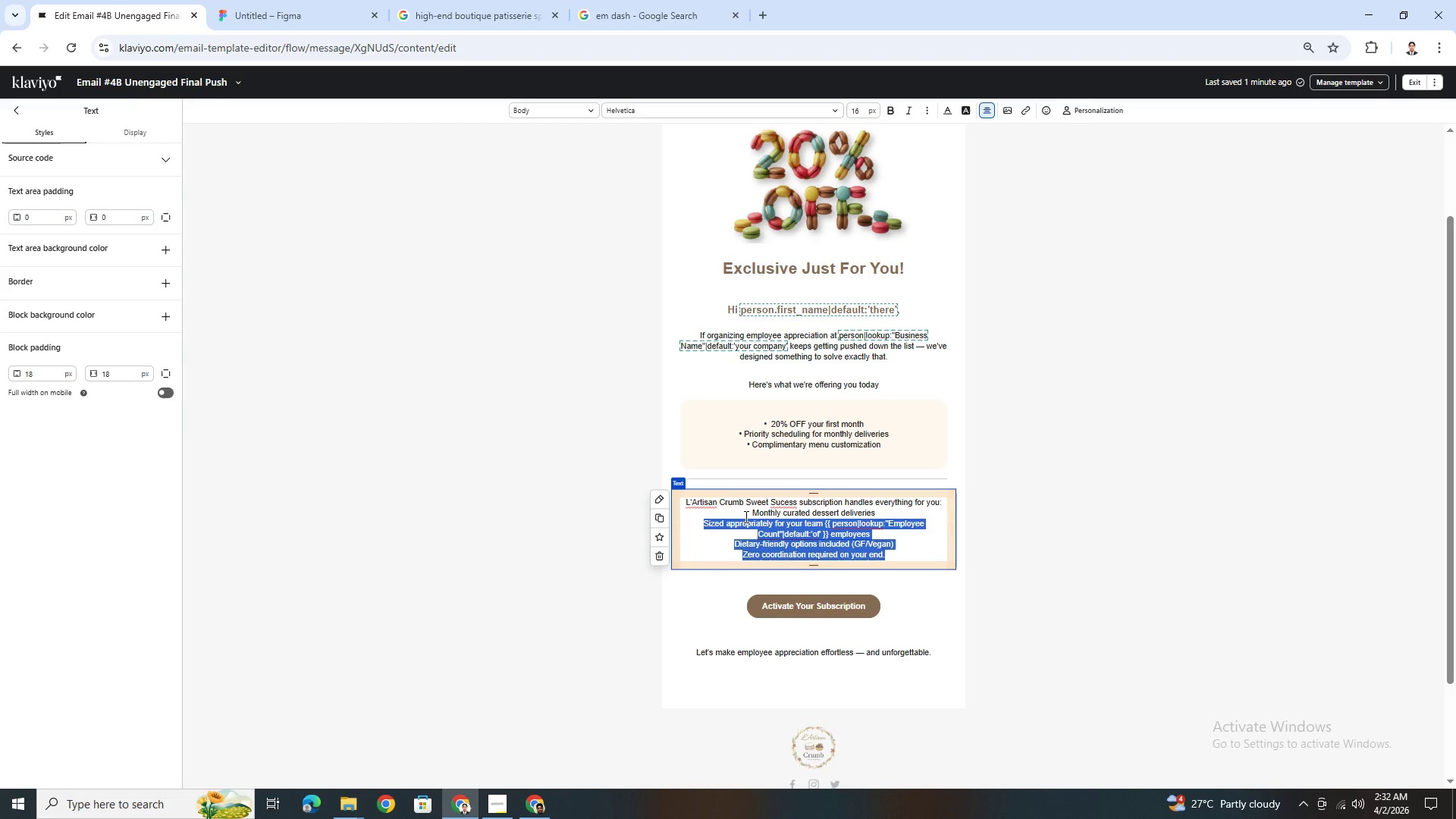 
left_click([749, 513])
 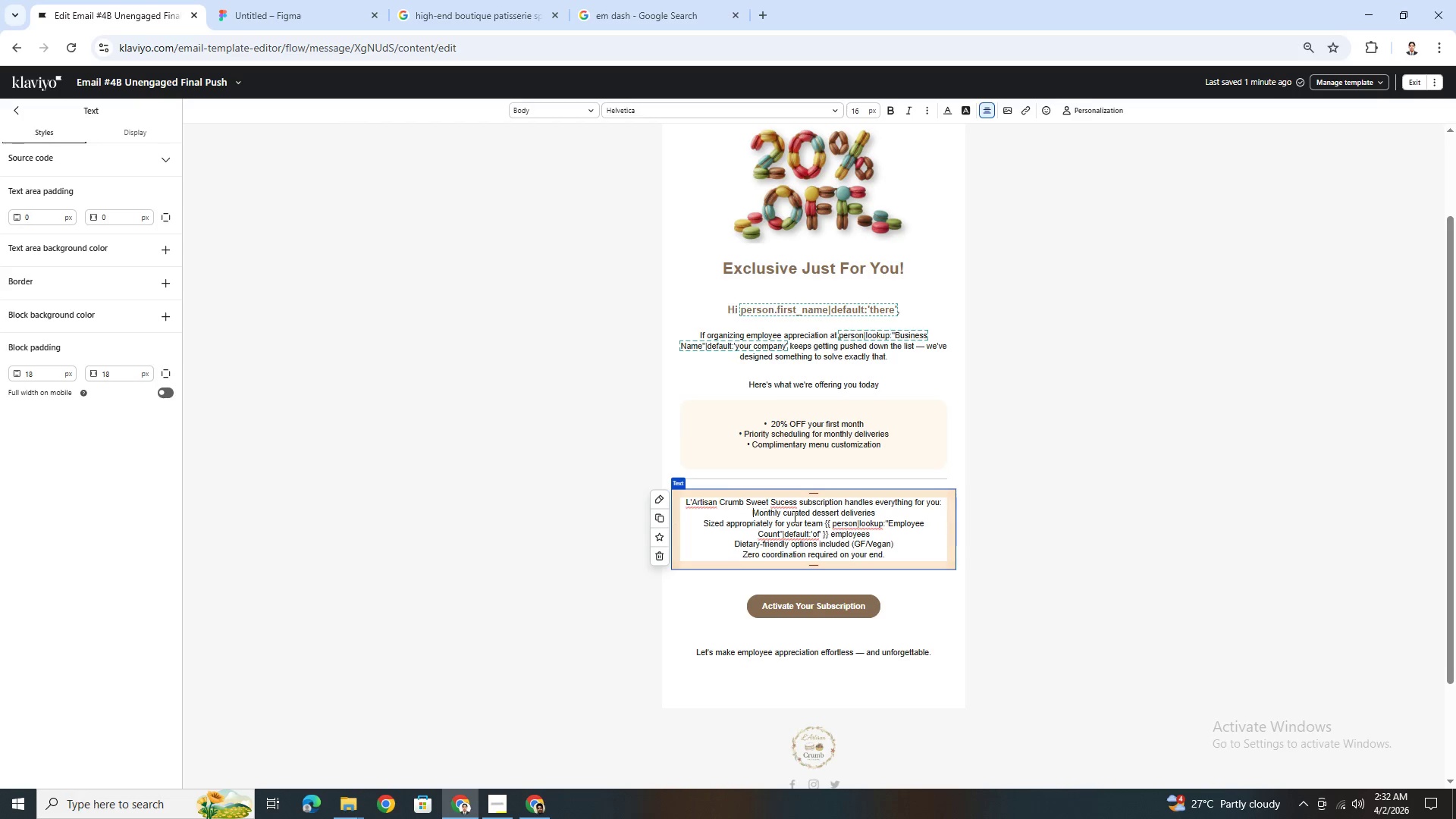 
key(Enter)
 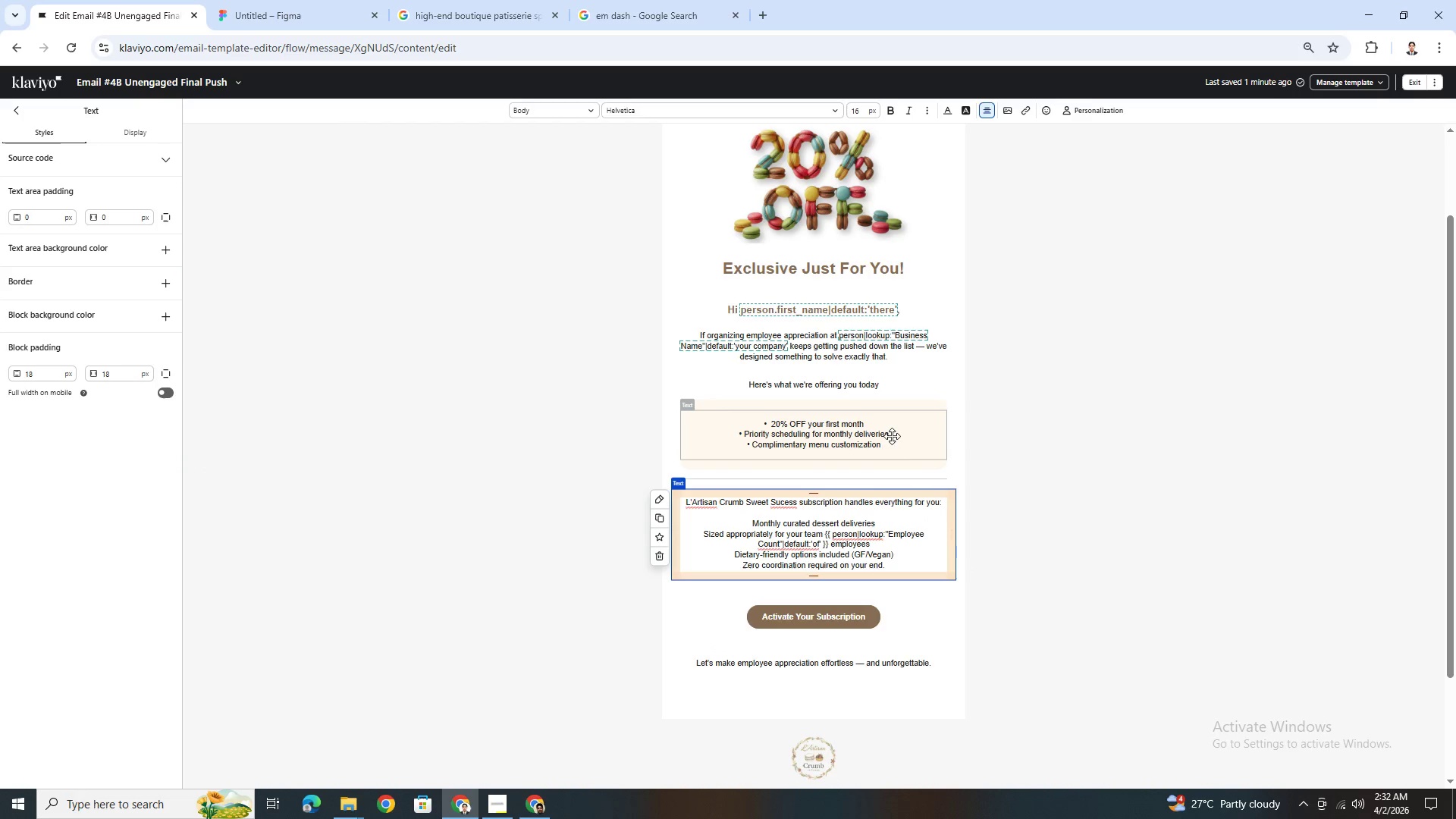 
left_click([1024, 551])
 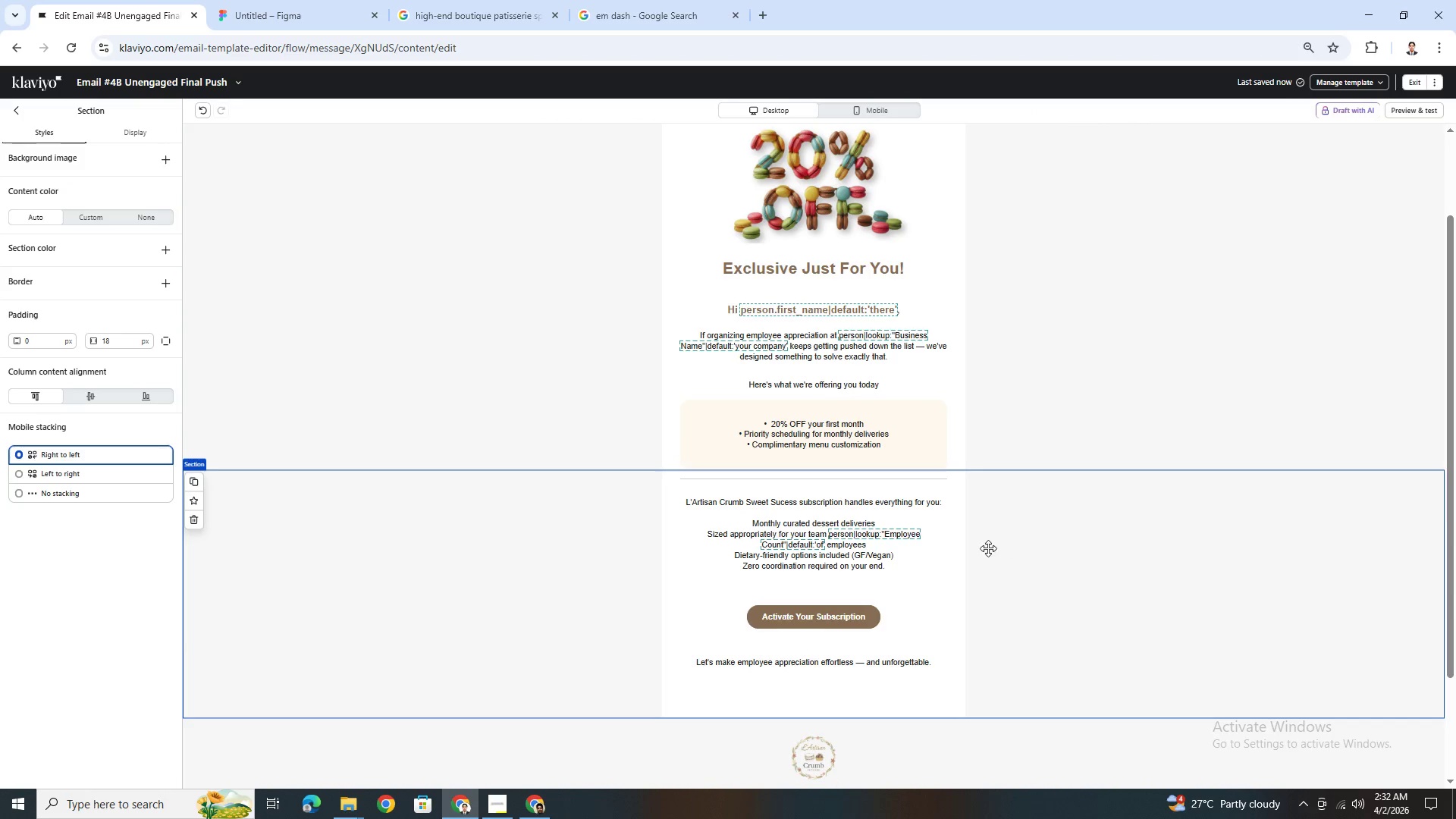 
double_click([817, 529])
 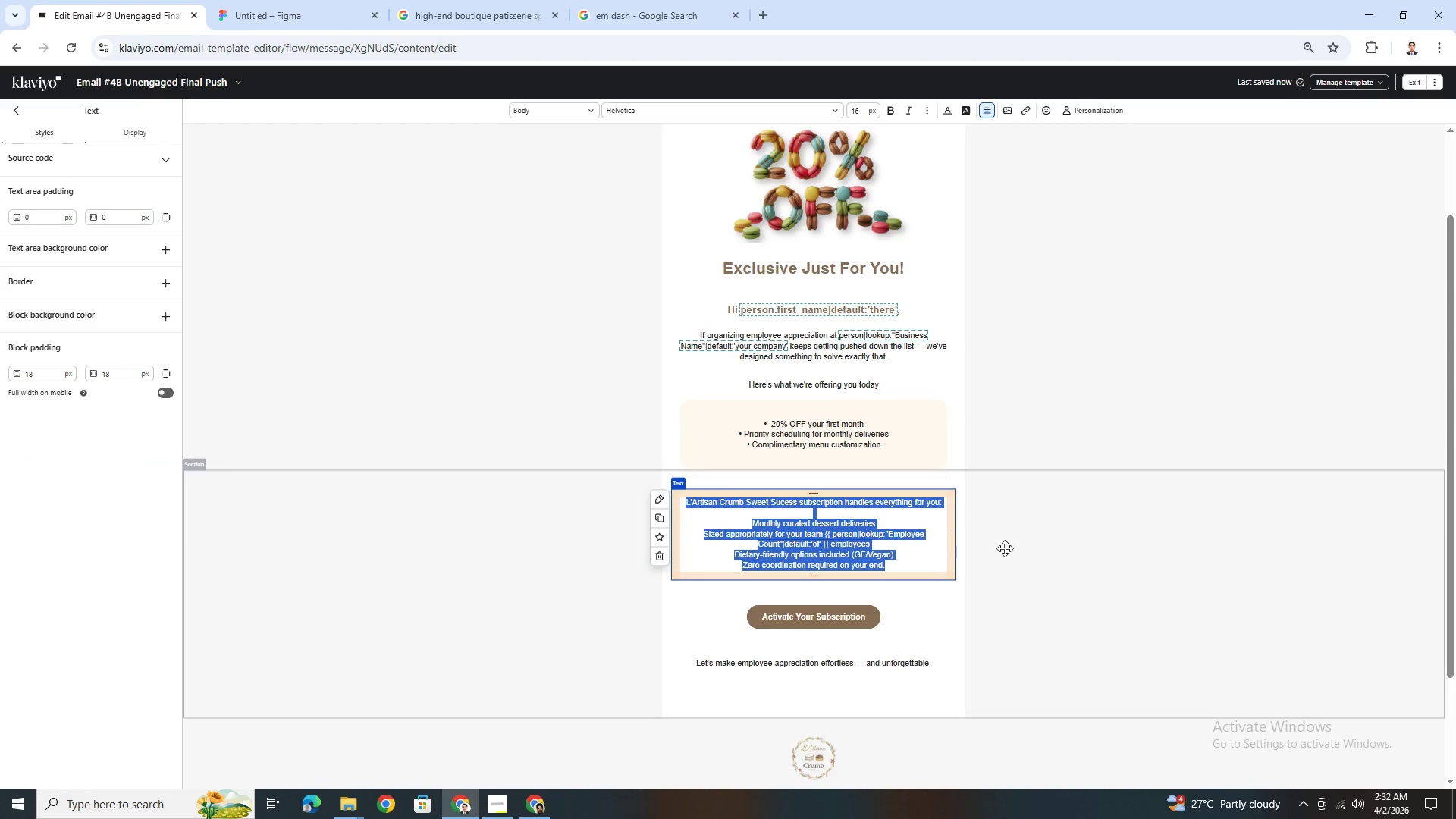 
left_click([1048, 551])
 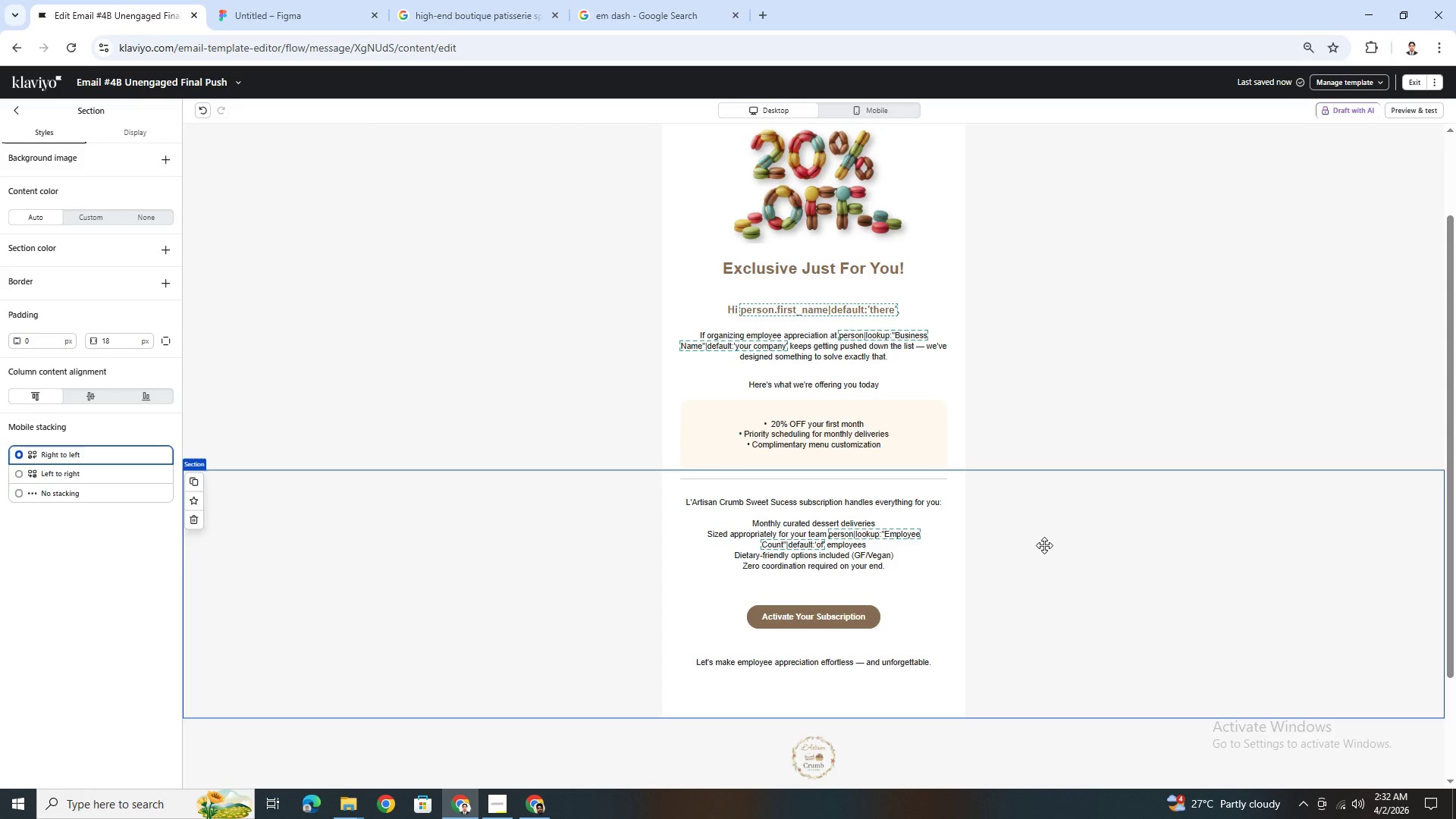 
wait(7.56)
 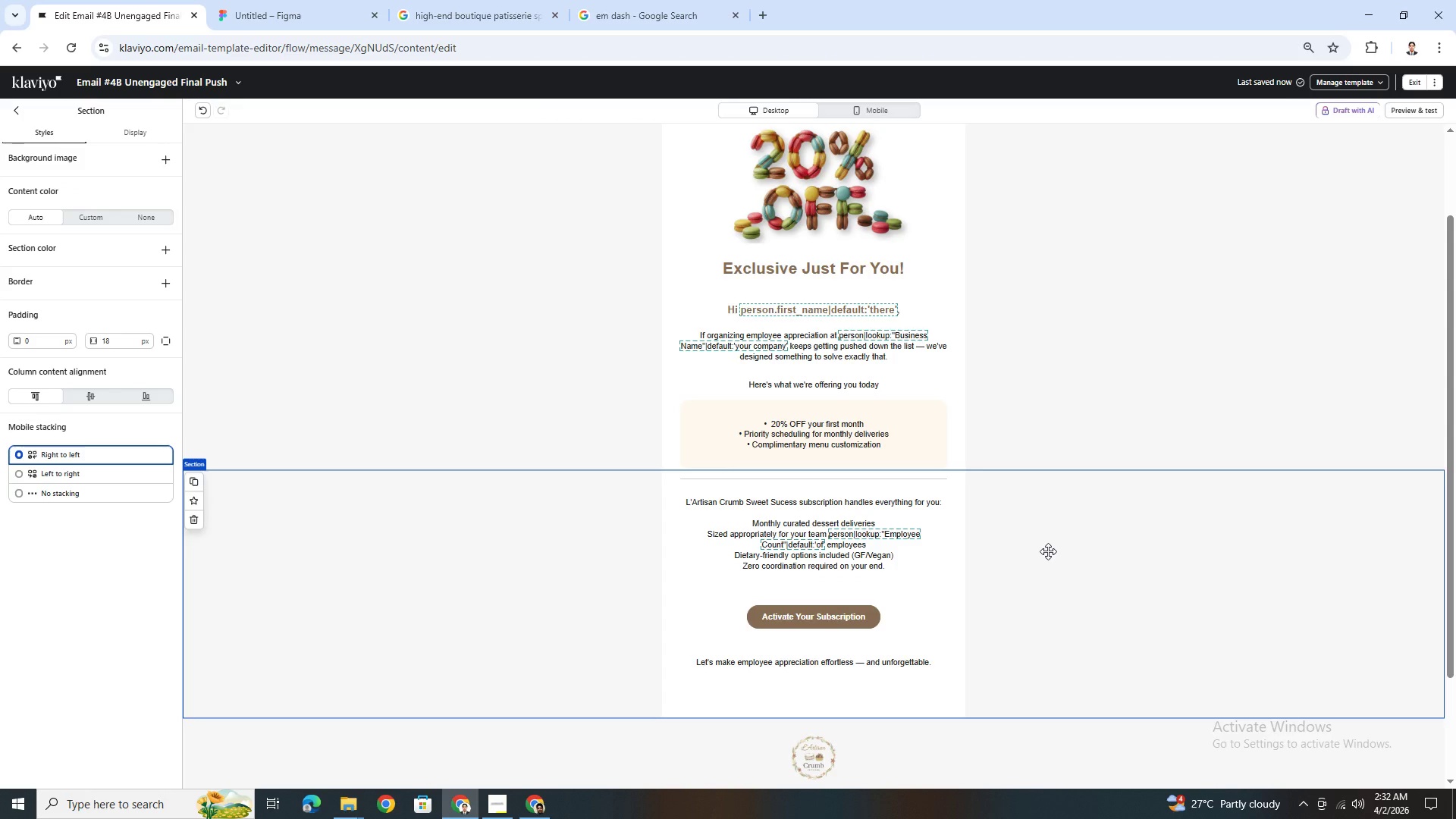 
scroll: coordinate [1039, 541], scroll_direction: down, amount: 1.0
 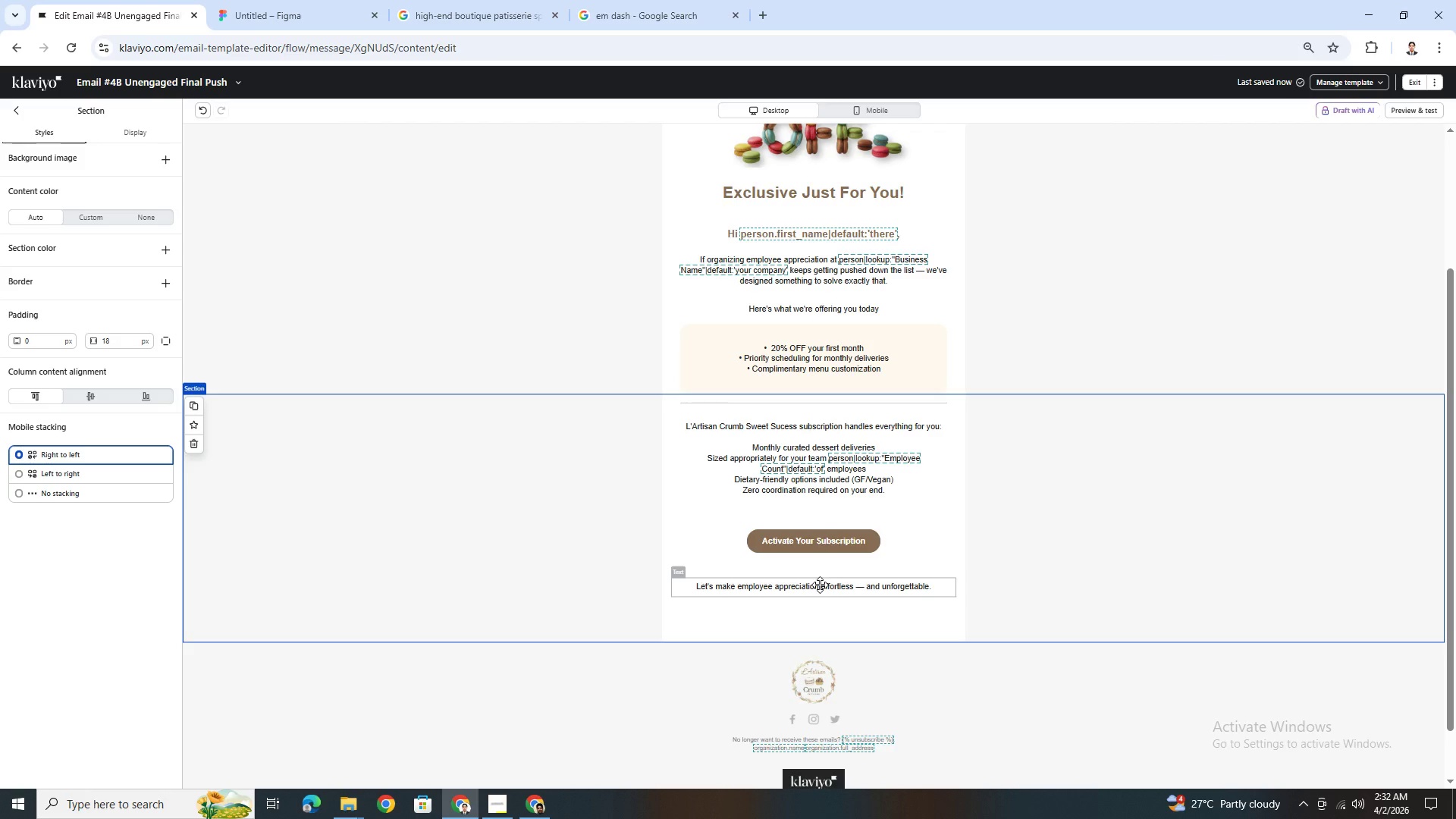 
wait(19.41)
 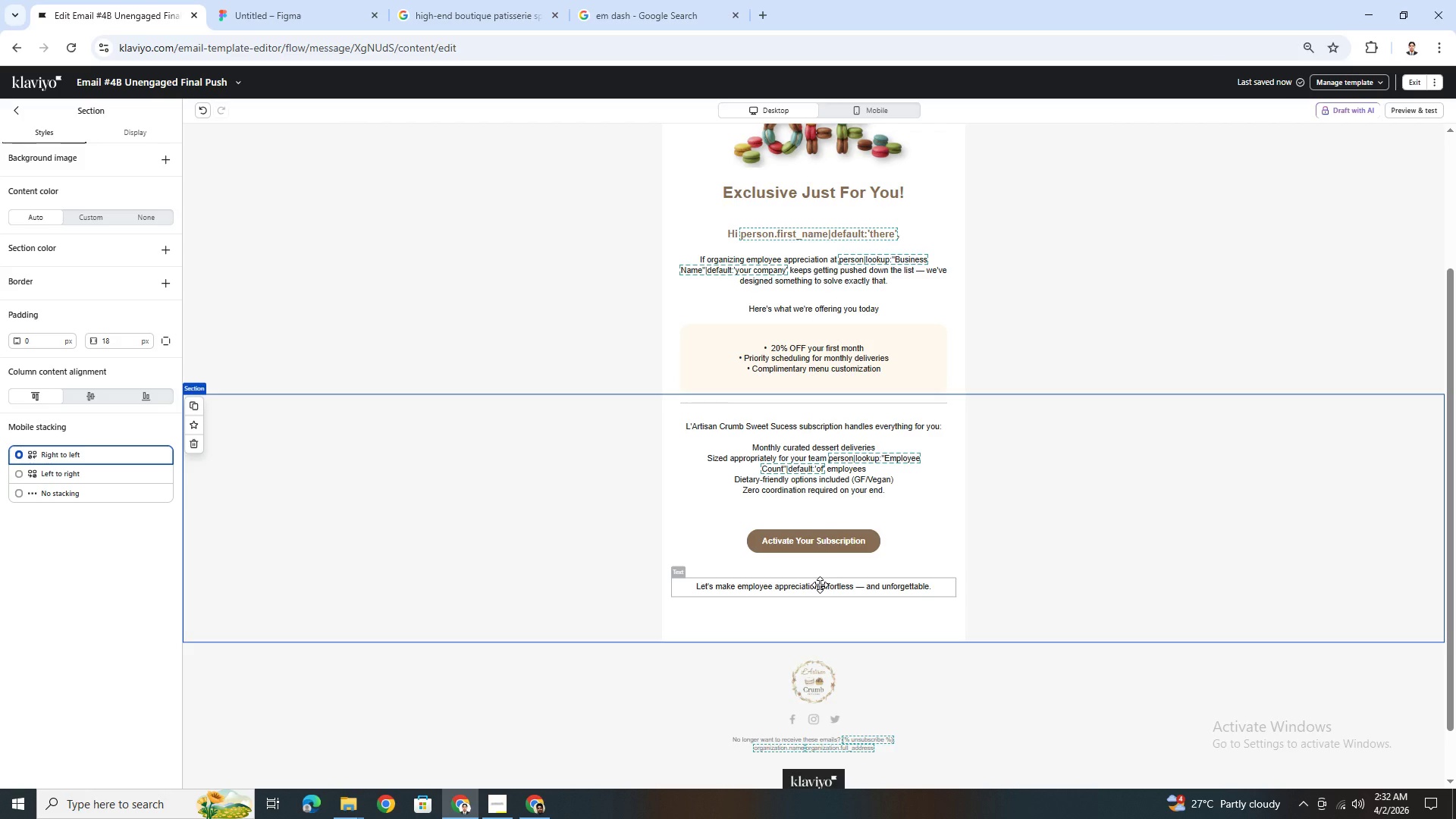 
scroll: coordinate [1018, 528], scroll_direction: up, amount: 4.0
 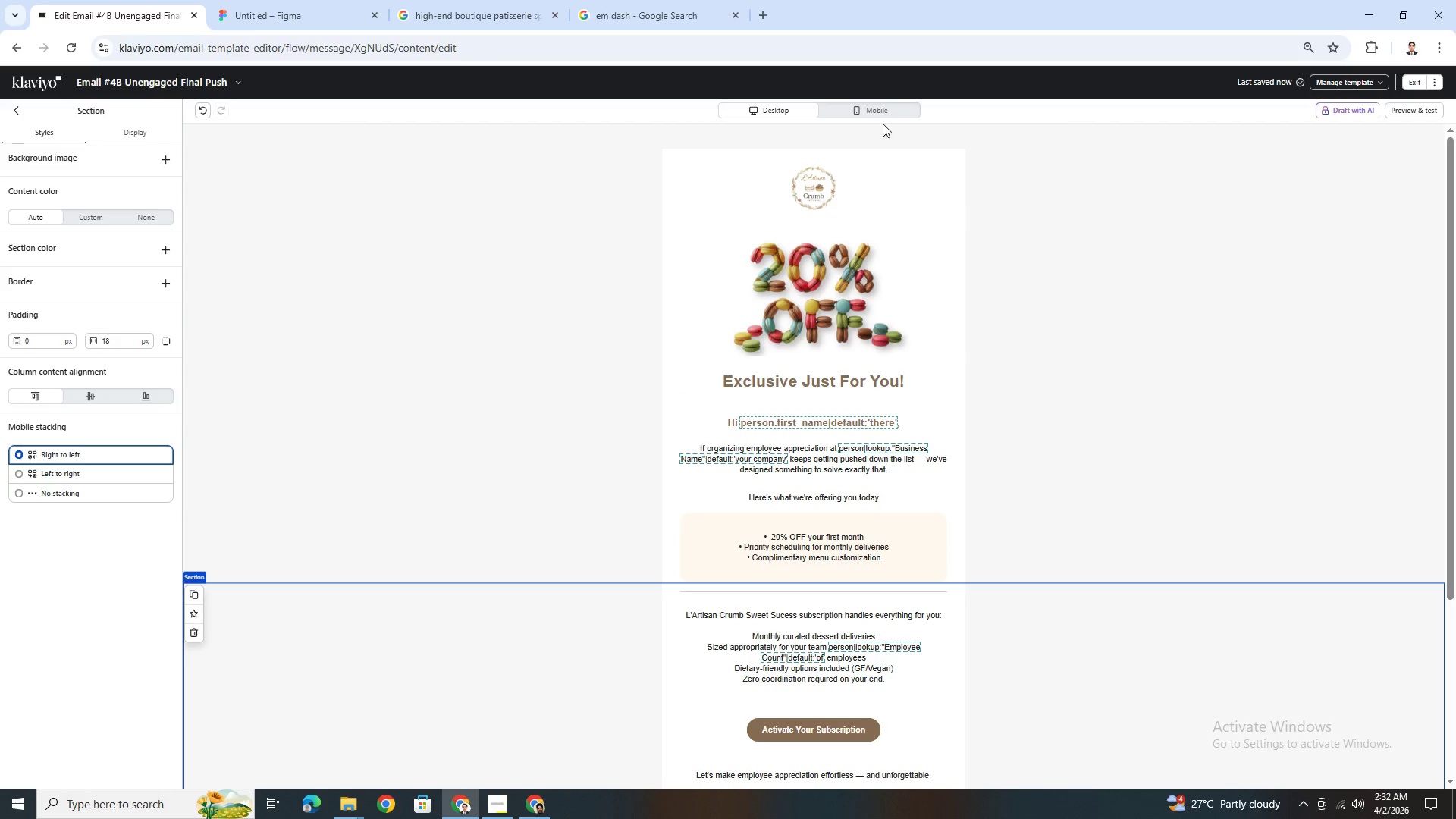 
left_click([883, 103])
 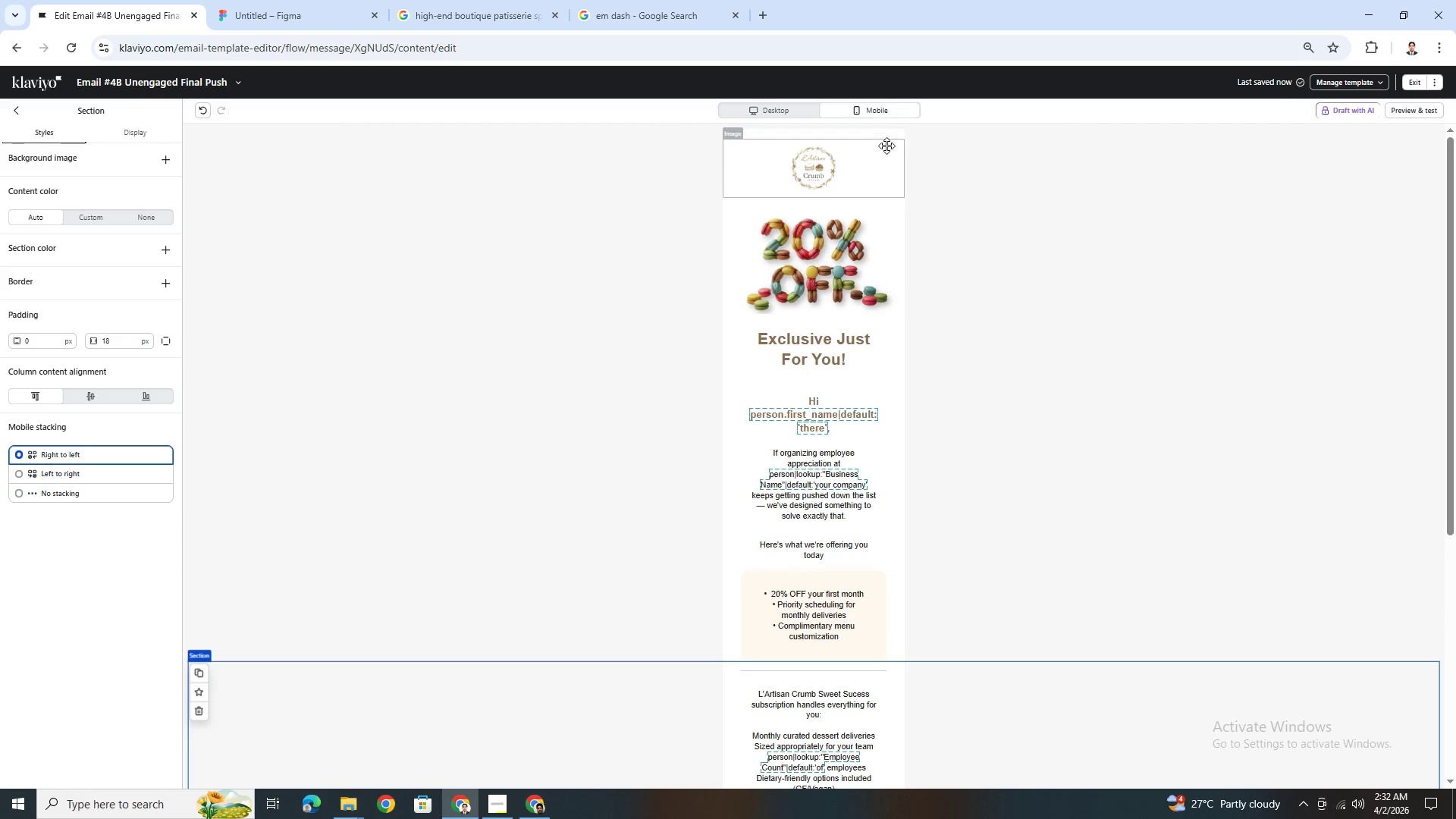 
scroll: coordinate [890, 211], scroll_direction: down, amount: 5.0
 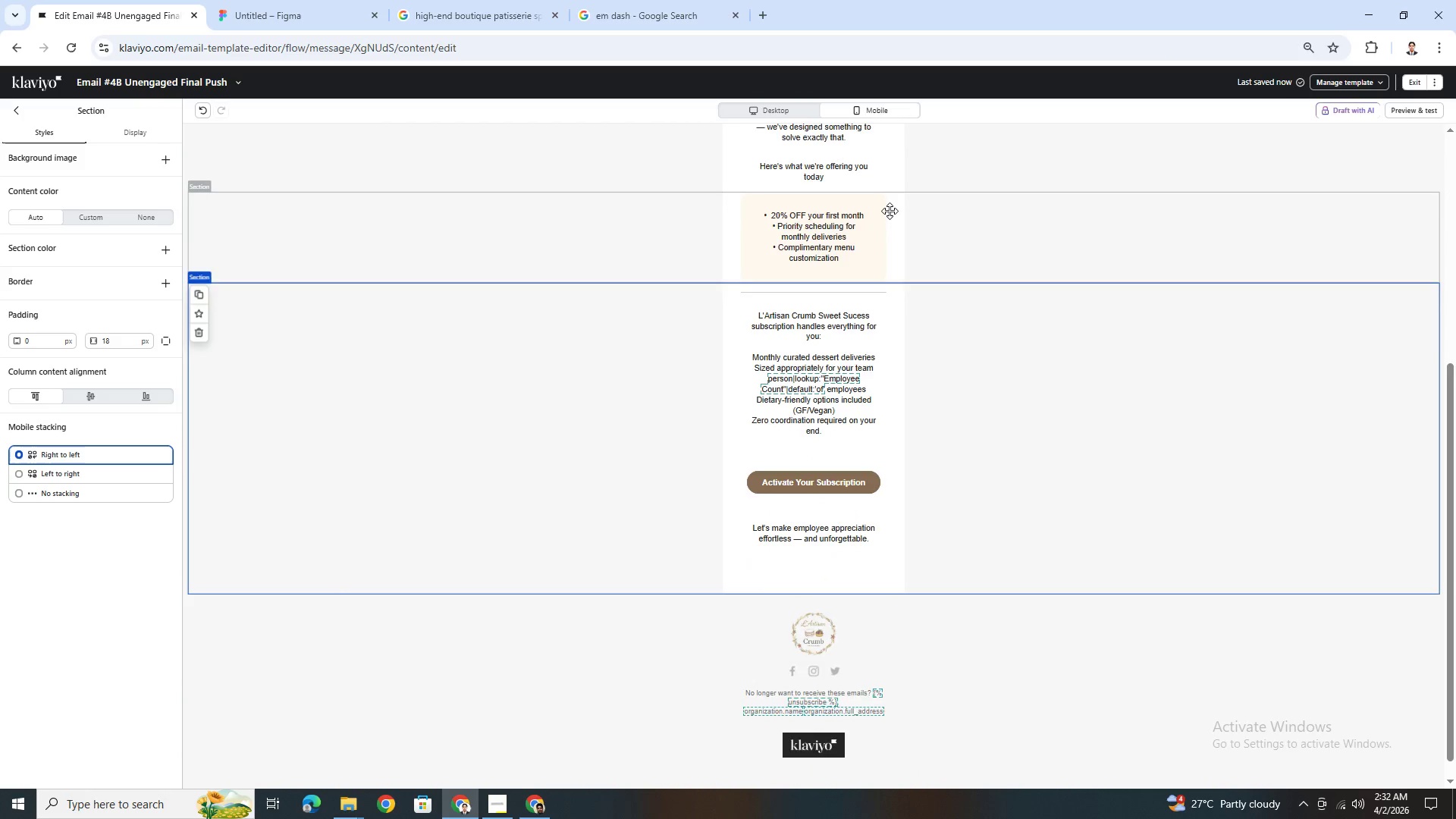 
scroll: coordinate [890, 211], scroll_direction: up, amount: 4.0
 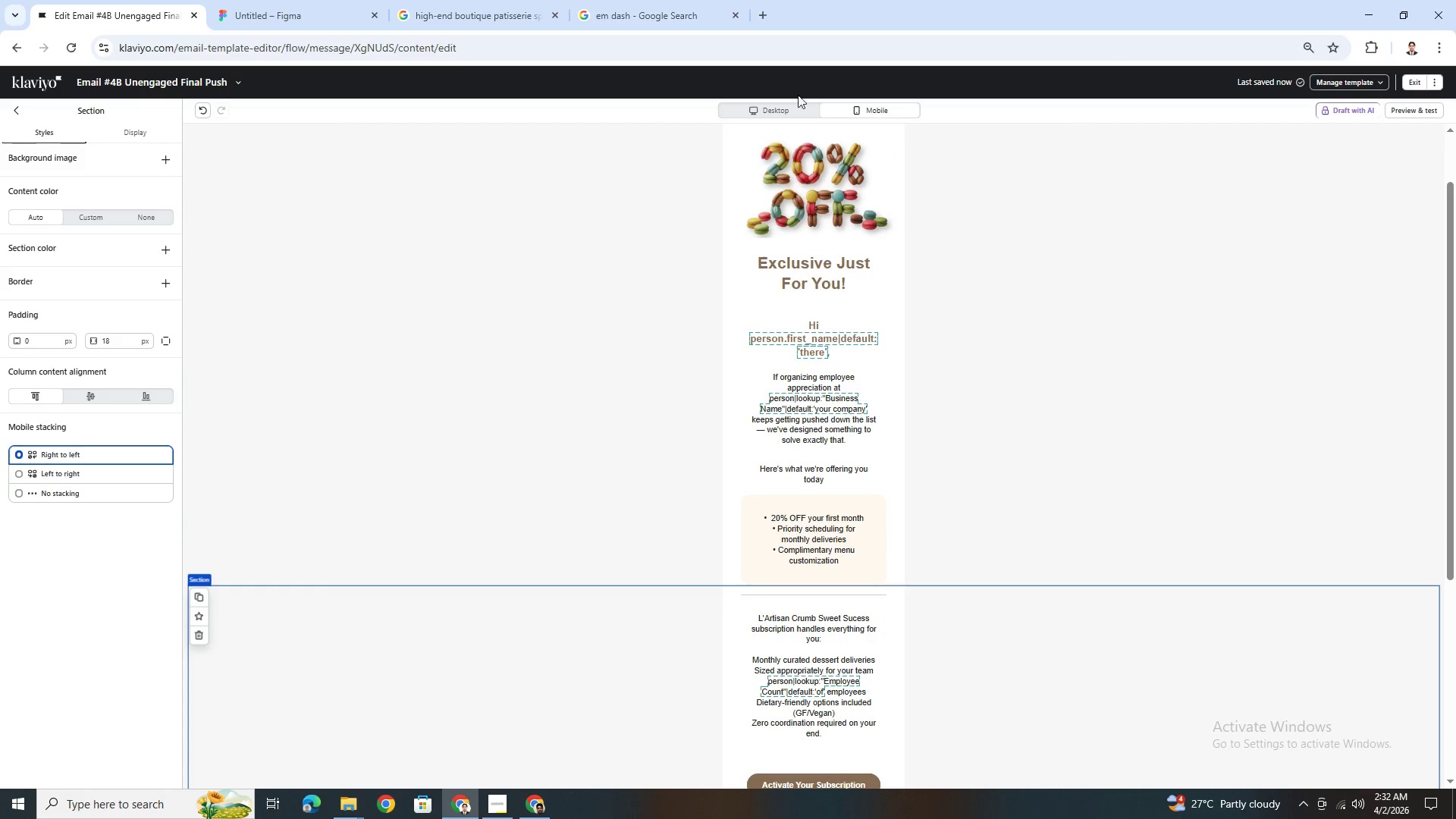 
left_click([798, 108])
 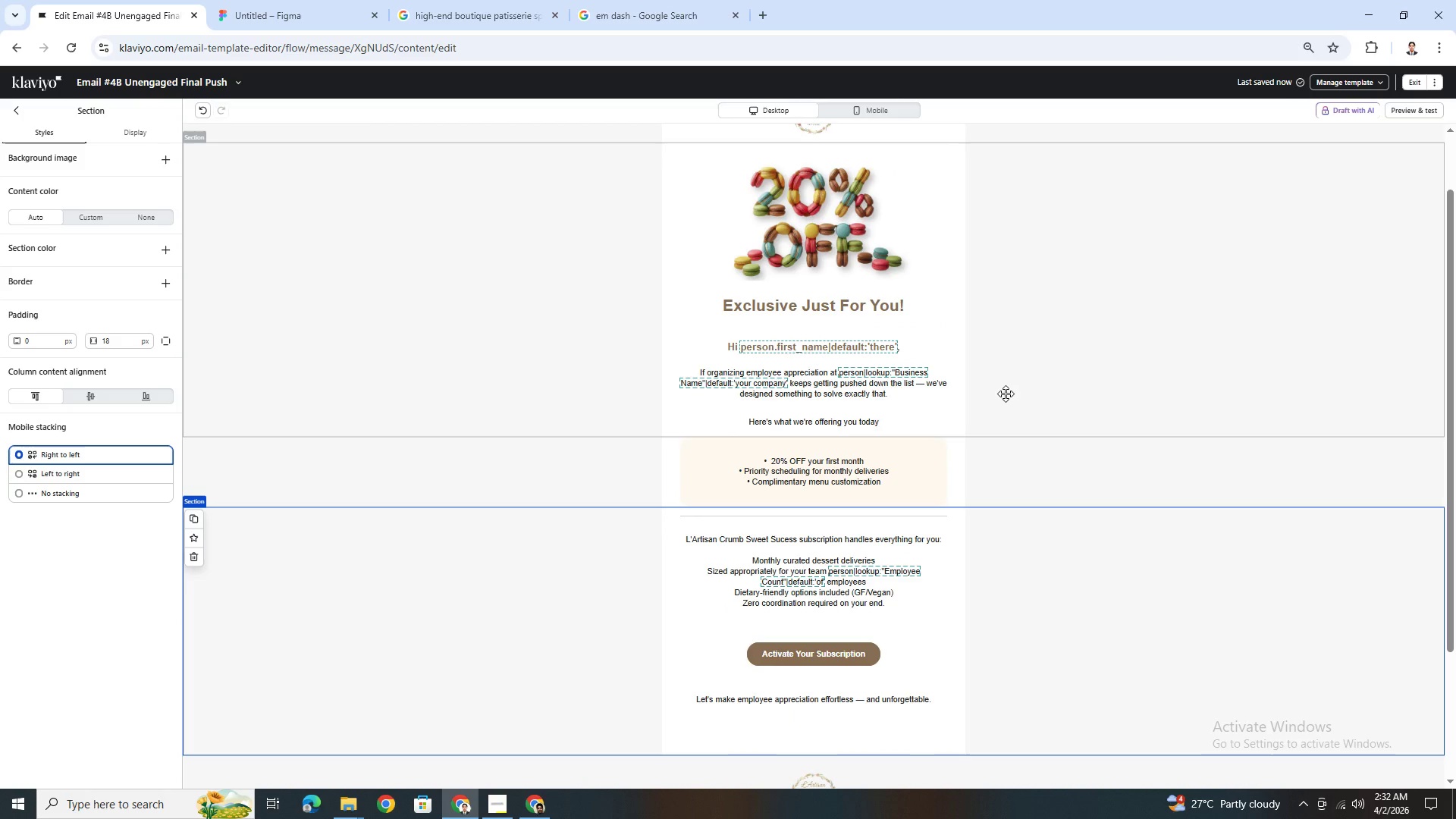 
scroll: coordinate [1012, 468], scroll_direction: down, amount: 1.0
 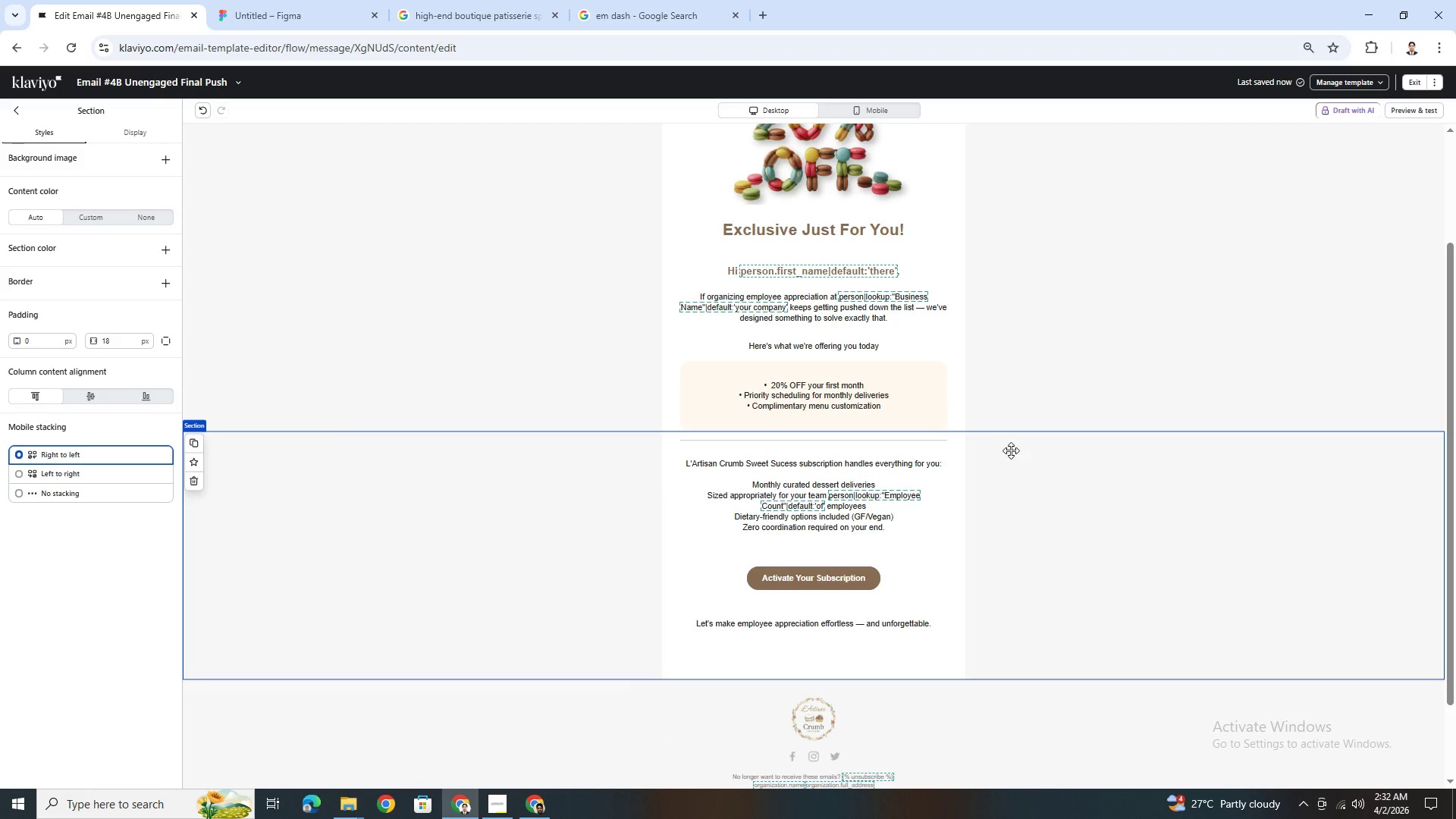 
wait(6.09)
 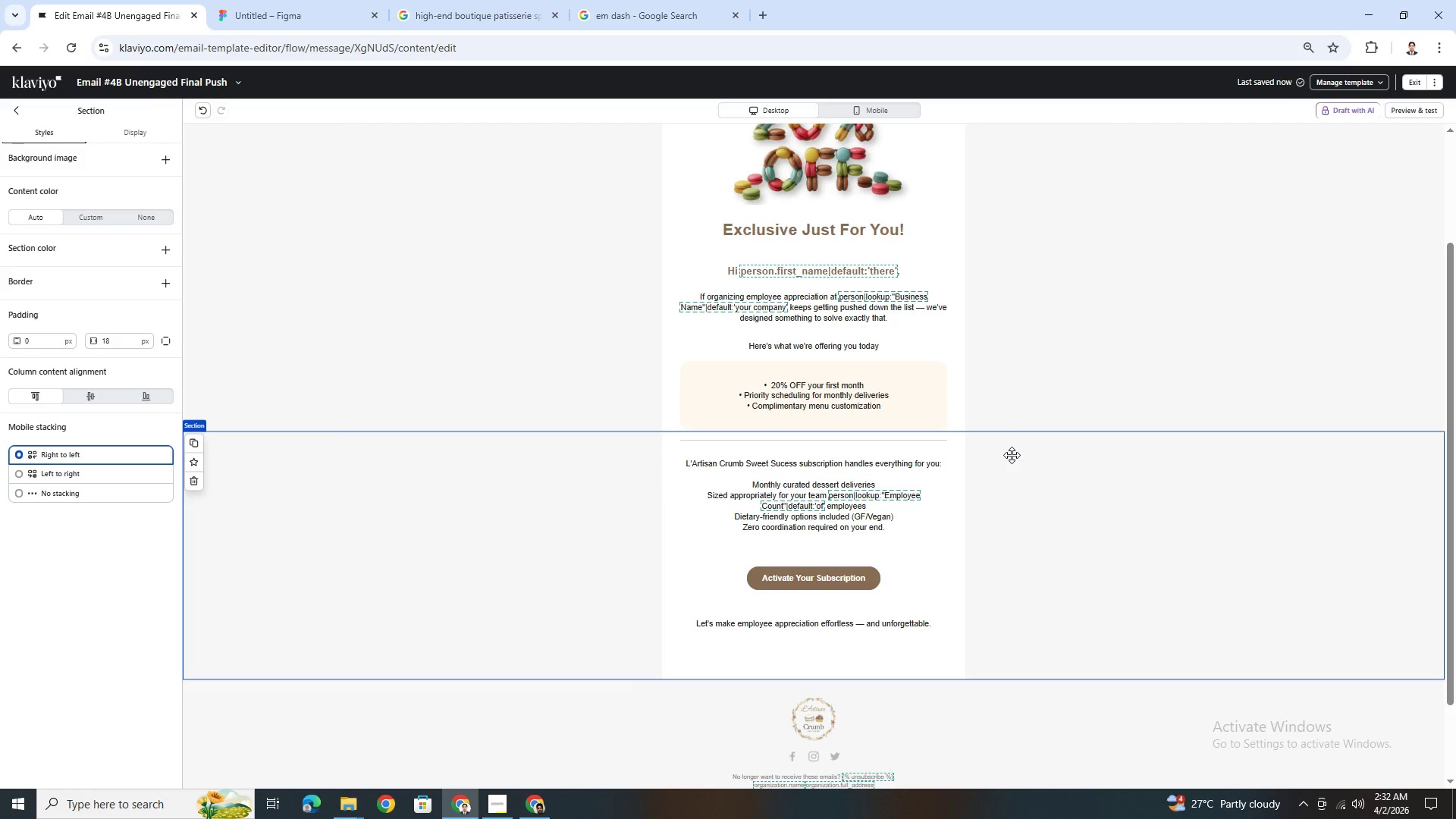 
scroll: coordinate [1010, 449], scroll_direction: up, amount: 2.0
 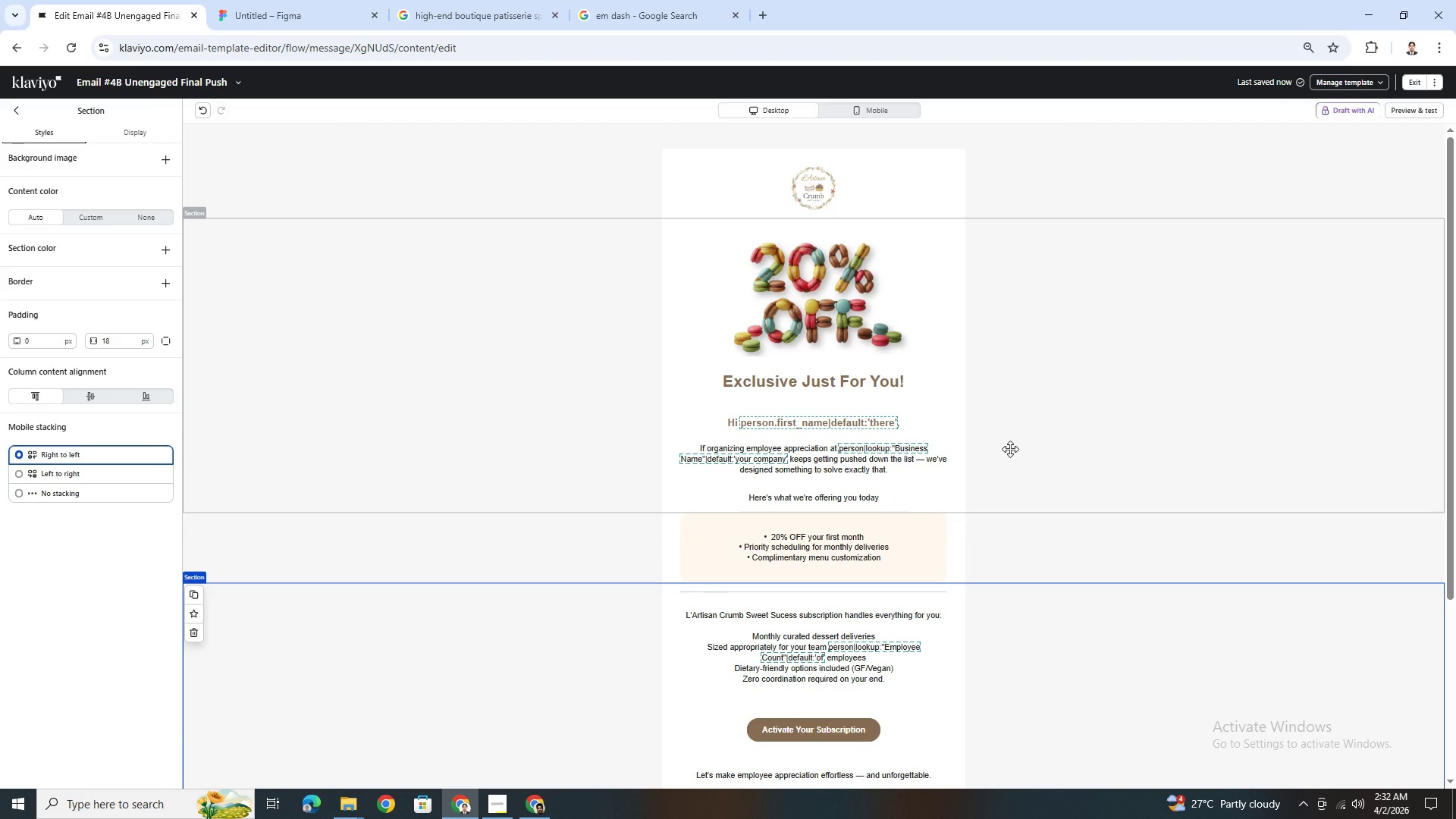 
scroll: coordinate [1010, 449], scroll_direction: down, amount: 1.0
 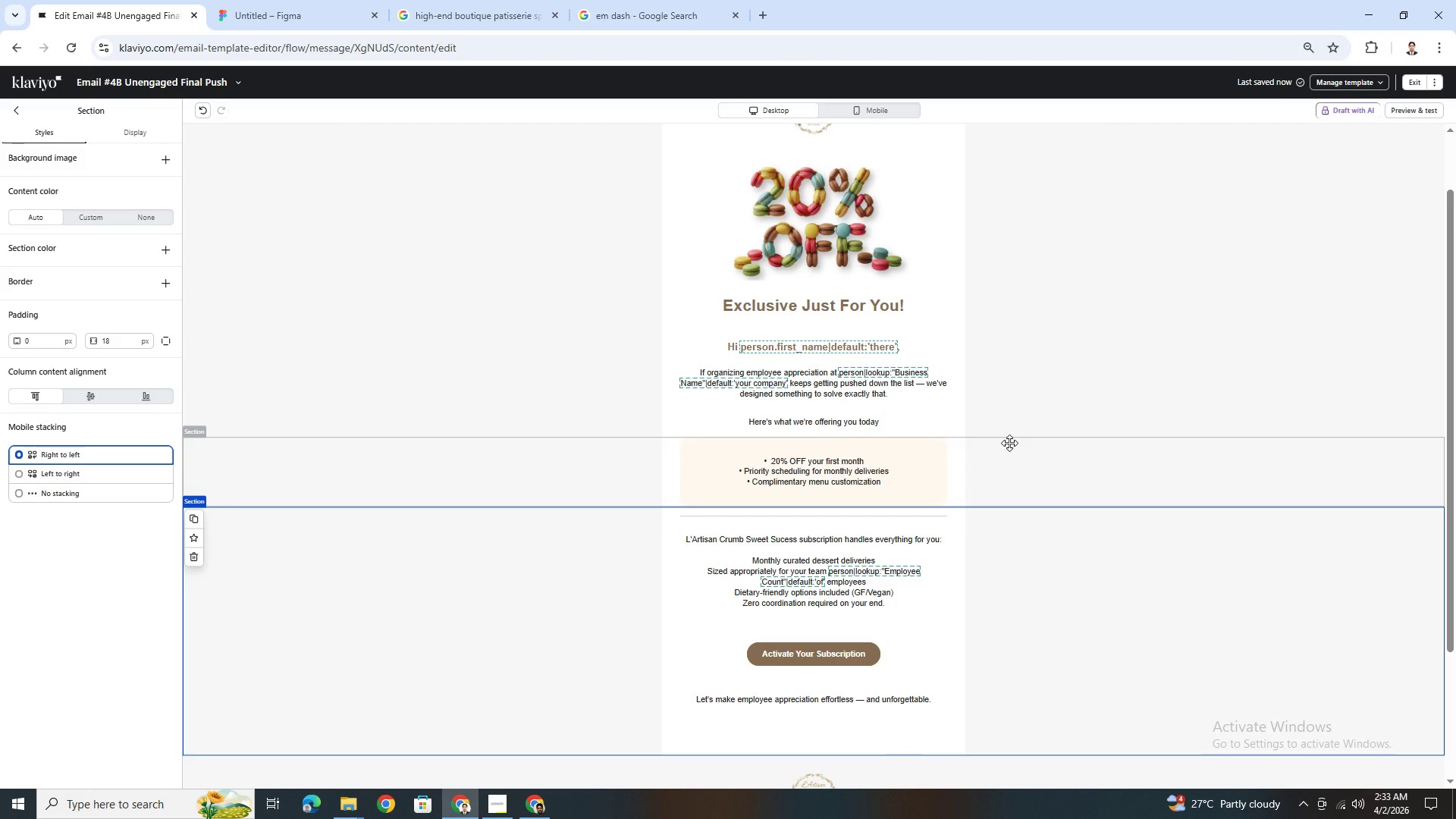 
wait(24.35)
 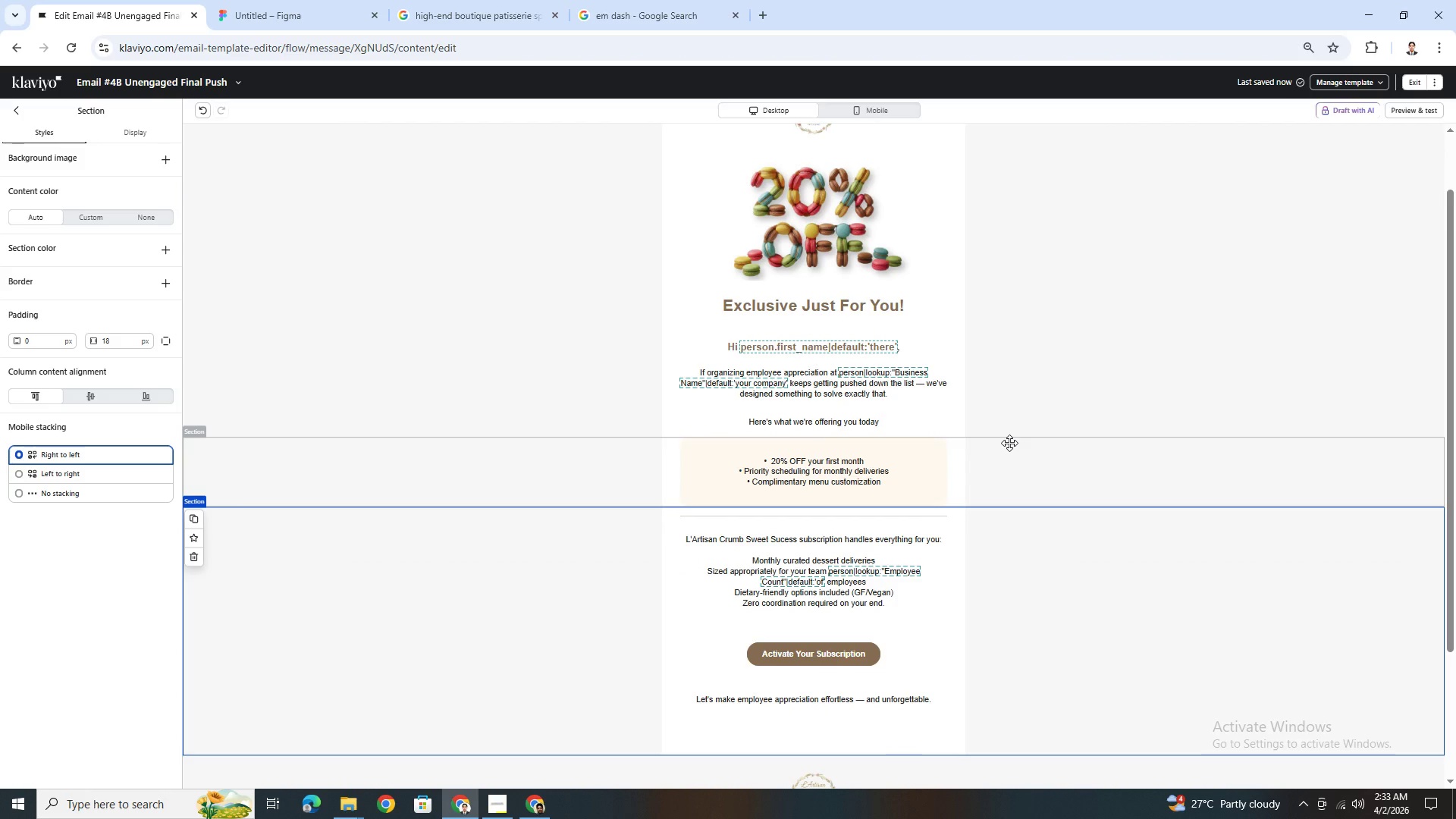 
left_click([889, 647])
 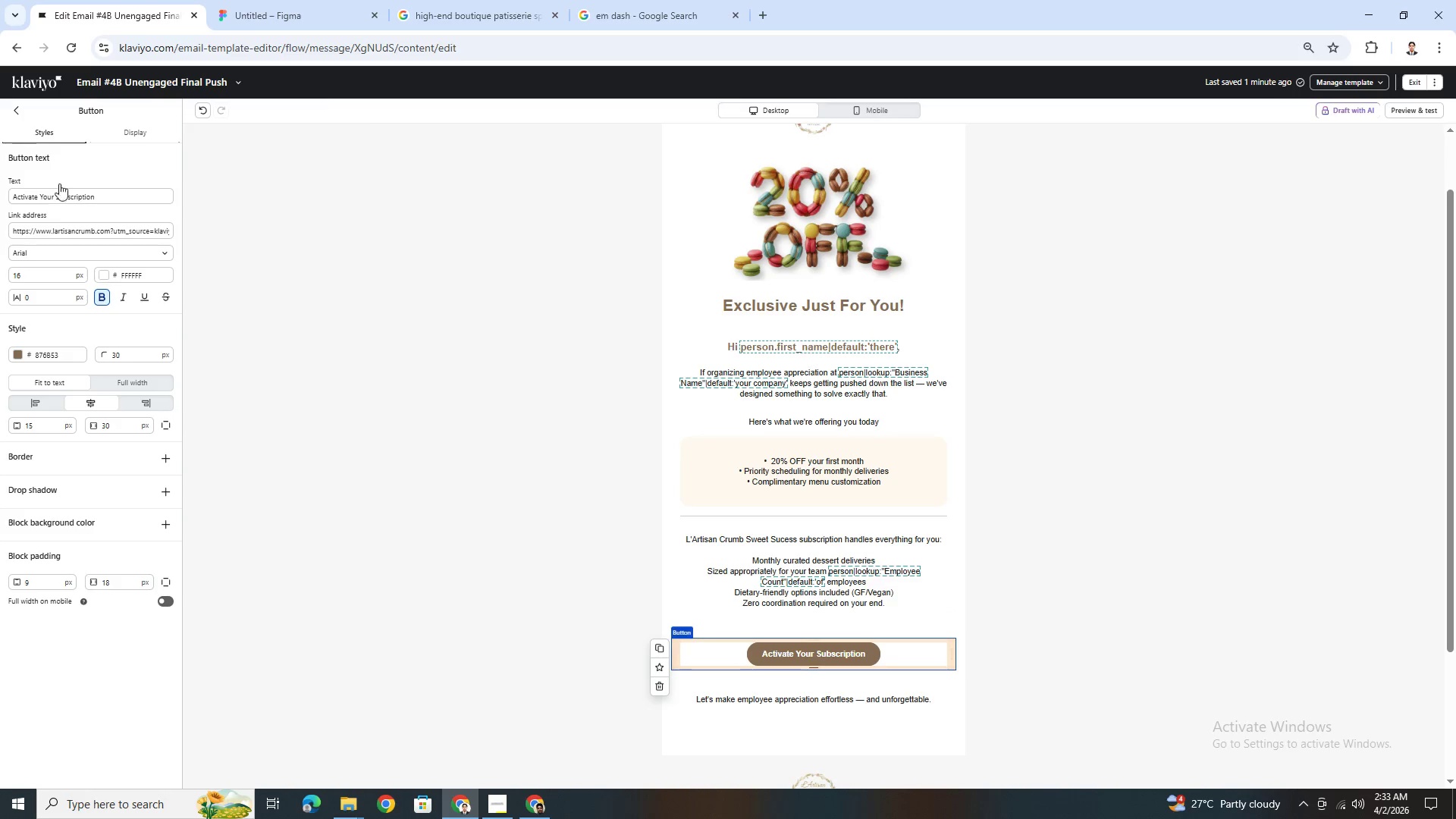 
double_click([91, 196])
 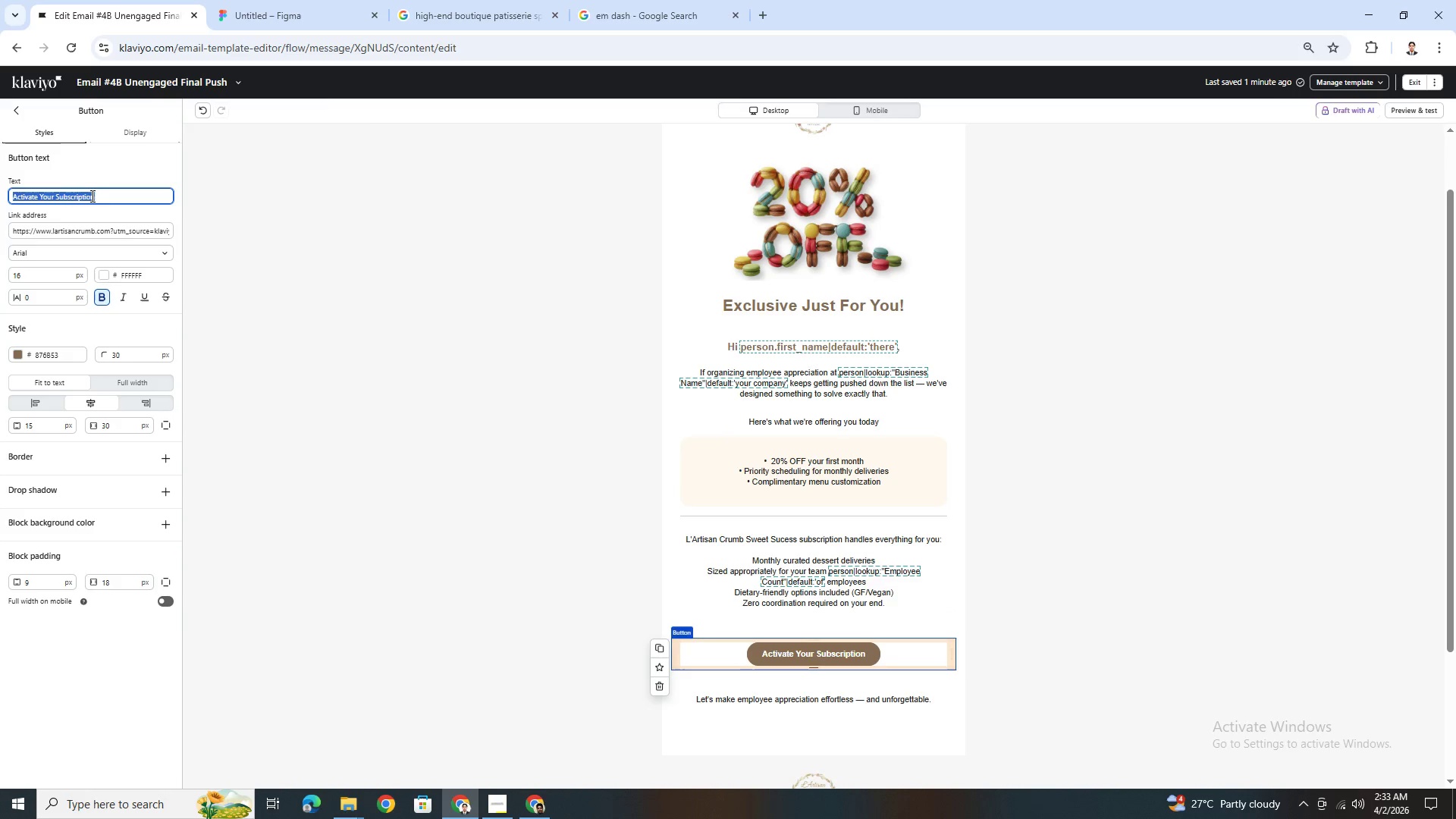 
triple_click([91, 196])
 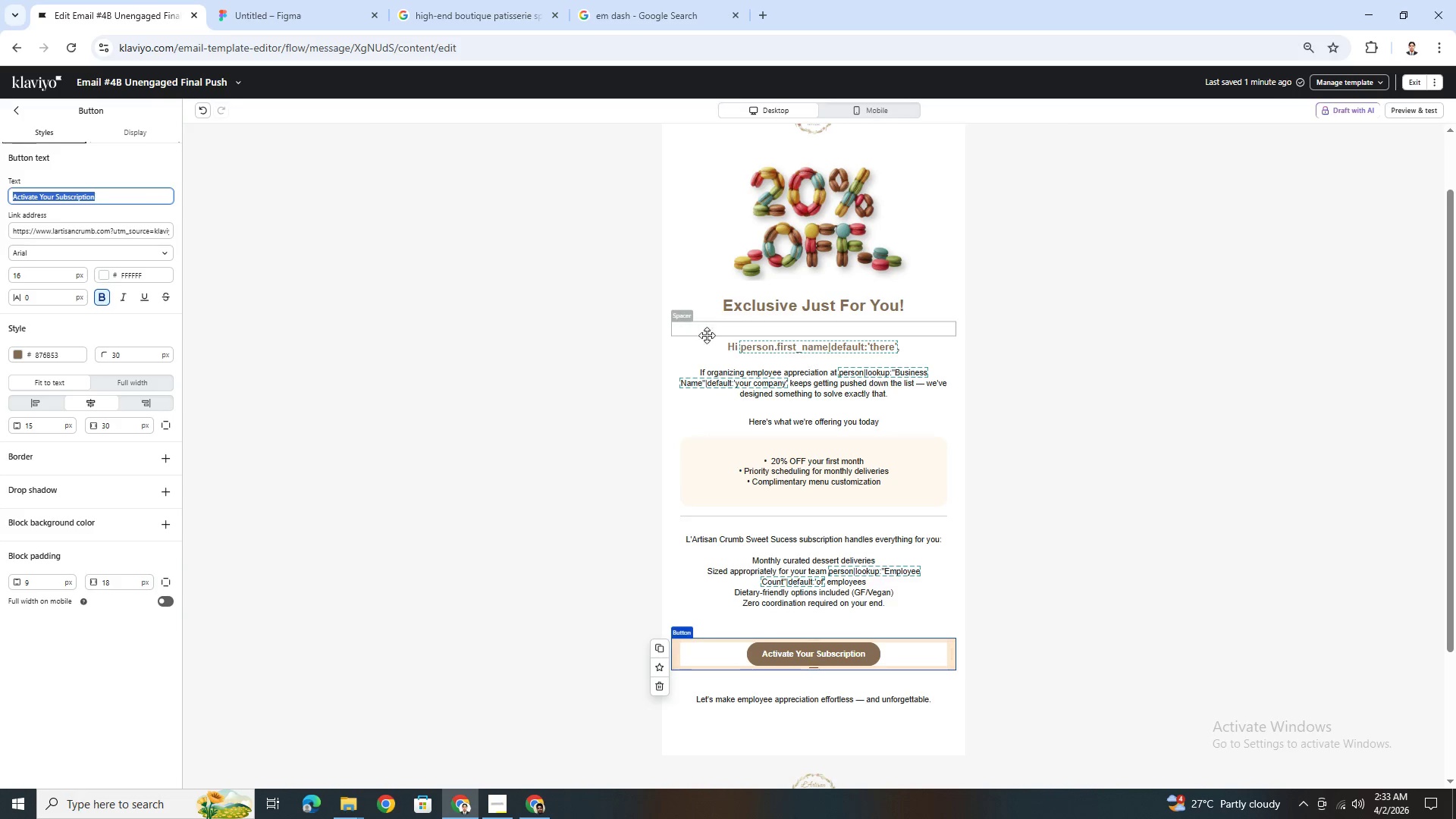 
wait(15.27)
 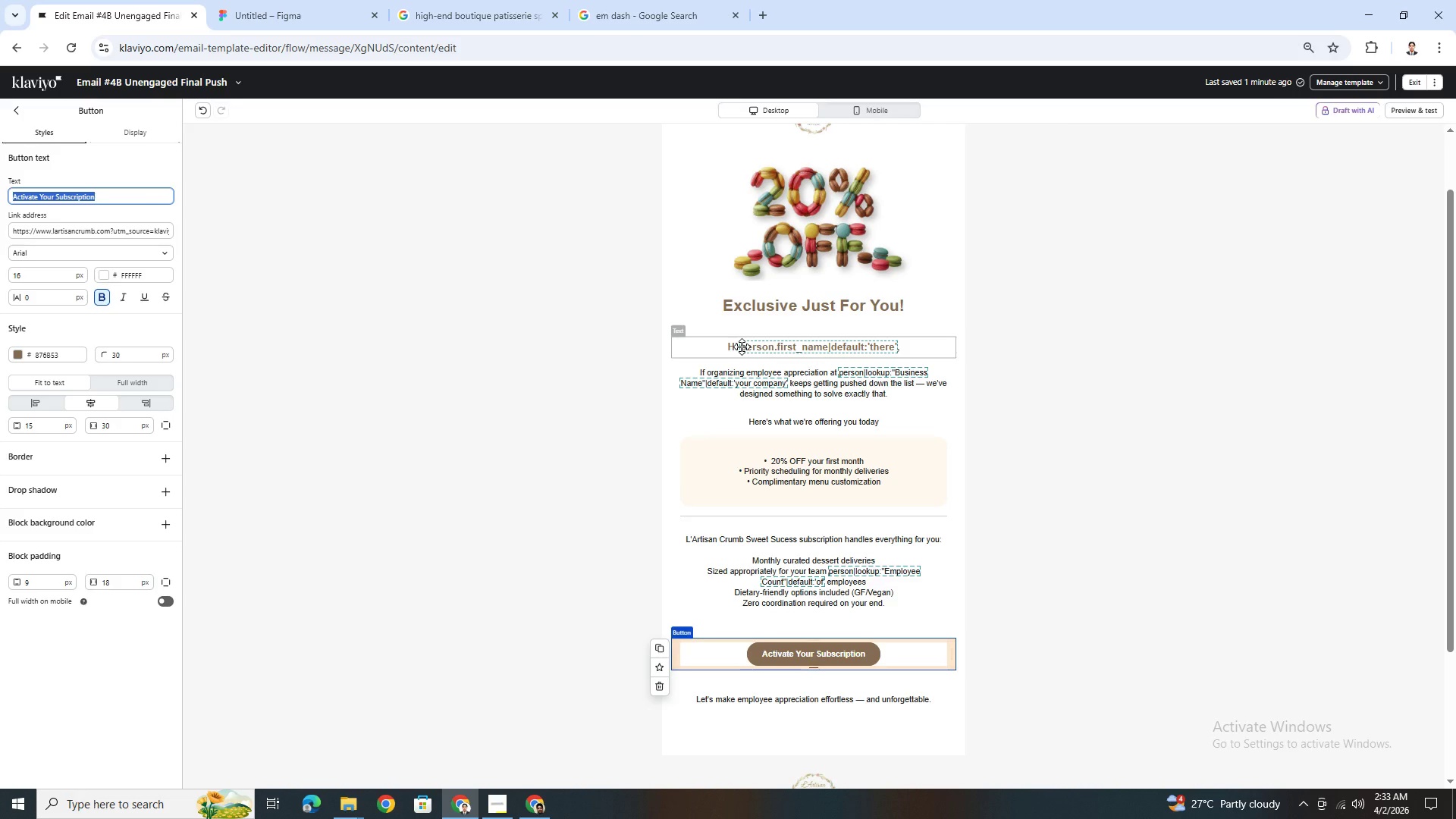 
type(Book a 10-minute Cakk)
key(Backspace)
key(Backspace)
type(ll)
 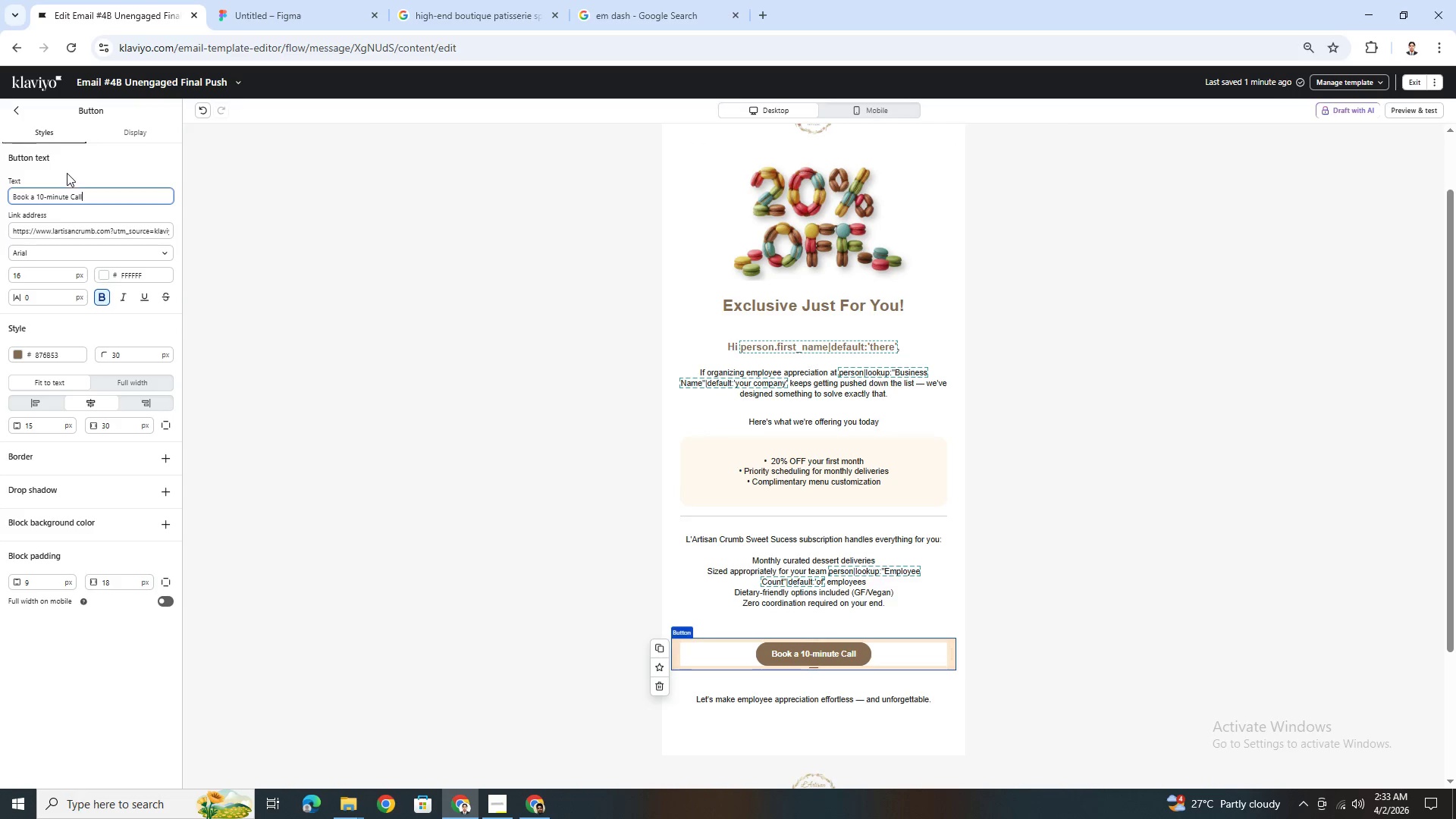 
wait(6.36)
 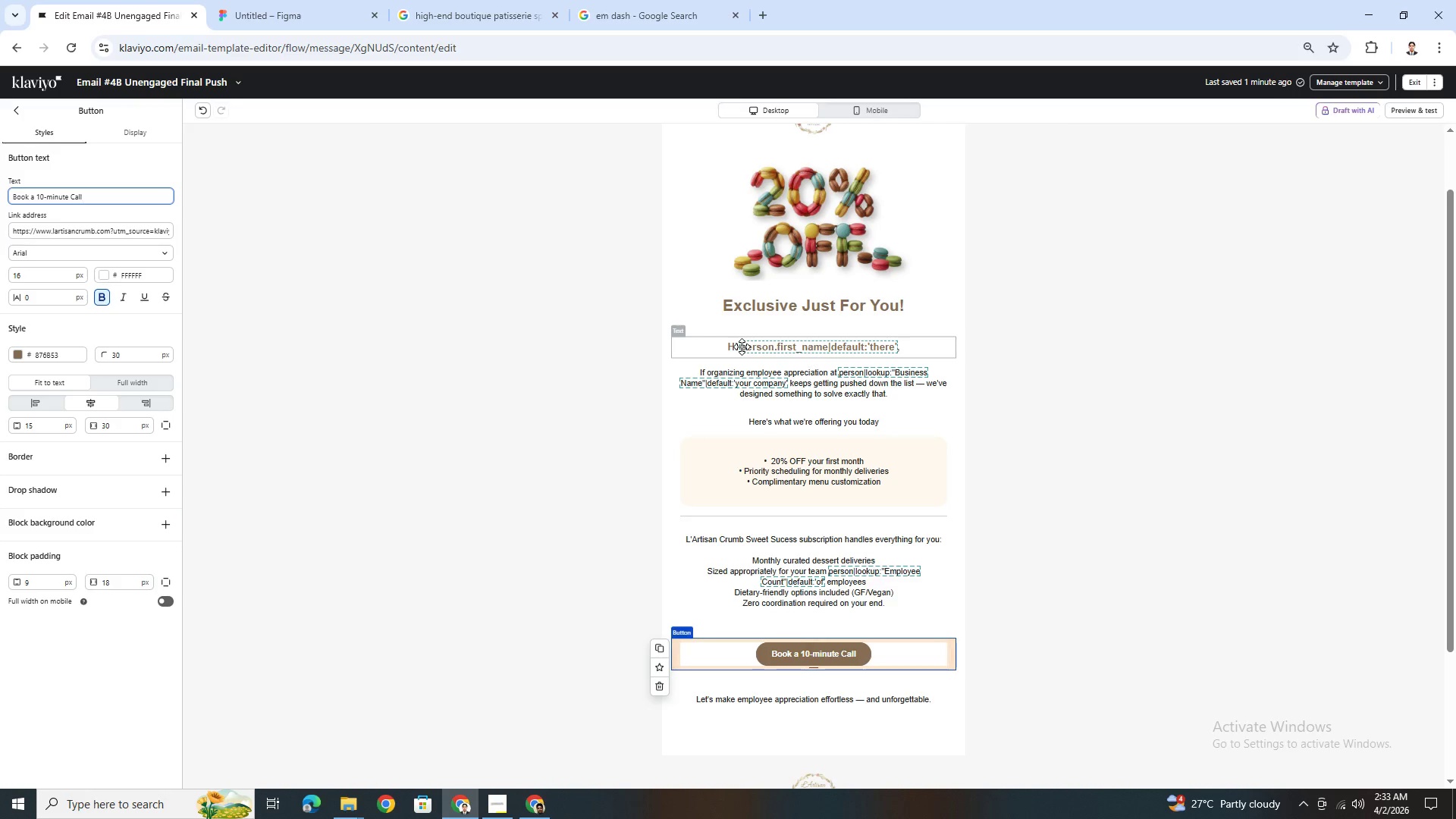 
left_click([1052, 609])
 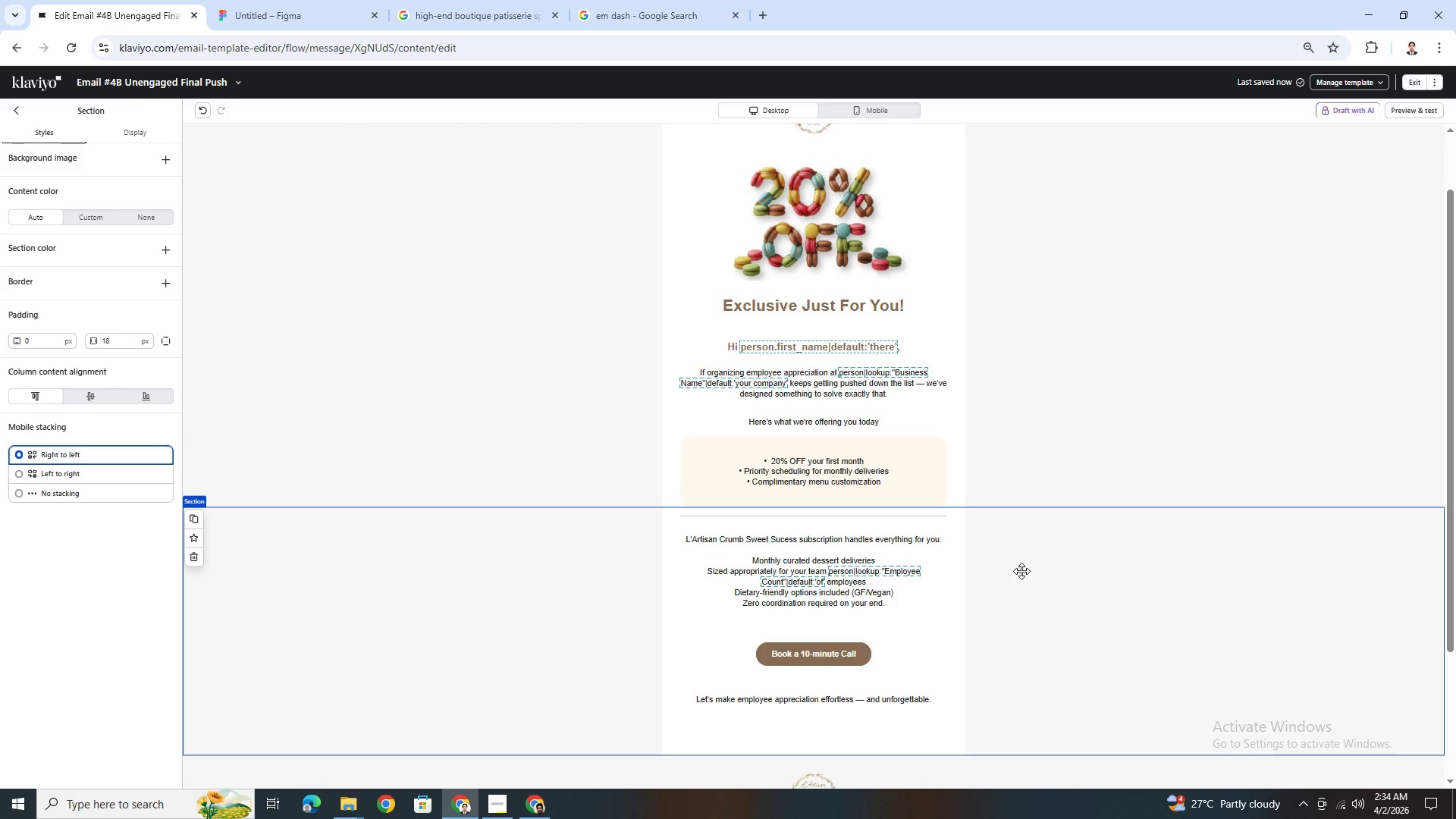 
scroll: coordinate [1013, 566], scroll_direction: up, amount: 2.0
 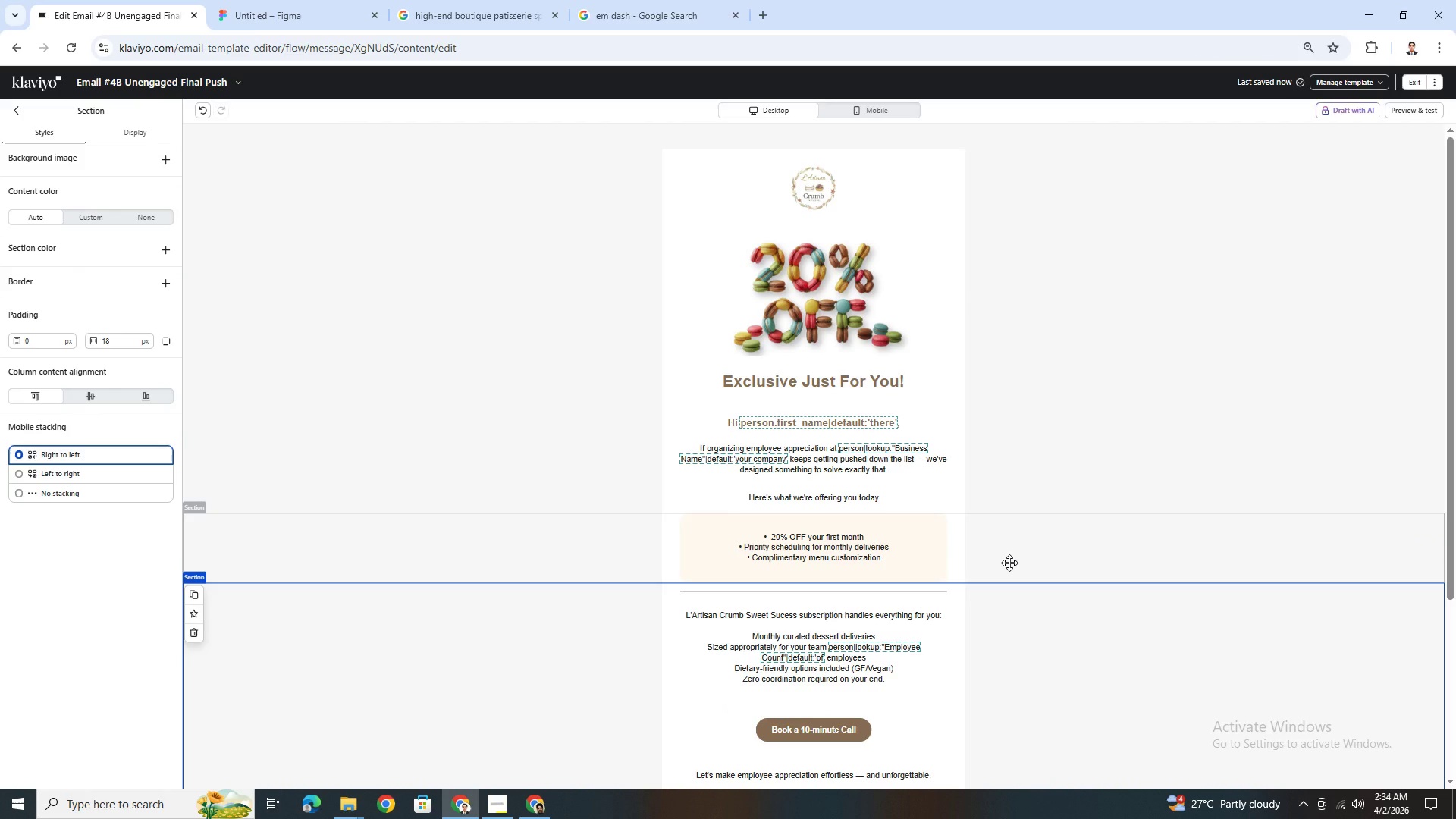 
wait(5.31)
 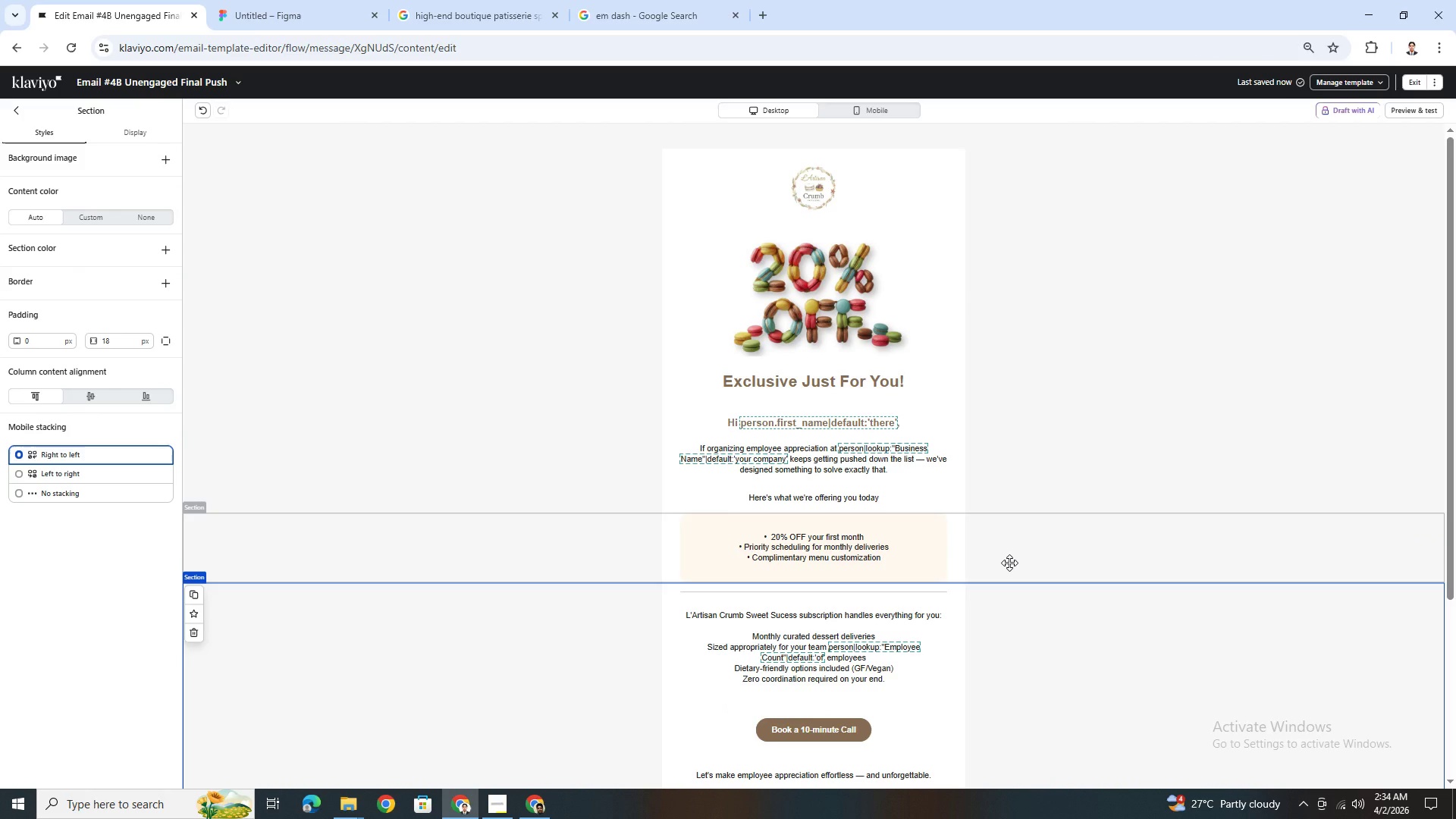 
scroll: coordinate [1009, 563], scroll_direction: down, amount: 2.0
 